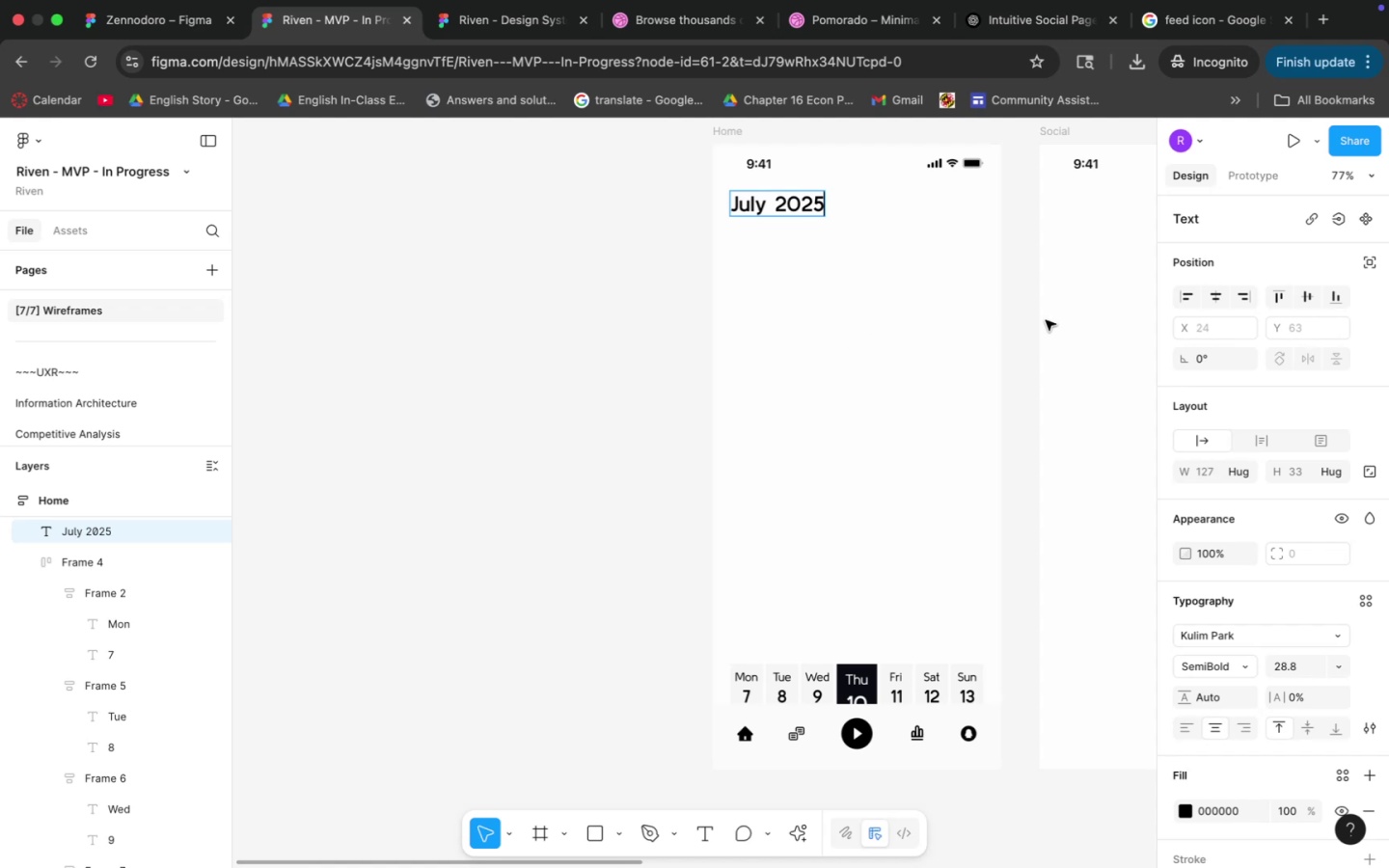 
left_click([1026, 319])
 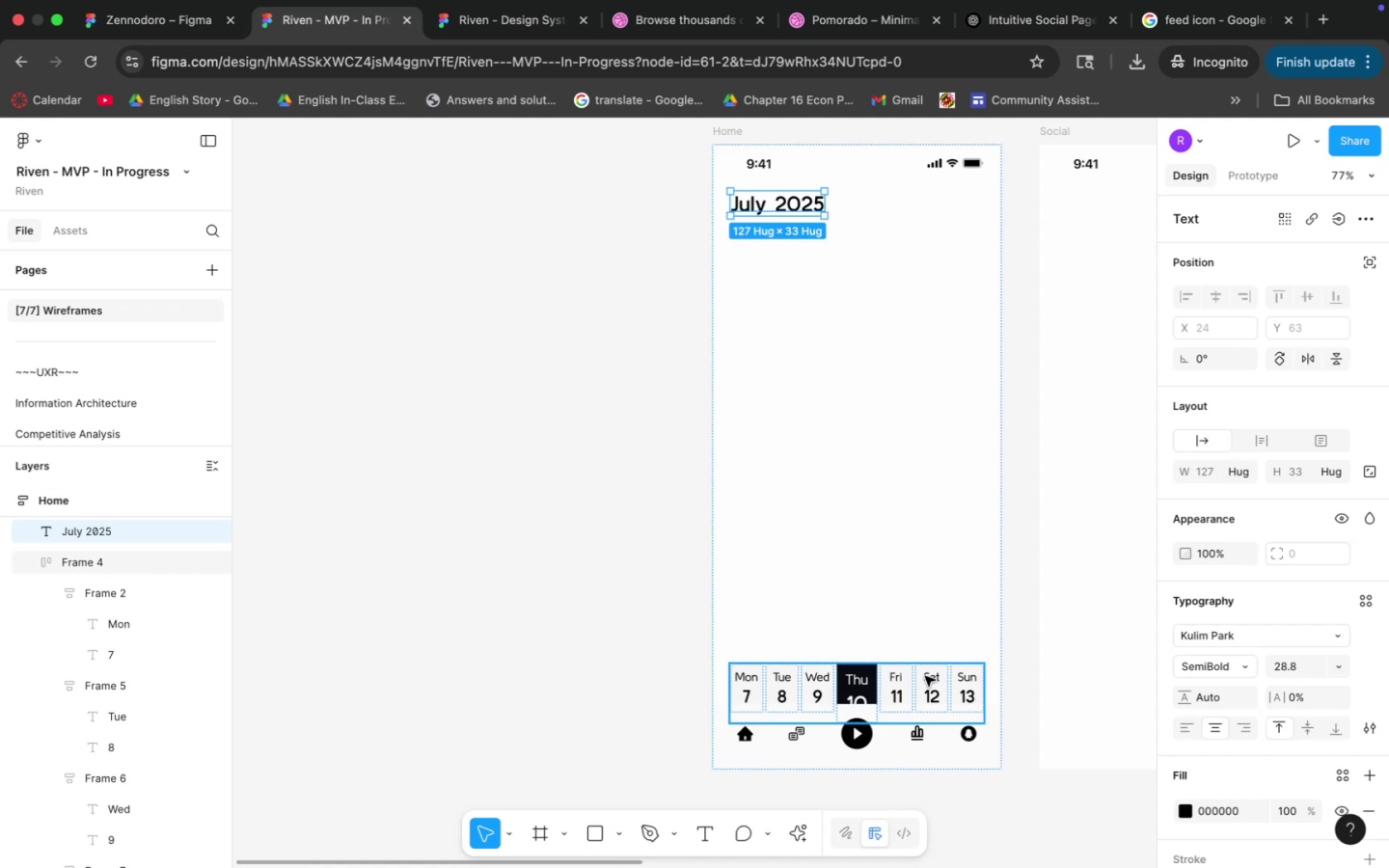 
left_click([880, 545])
 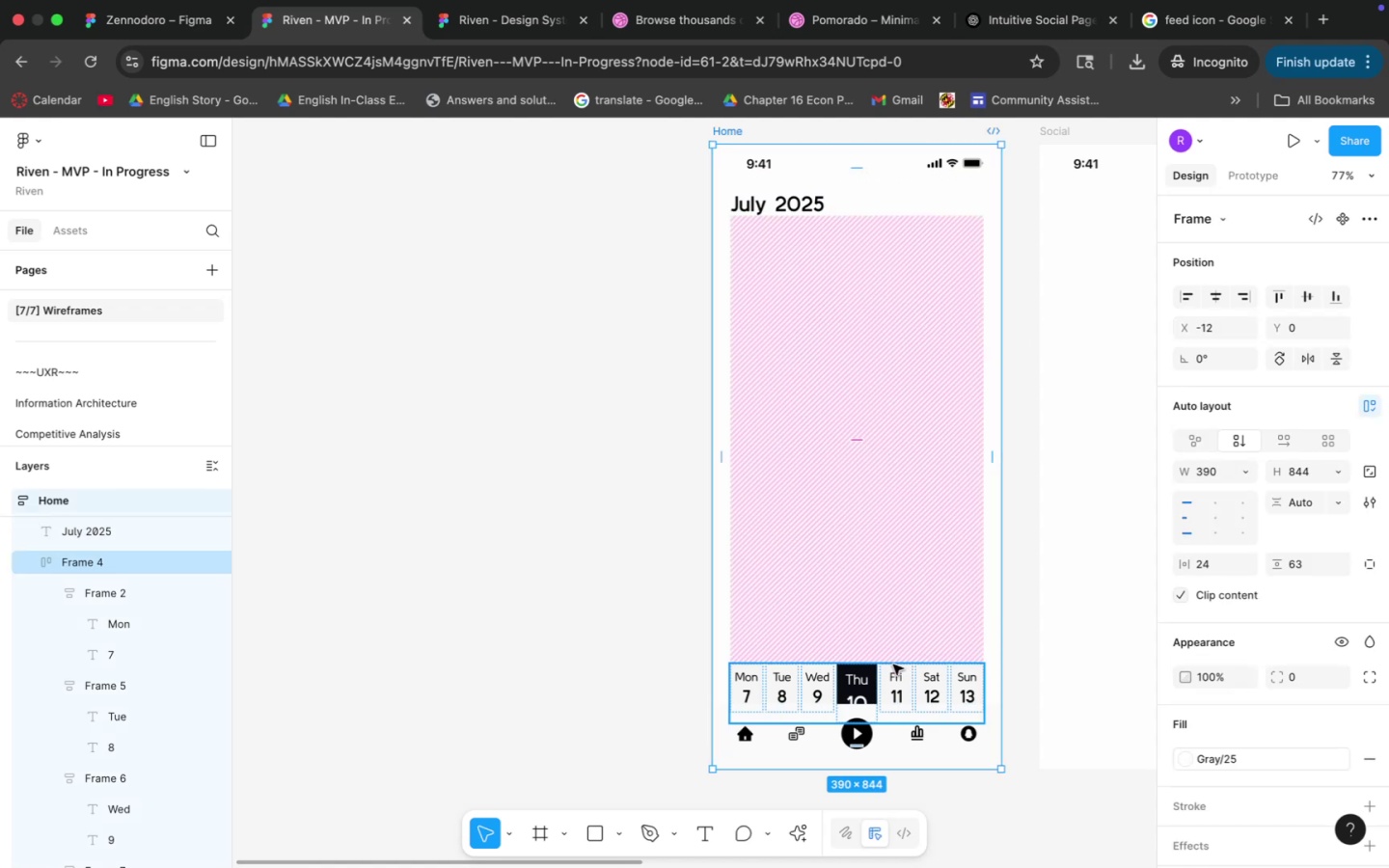 
left_click([891, 676])
 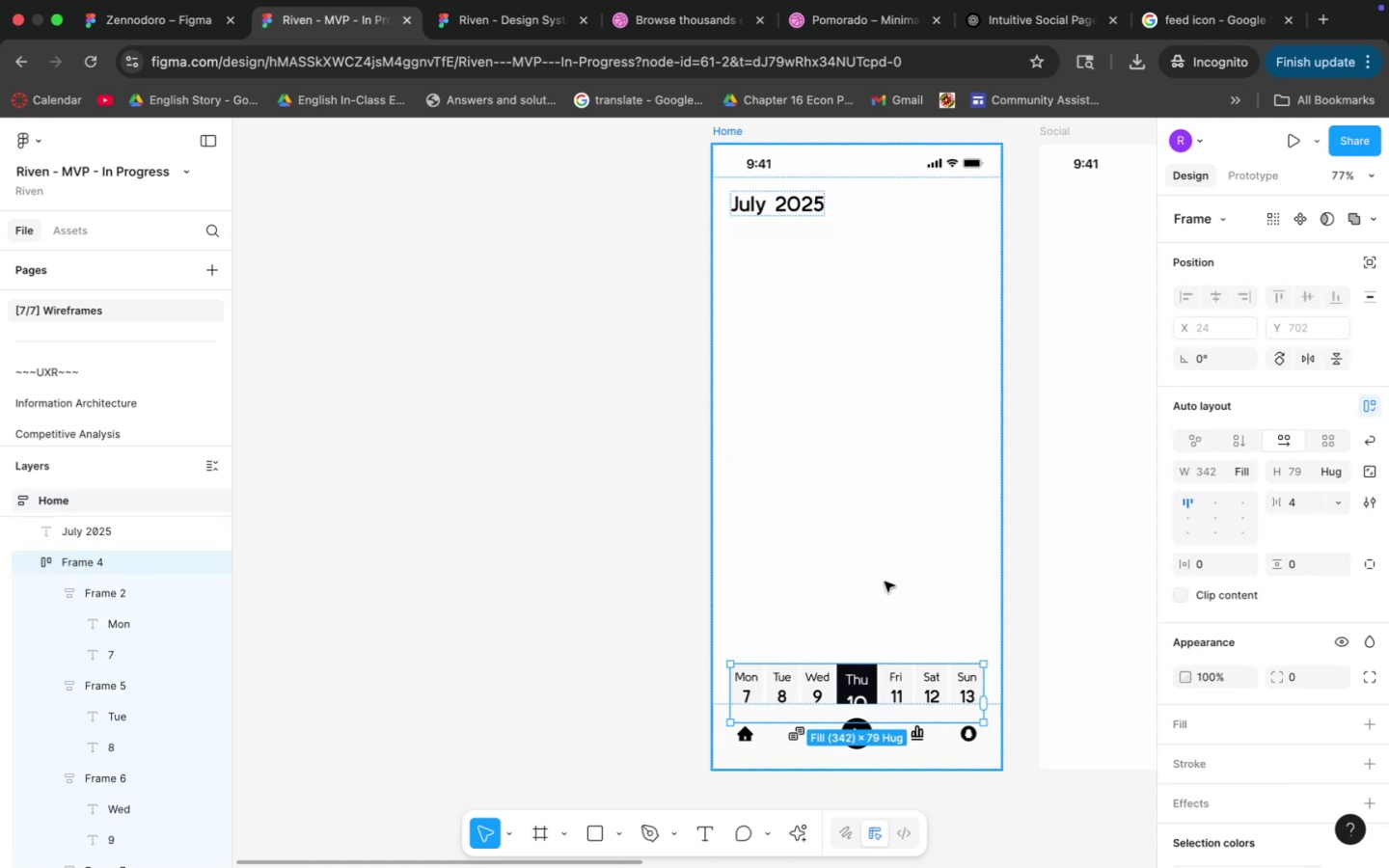 
hold_key(key=ShiftLeft, duration=0.6)
left_click([785, 212])
 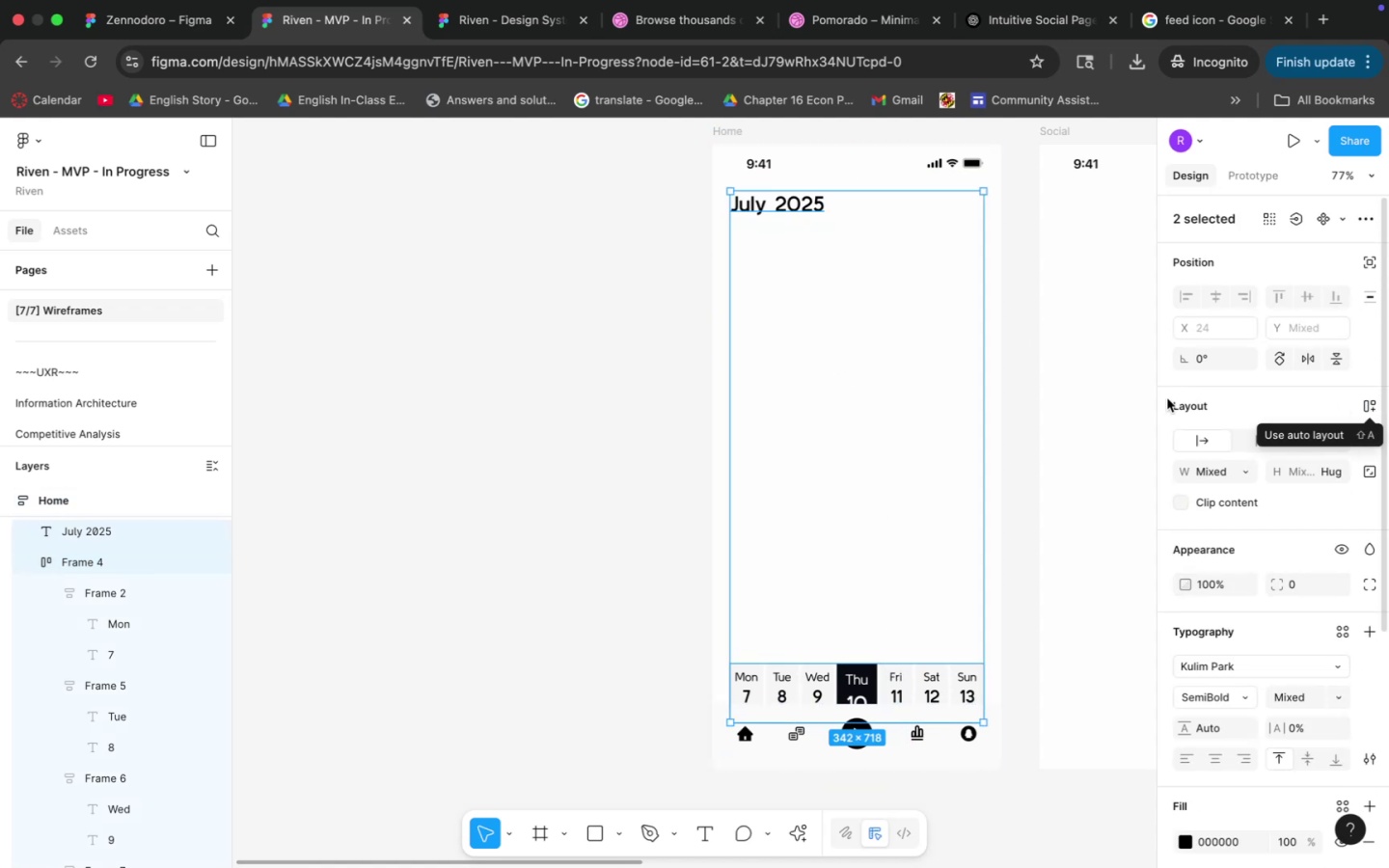 
left_click([1368, 413])
 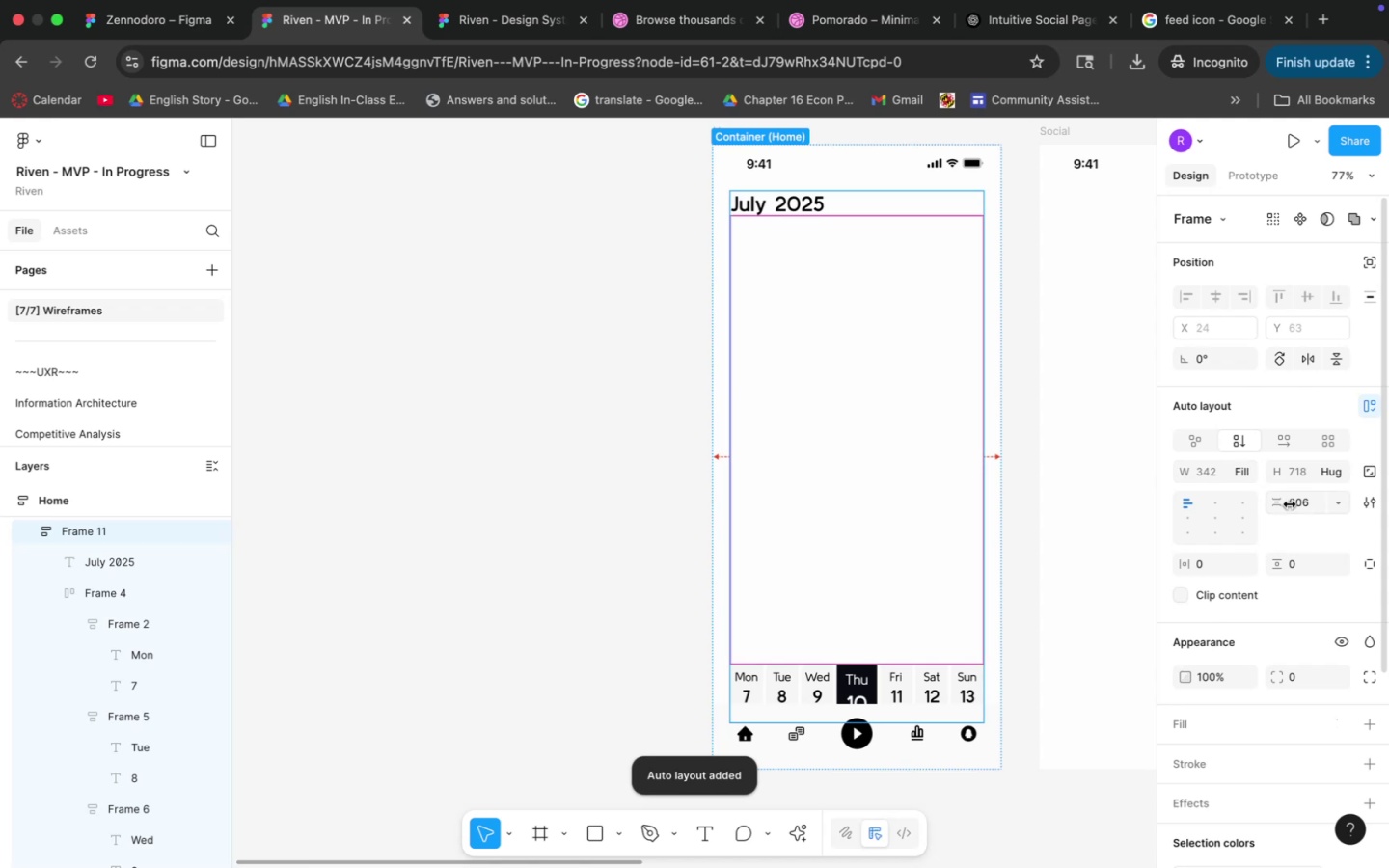 
left_click([1307, 504])
 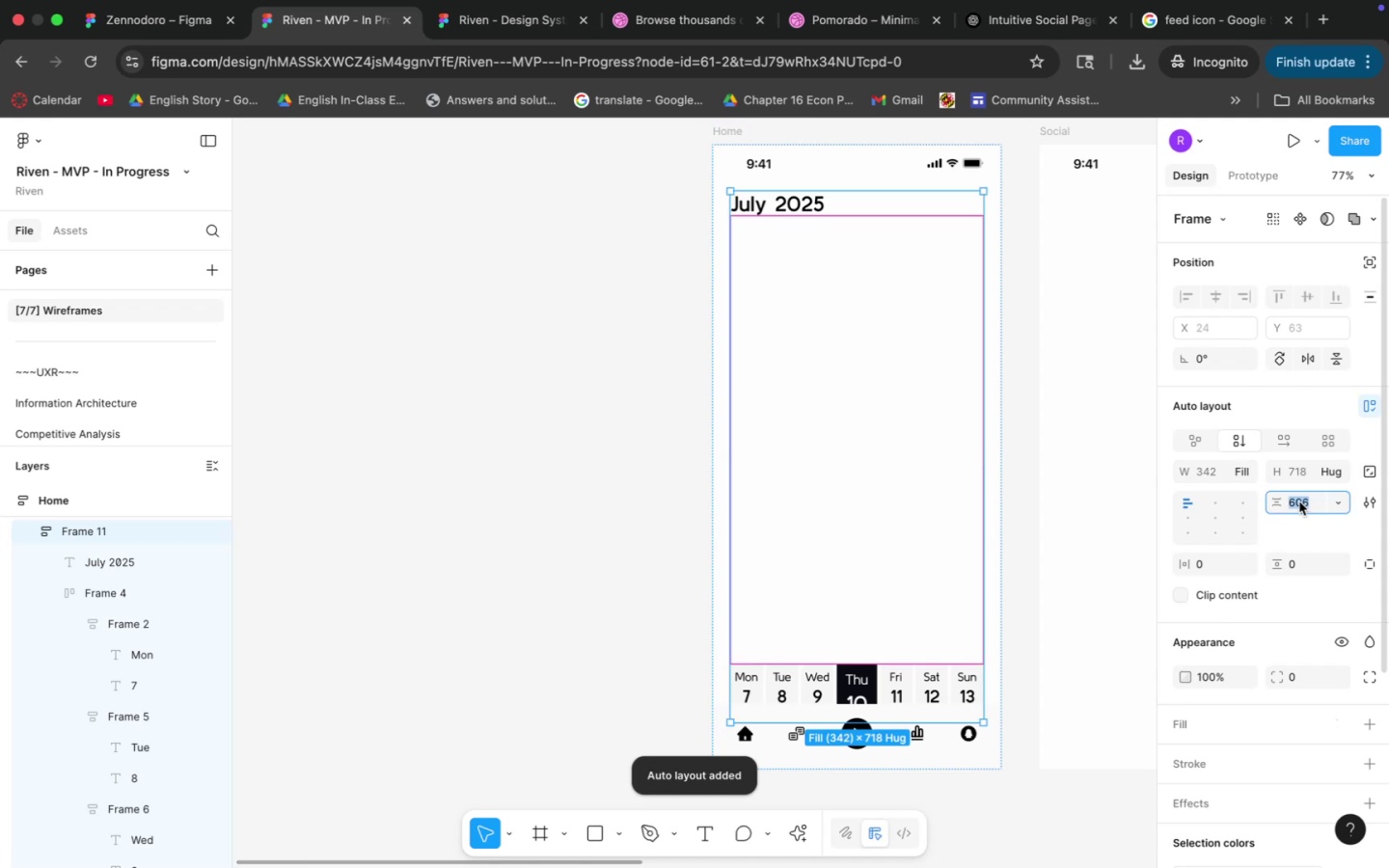 
key(8)
 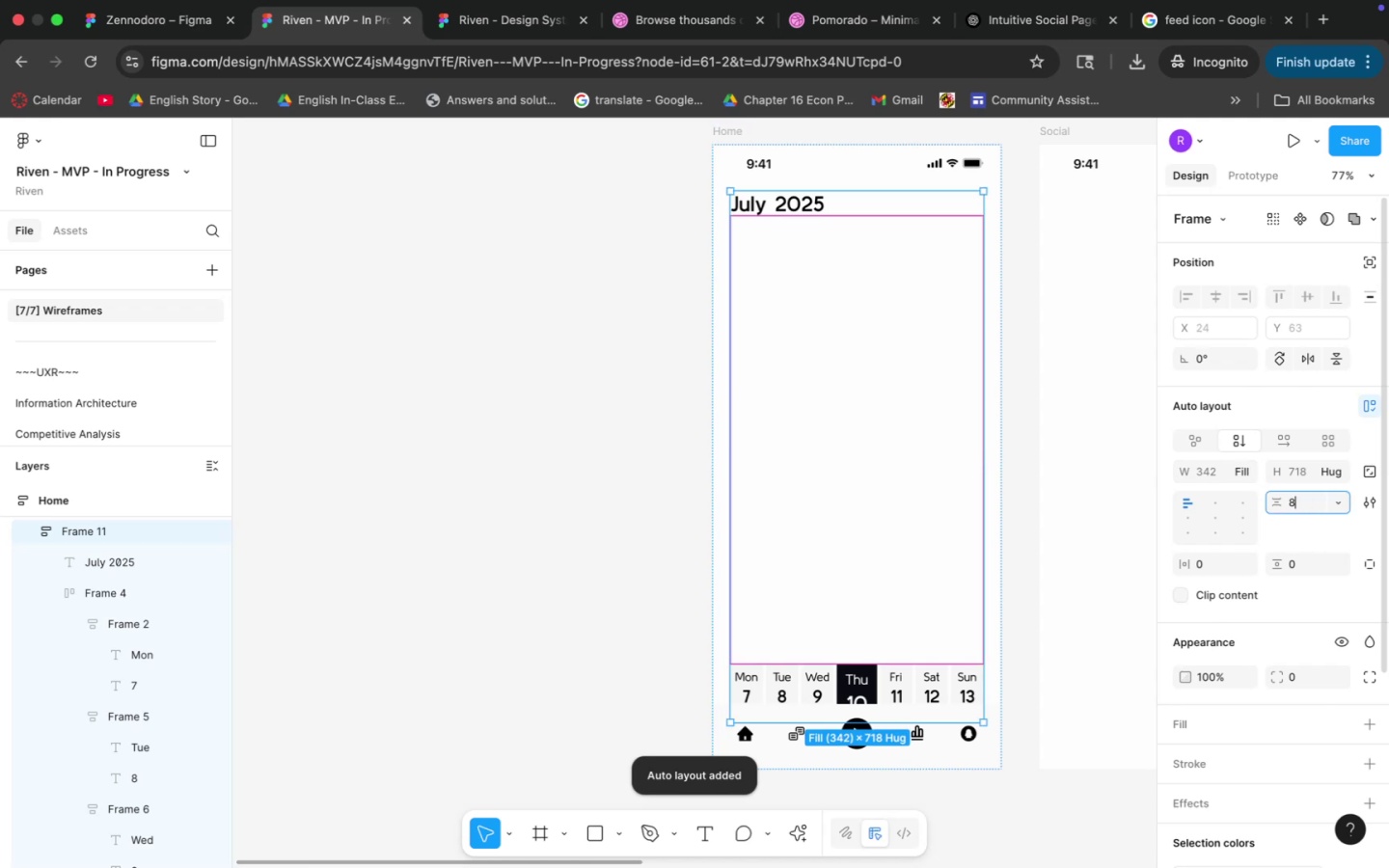 
key(Enter)
 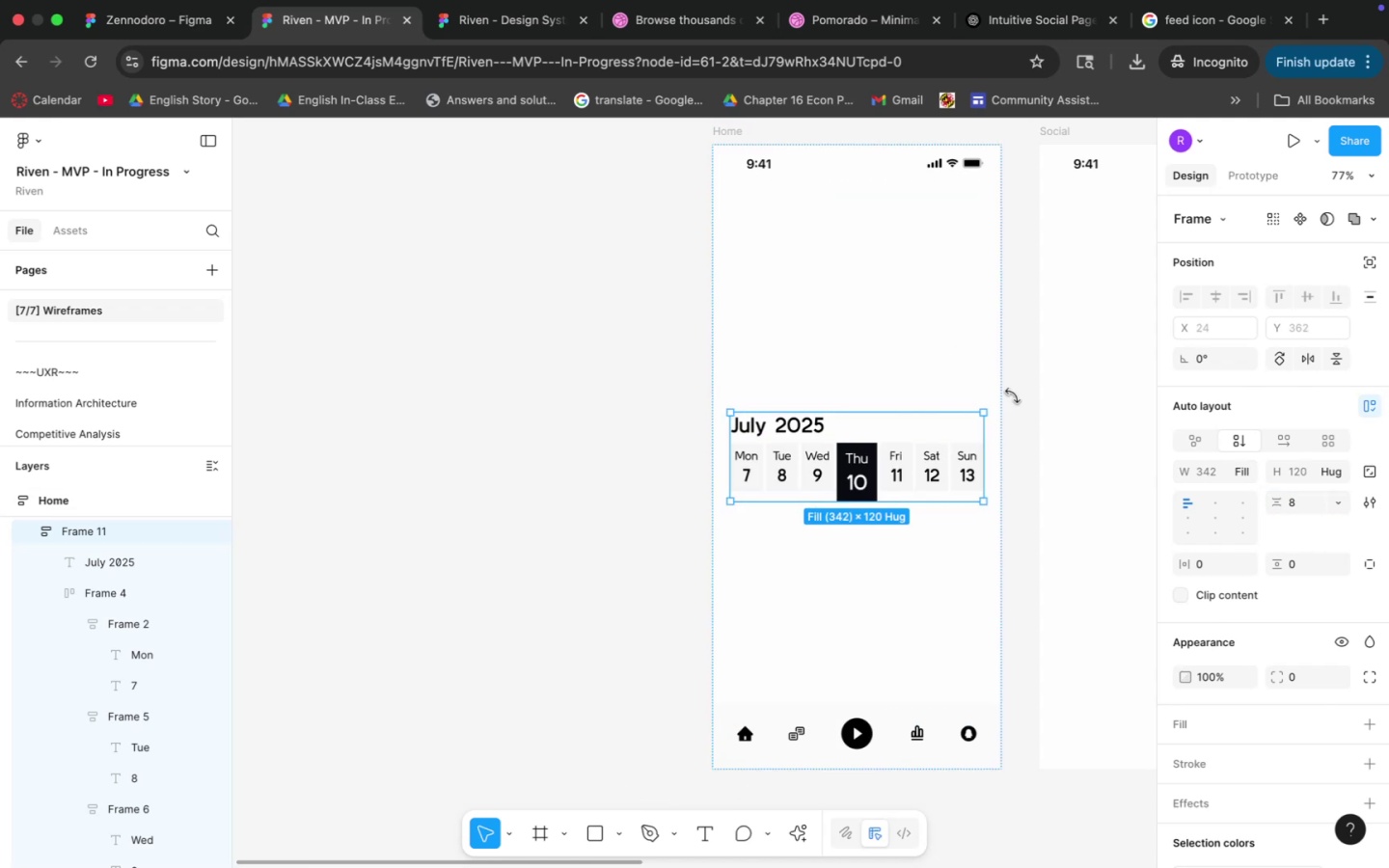 
left_click([1039, 385])
 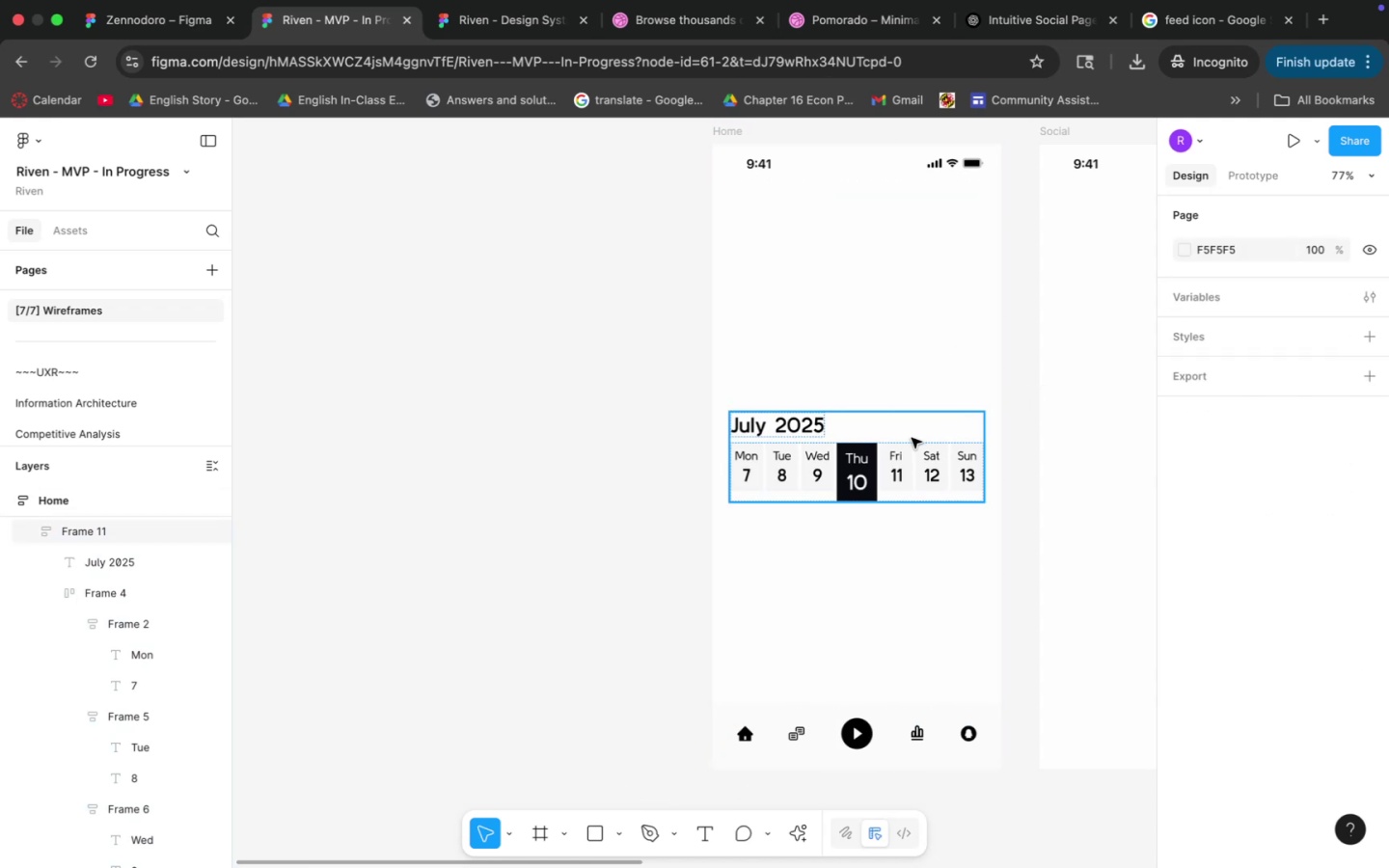 
double_click([777, 420])
 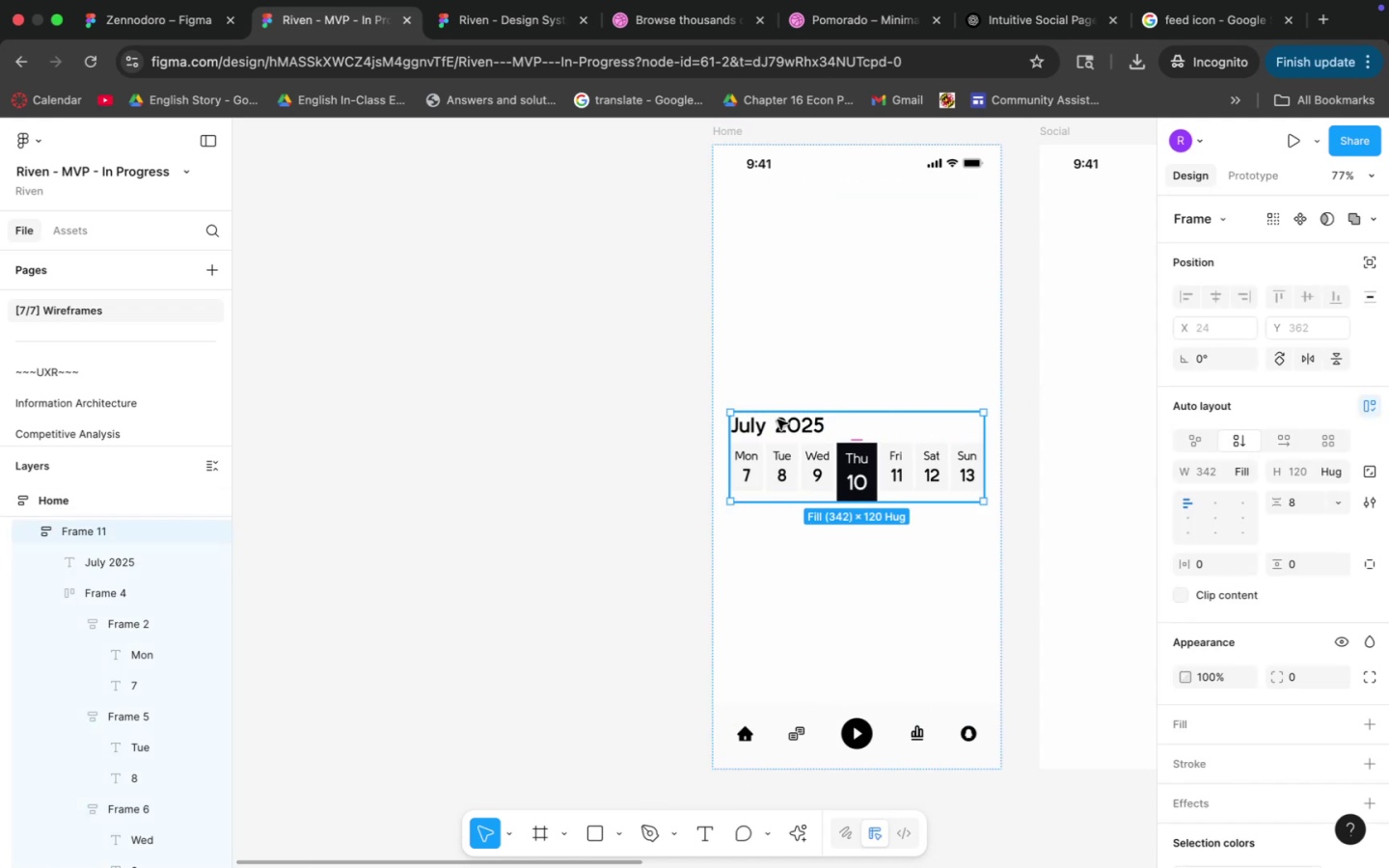 
triple_click([777, 420])
 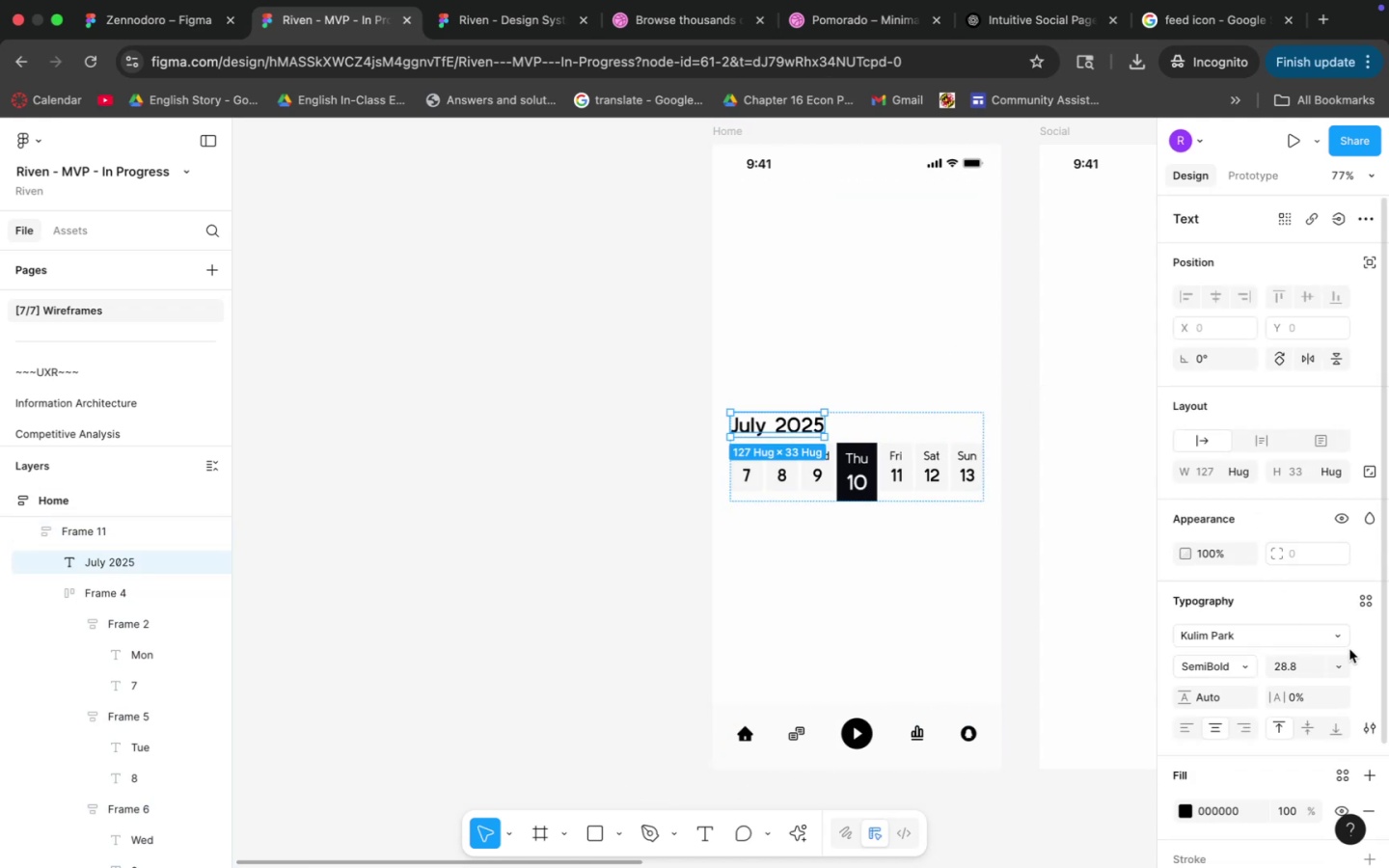 
left_click([1356, 599])
 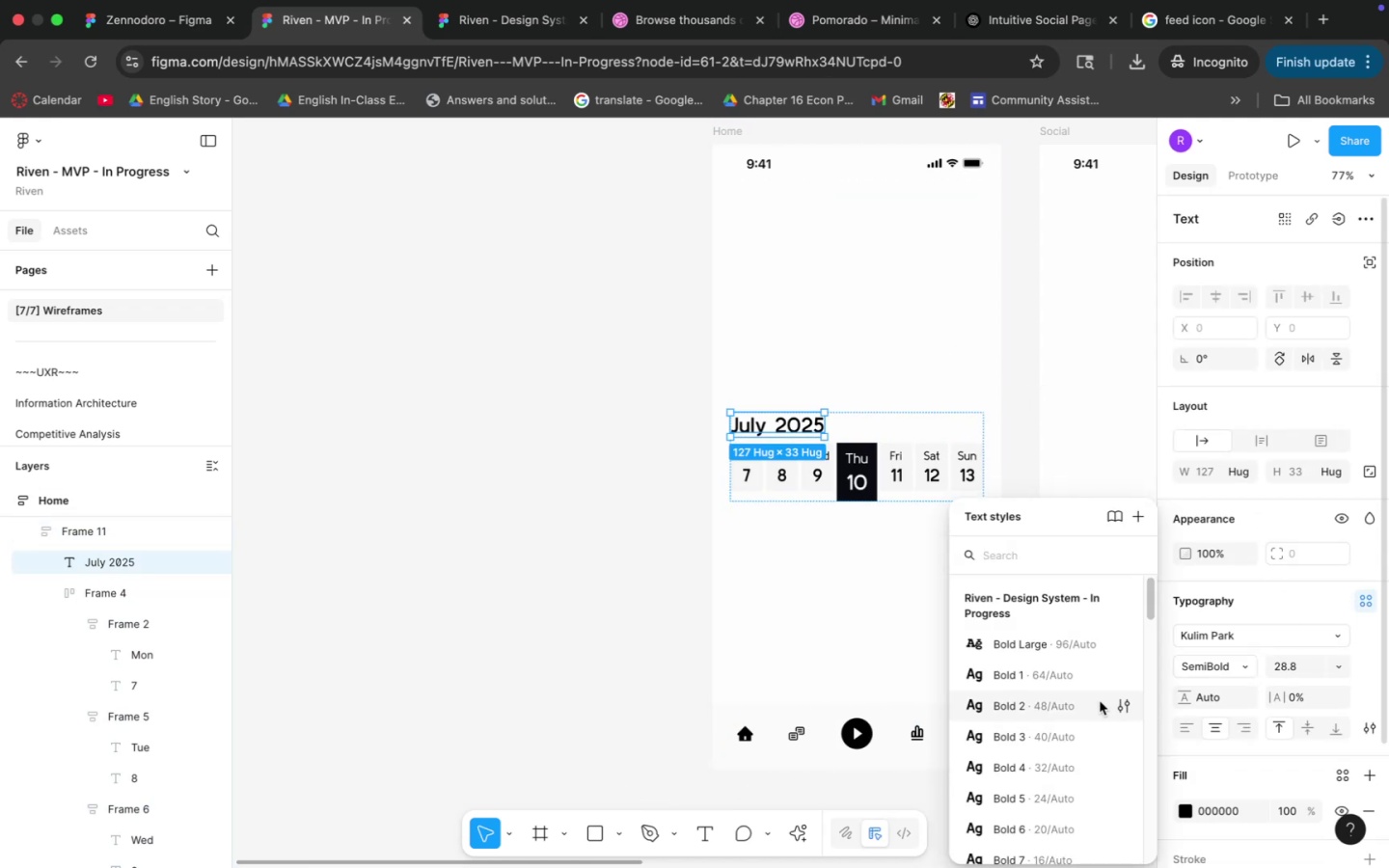 
scroll: coordinate [1044, 808], scroll_direction: down, amount: 9.0
 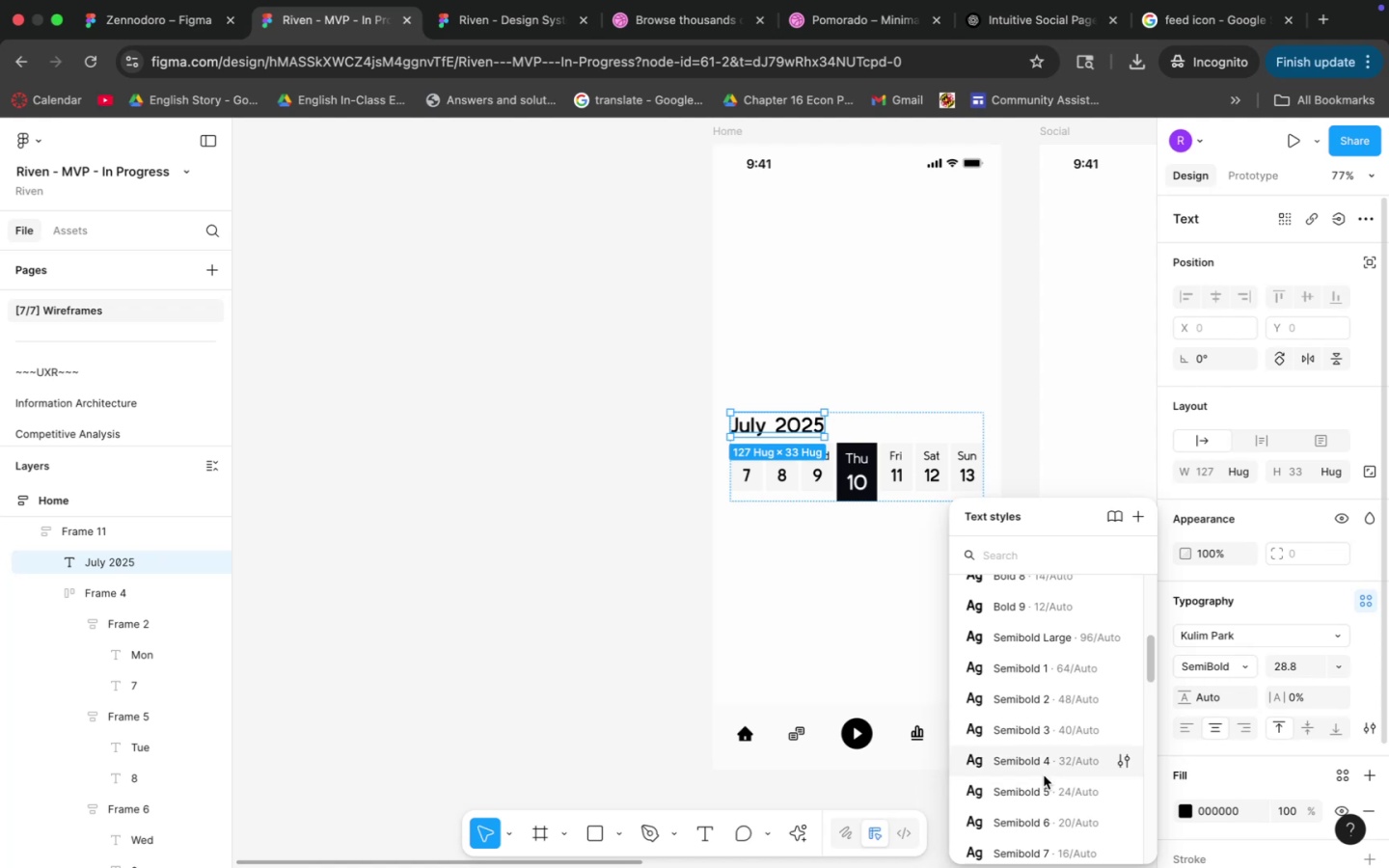 
left_click([1041, 790])
 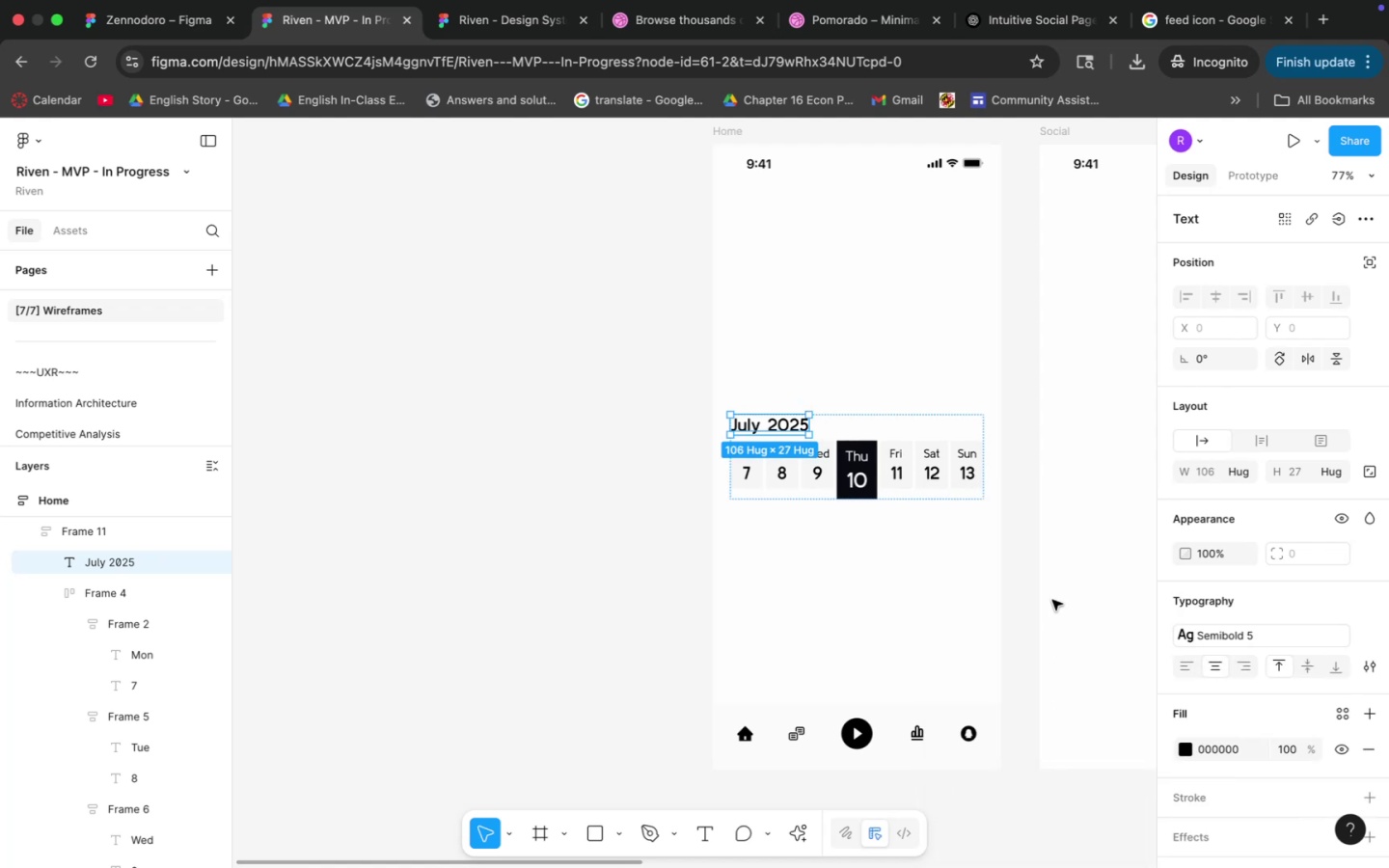 
left_click([1036, 511])
 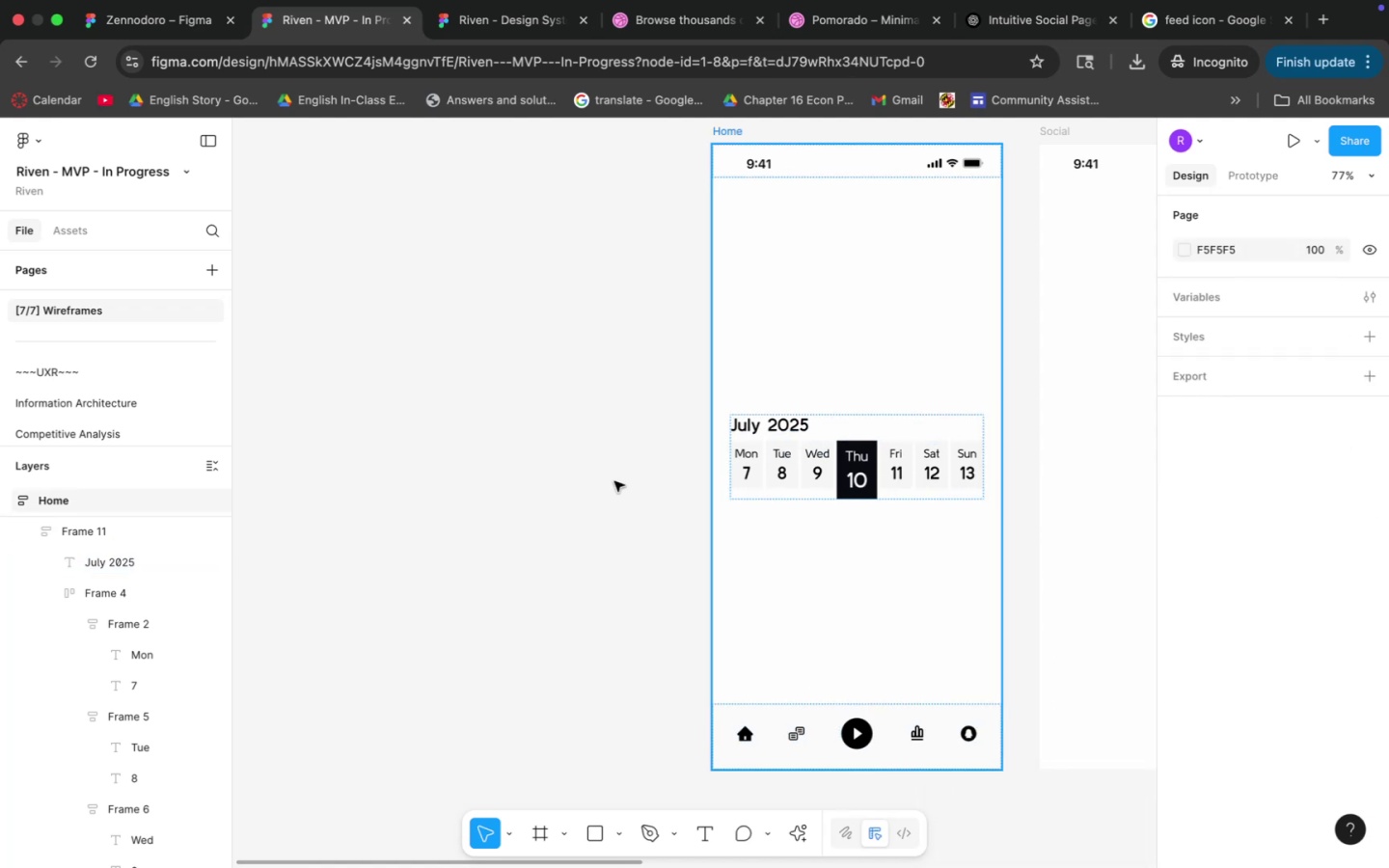 
left_click([72, 222])
 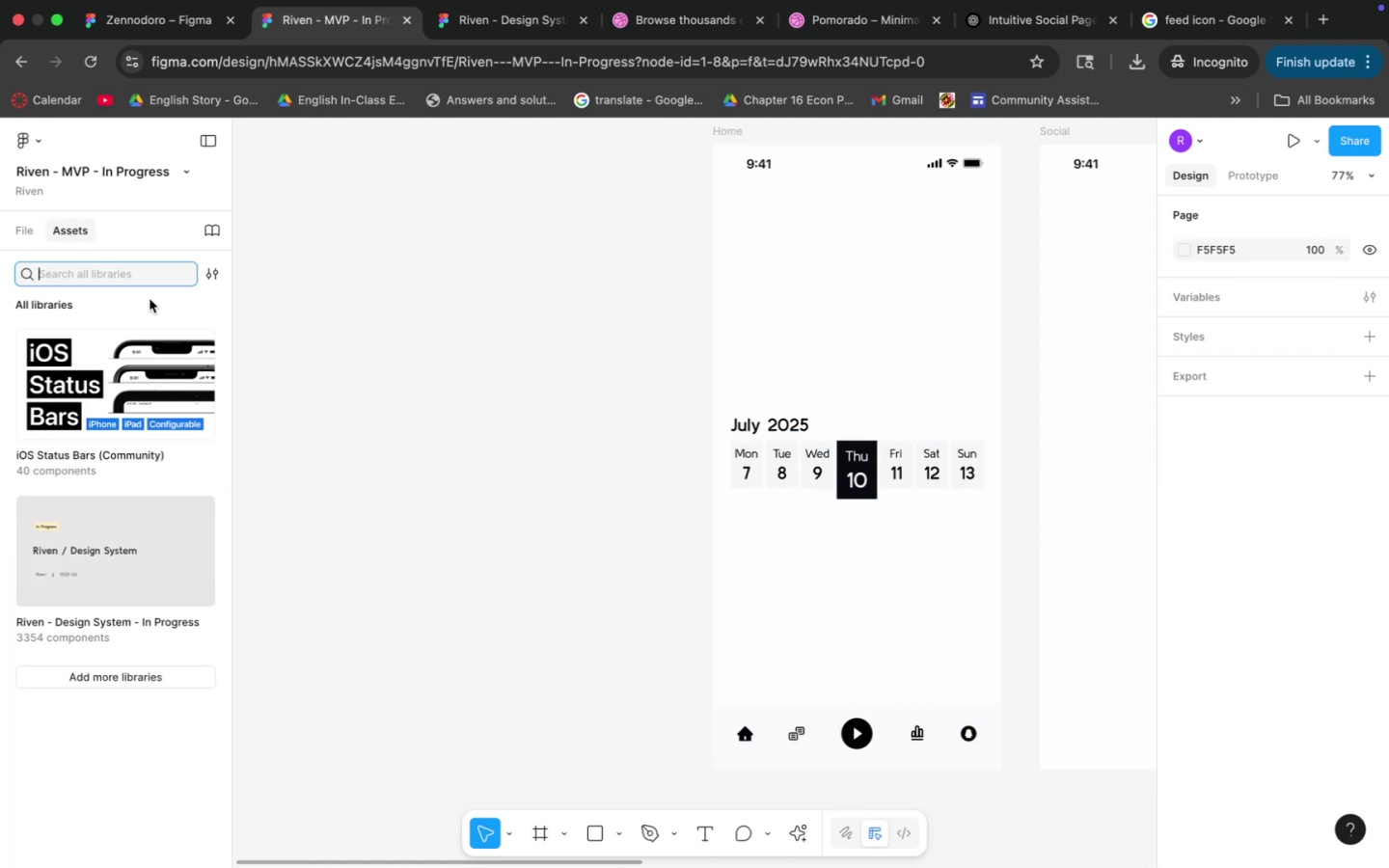 
type(expand)
 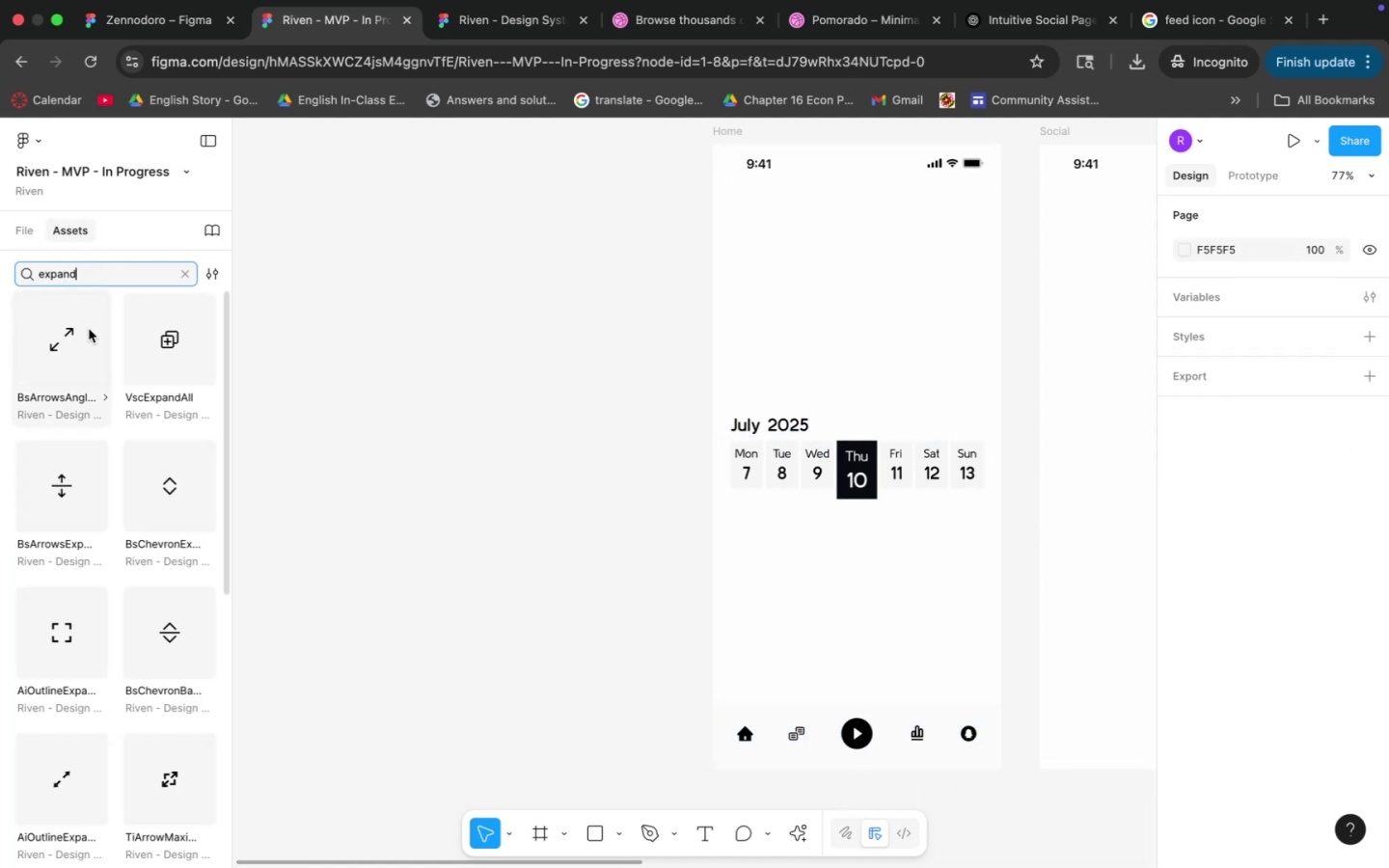 
scroll: coordinate [145, 502], scroll_direction: down, amount: 20.0
 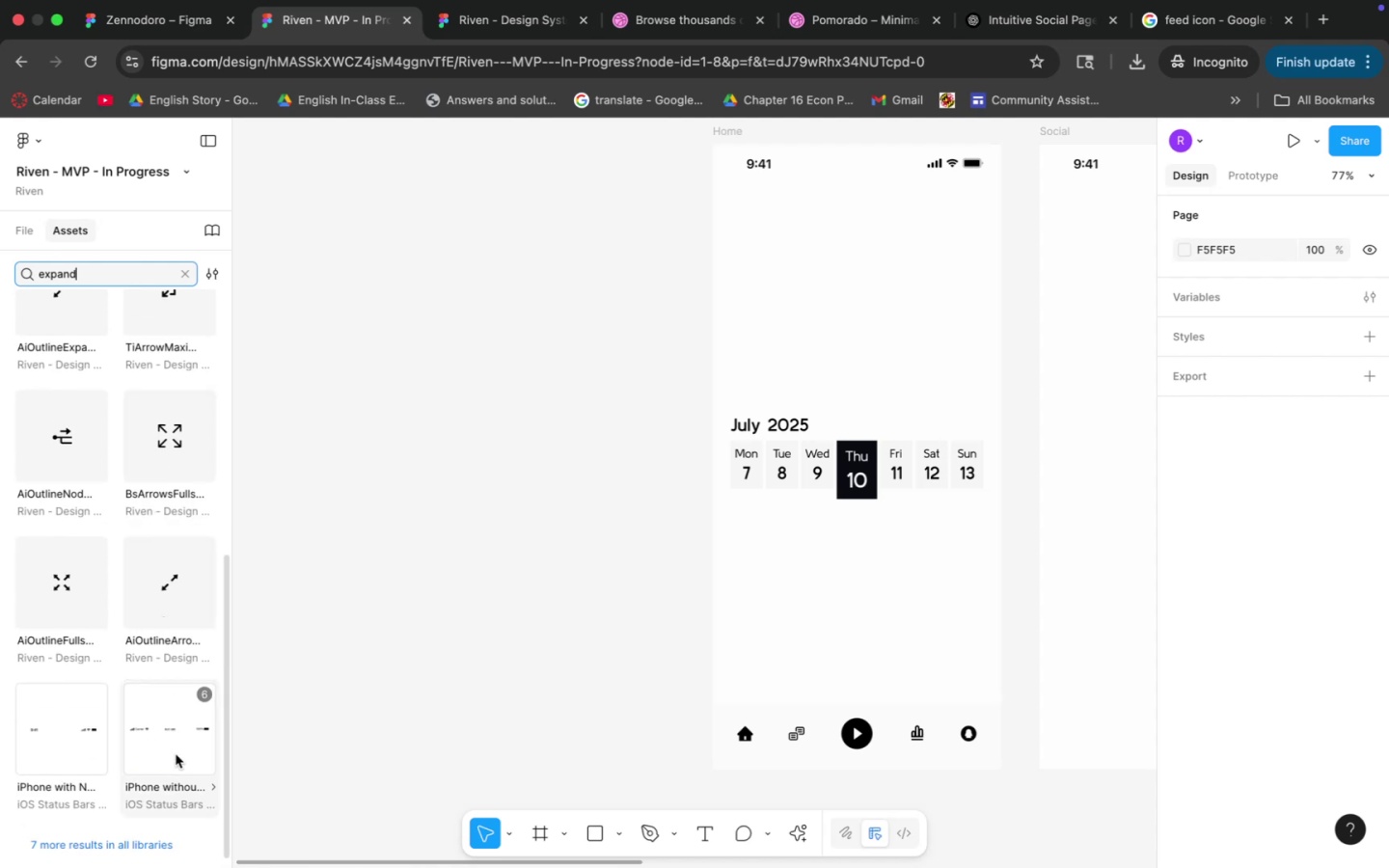 
left_click([158, 840])
 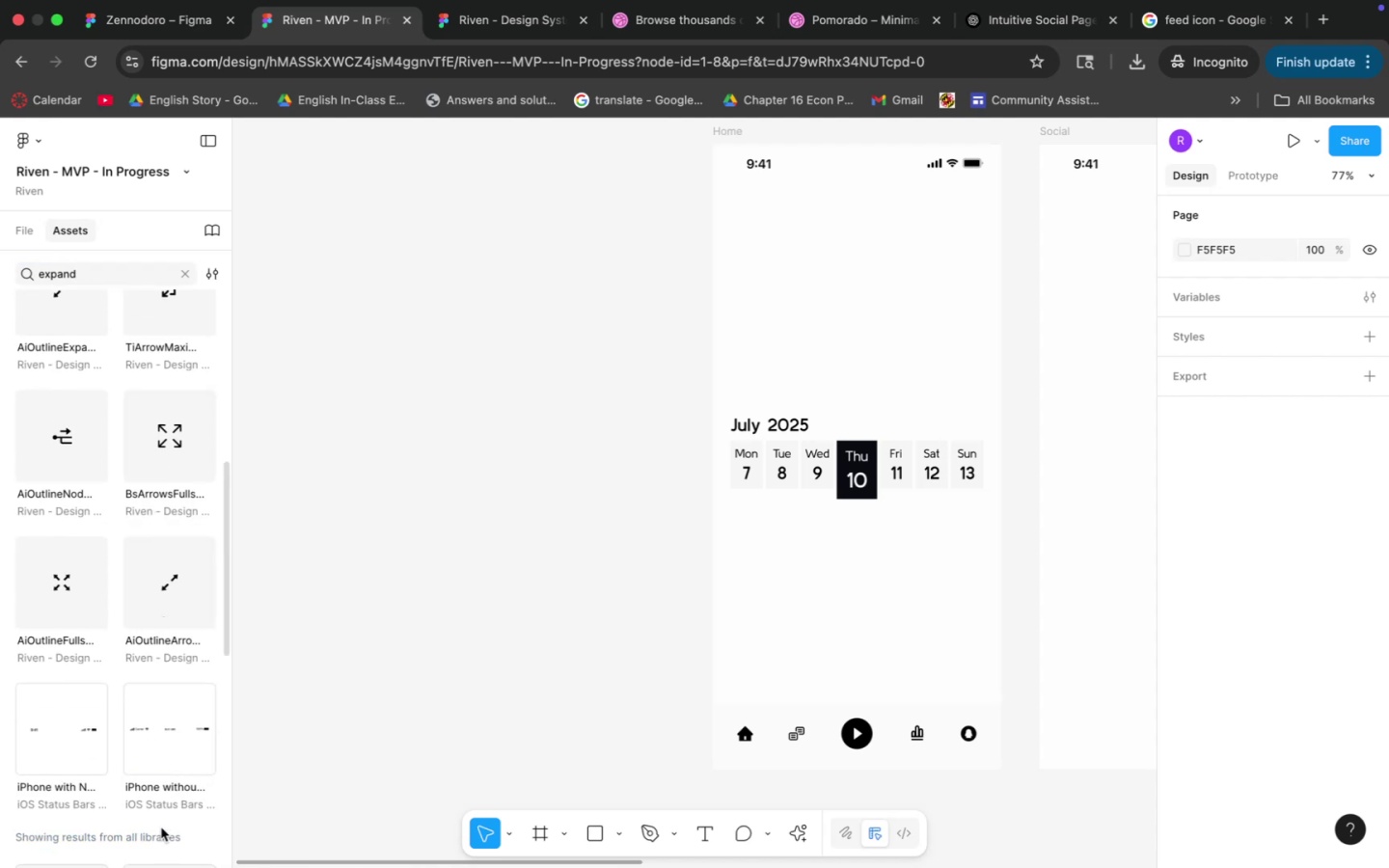 
scroll: coordinate [161, 759], scroll_direction: down, amount: 24.0
 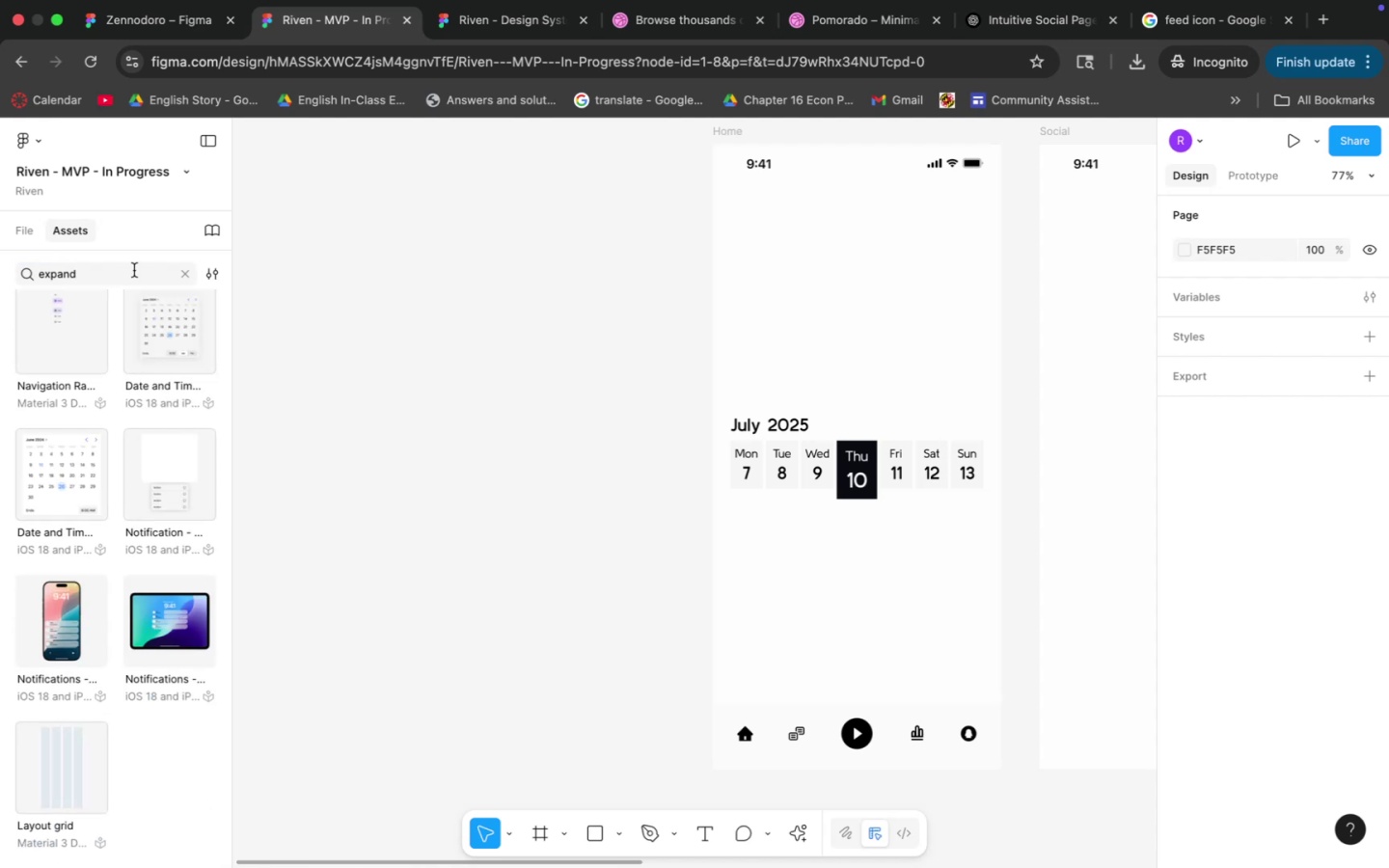 
double_click([134, 269])
 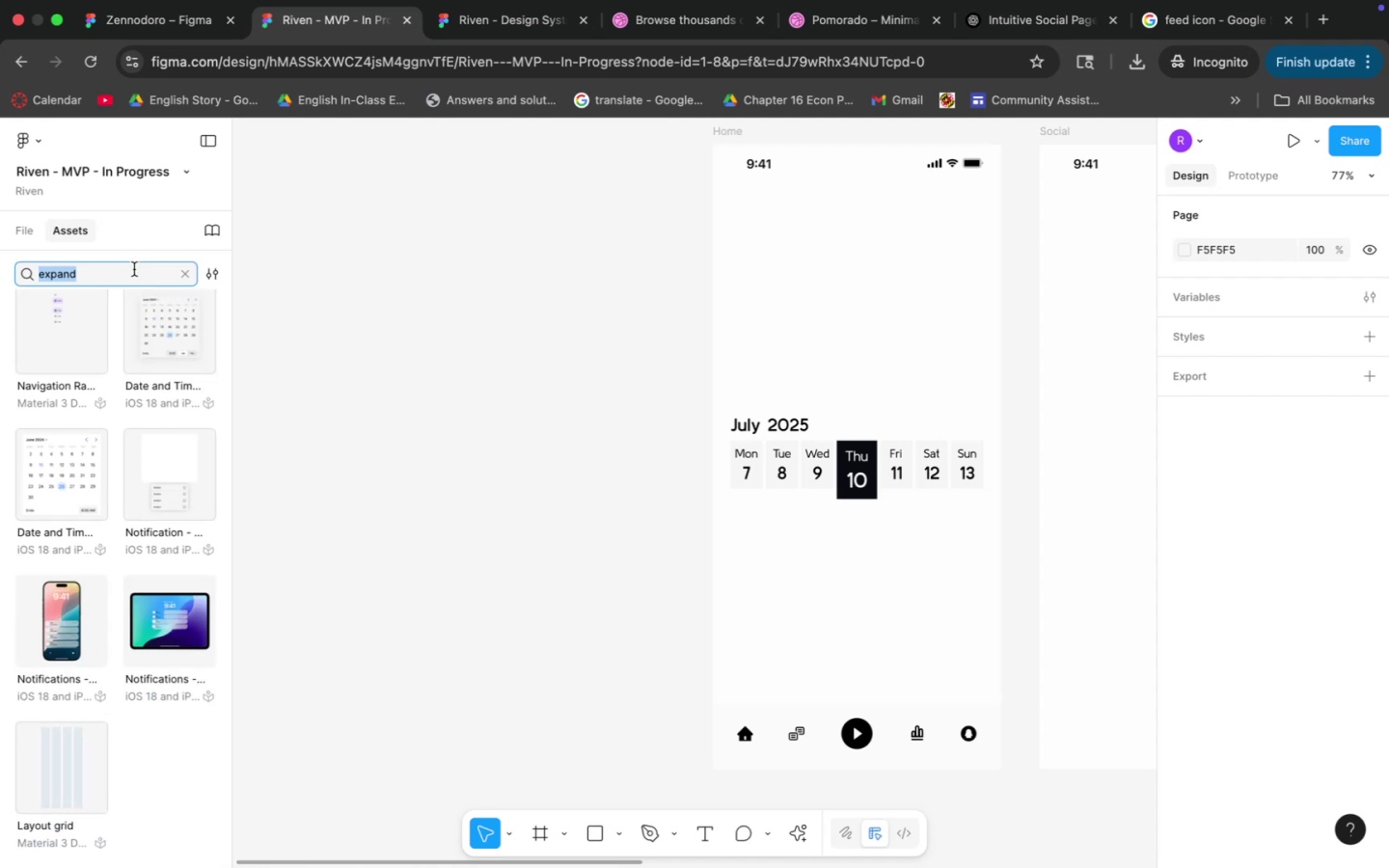 
type(arrow)
 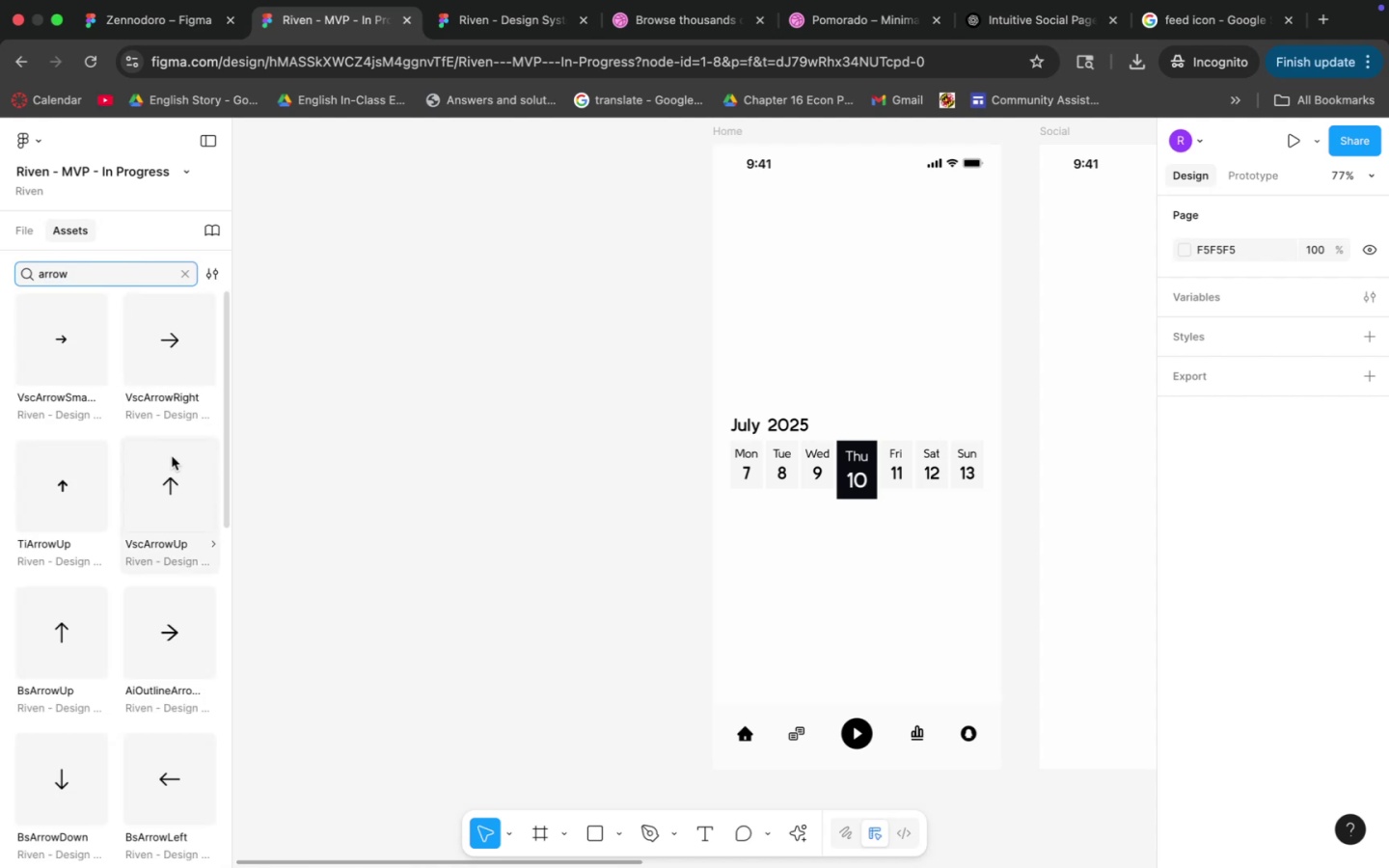 
scroll: coordinate [170, 727], scroll_direction: down, amount: 36.0
 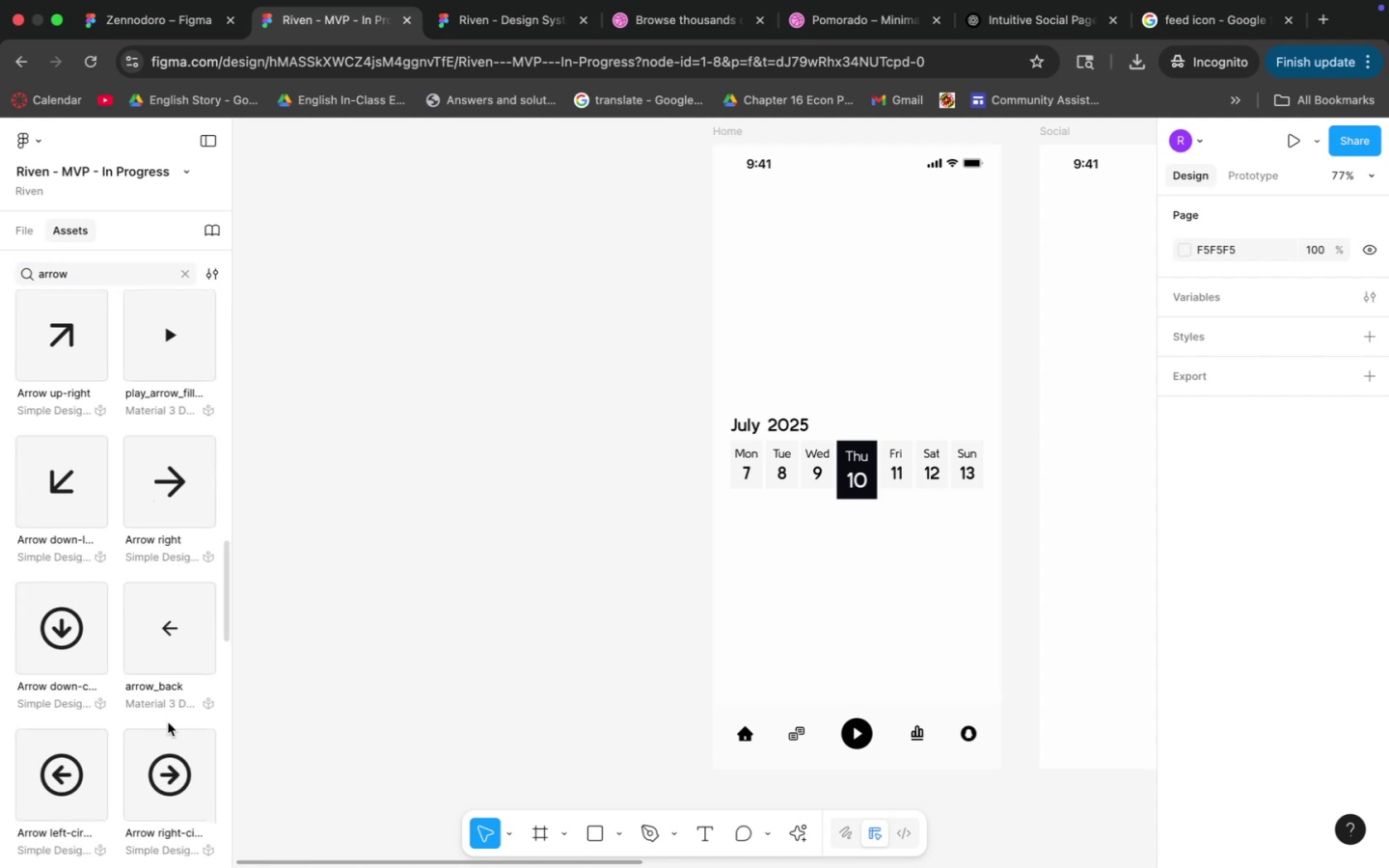 
scroll: coordinate [158, 679], scroll_direction: up, amount: 55.0
 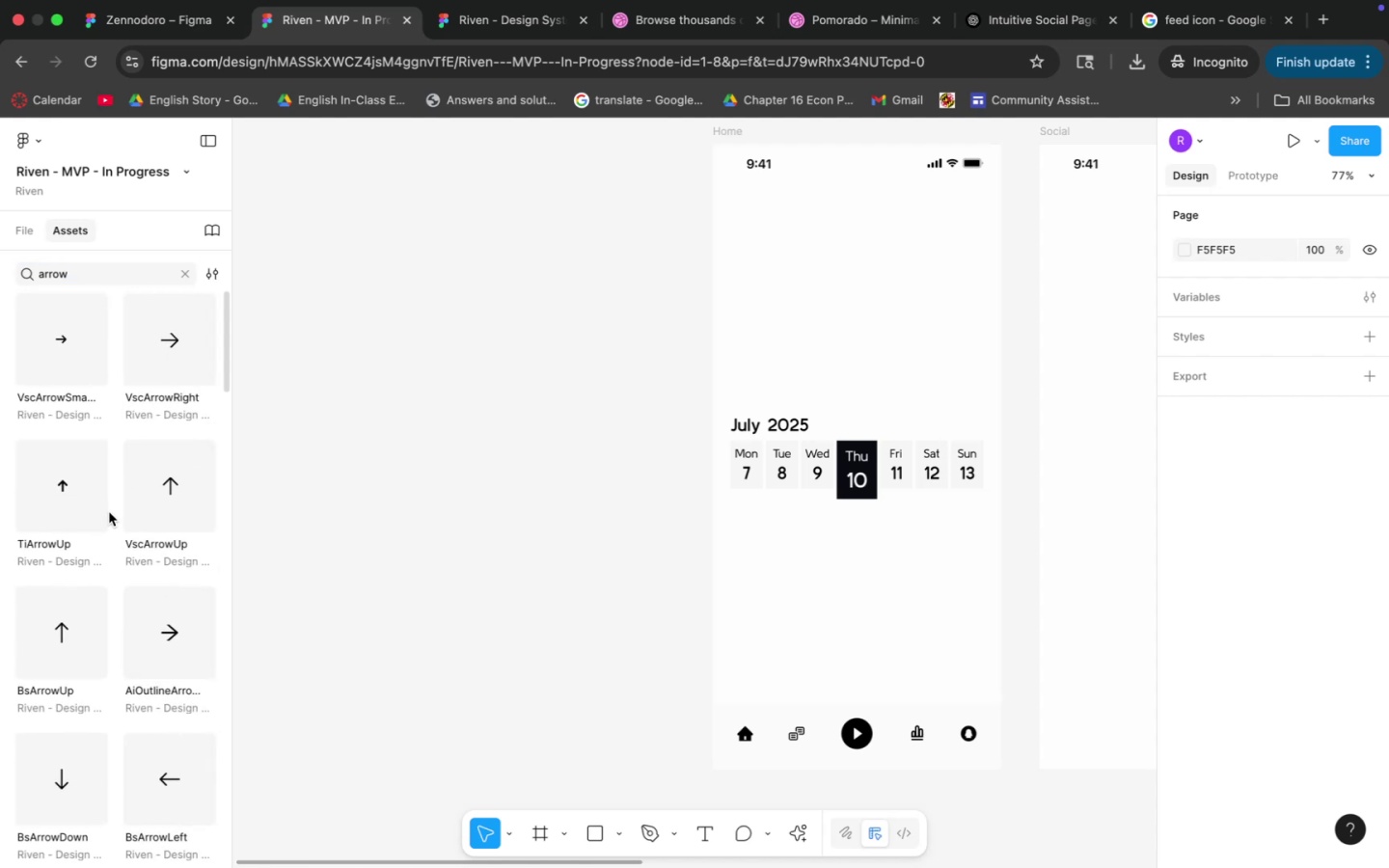 
scroll: coordinate [161, 512], scroll_direction: down, amount: 5.0
 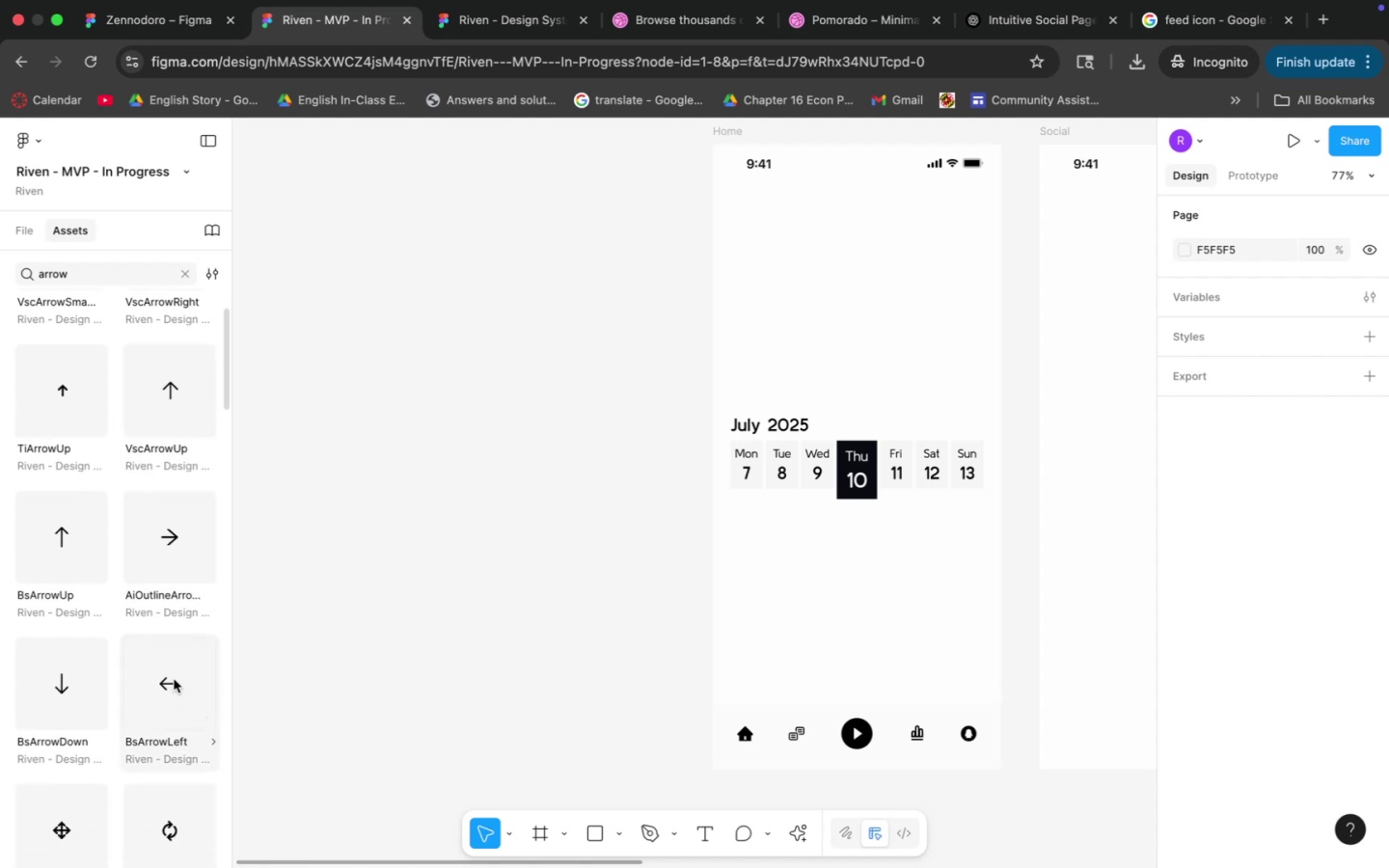 
left_click_drag(start_coordinate=[165, 711], to_coordinate=[794, 350])
 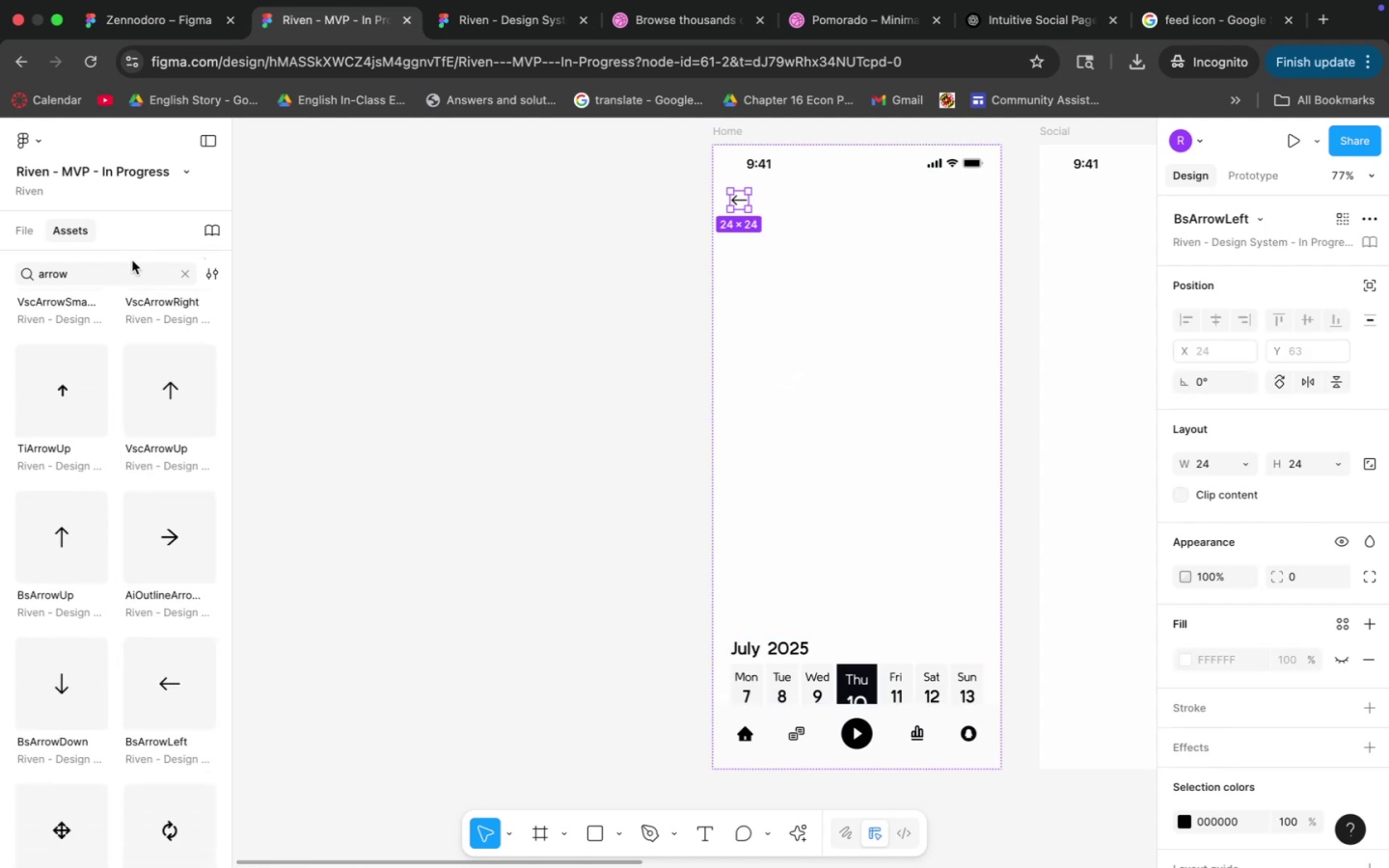 
left_click([138, 272])
 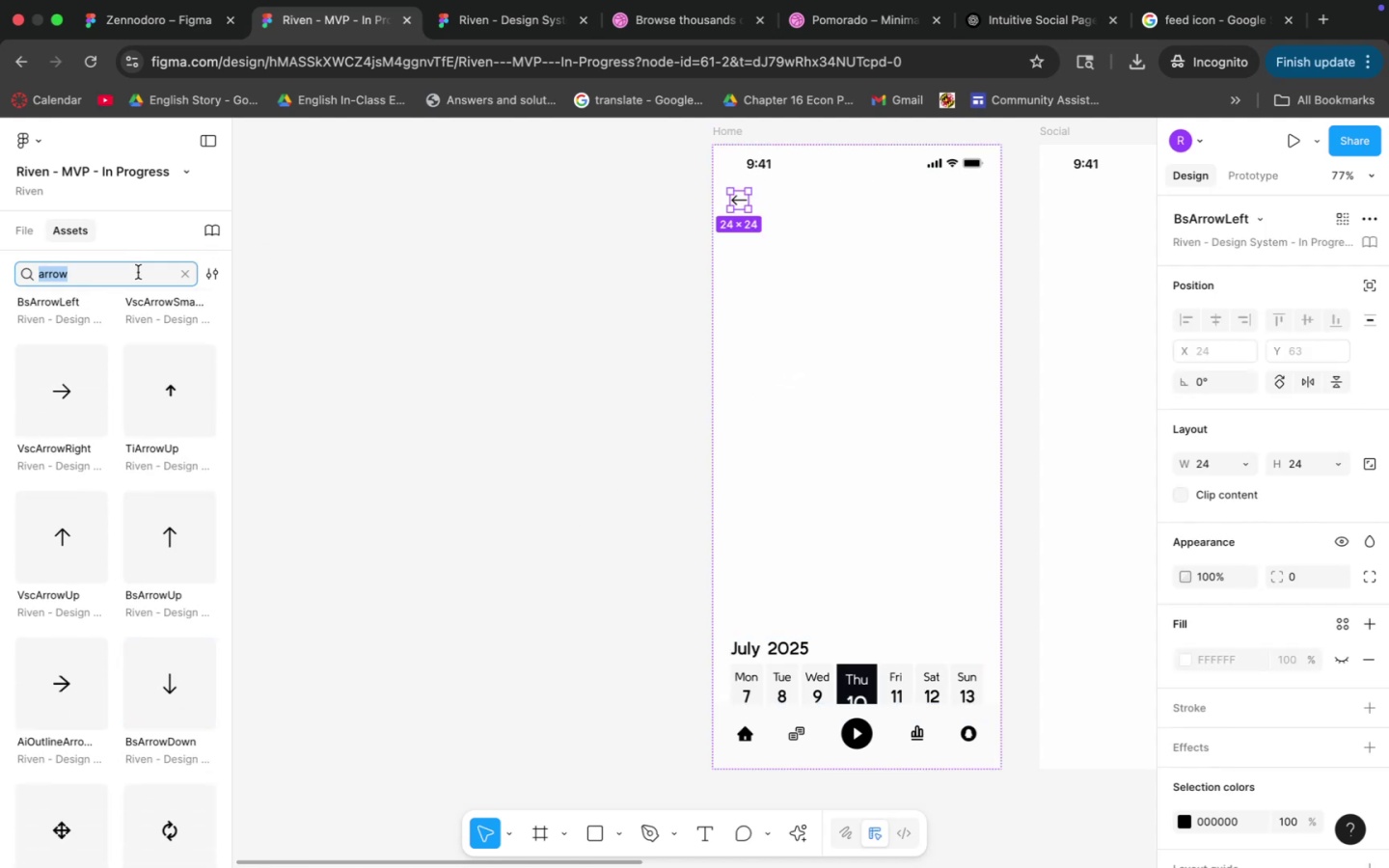 
type(bsarr)
 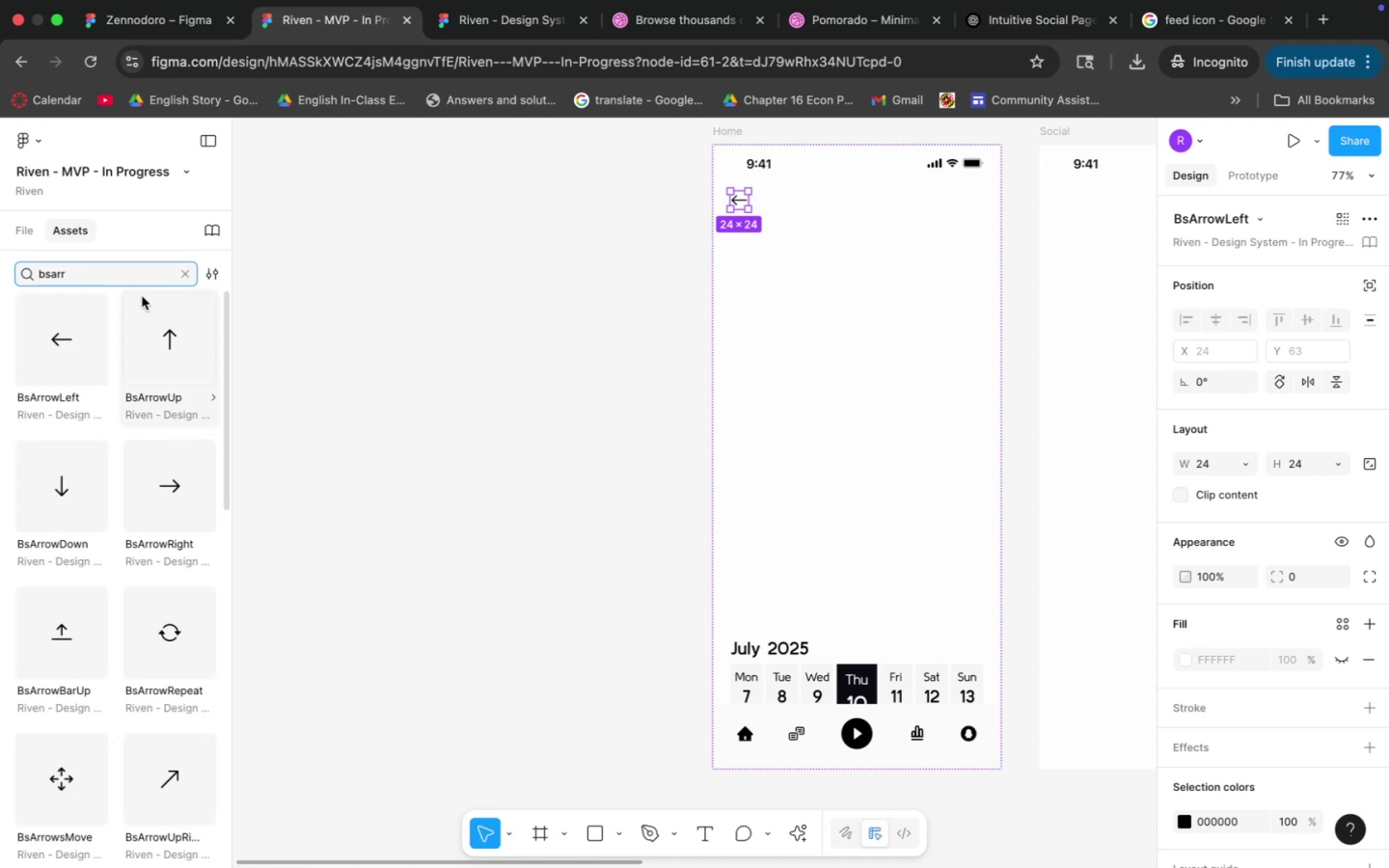 
scroll: coordinate [104, 366], scroll_direction: down, amount: 5.0
 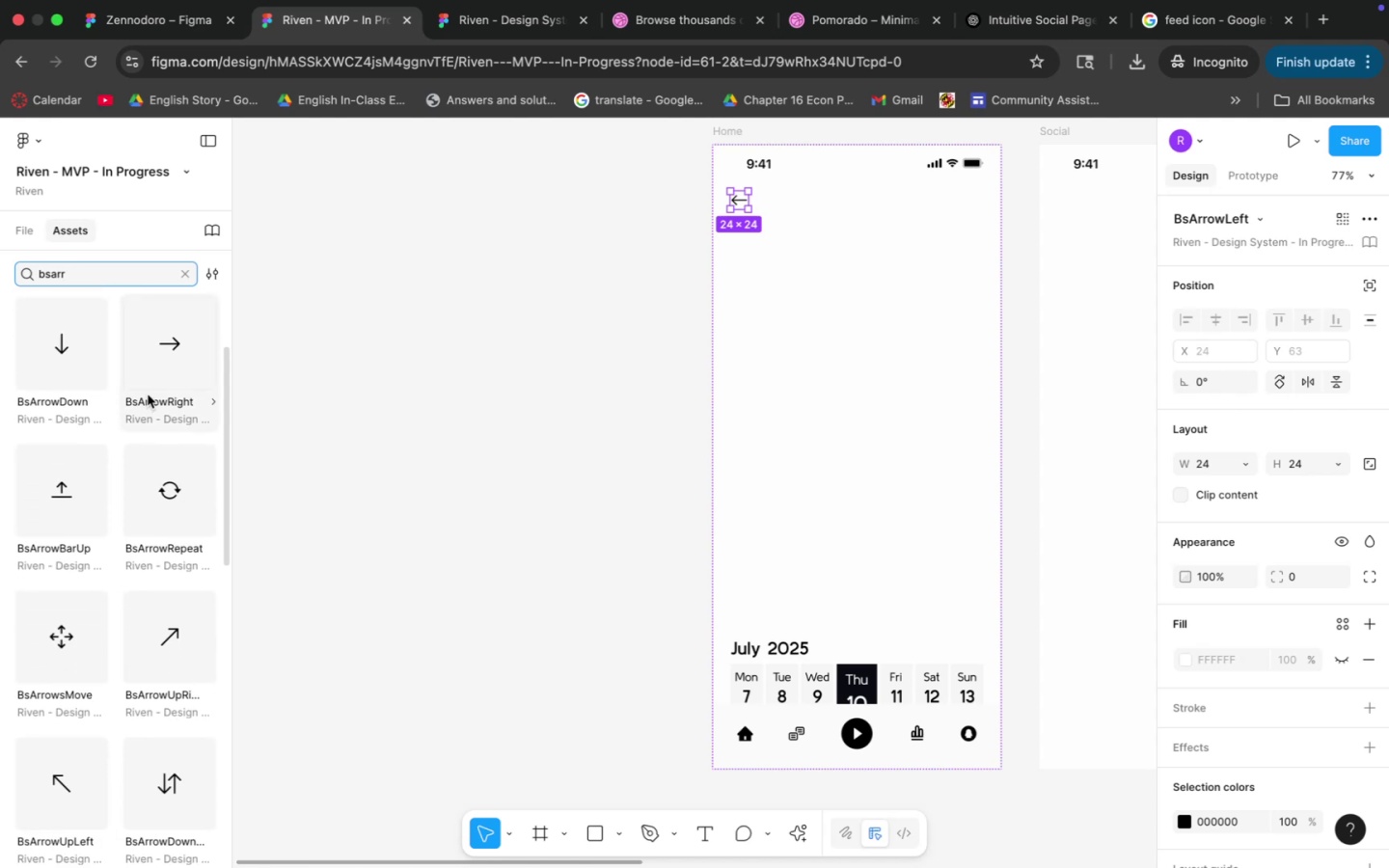 
left_click_drag(start_coordinate=[153, 353], to_coordinate=[831, 262])
 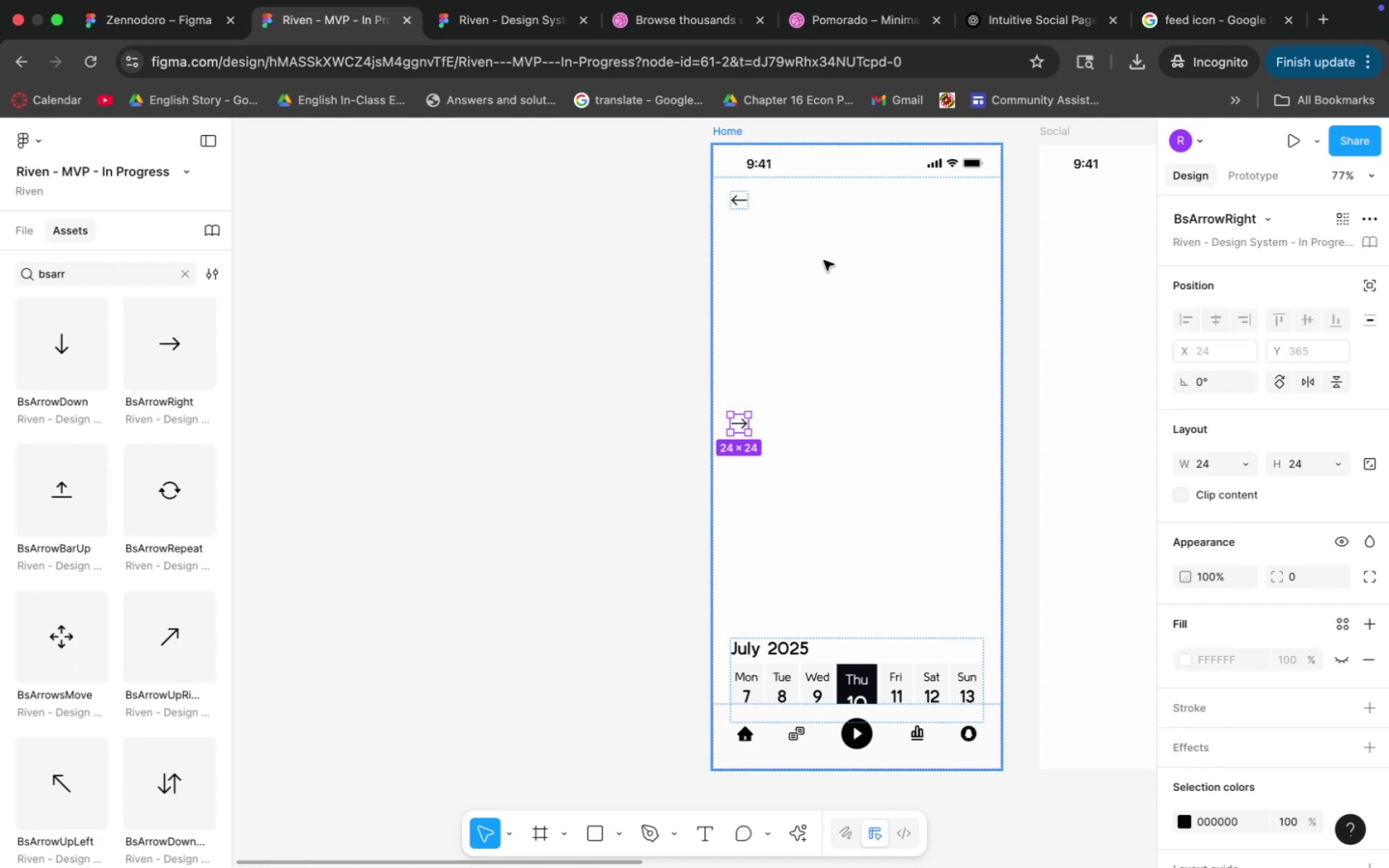 
hold_key(key=ShiftLeft, duration=0.56)
left_click([749, 204])
 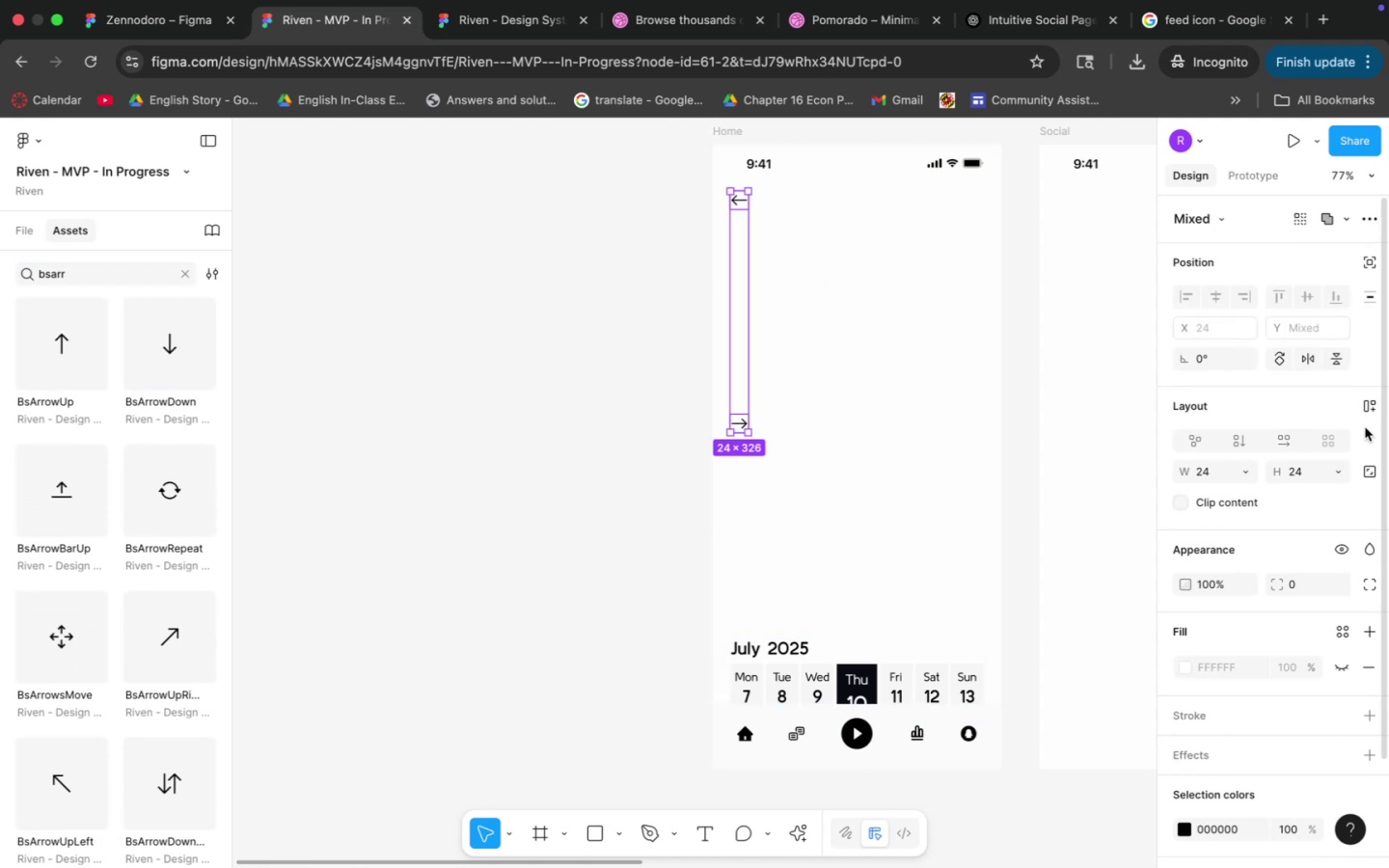 
left_click([1374, 413])
 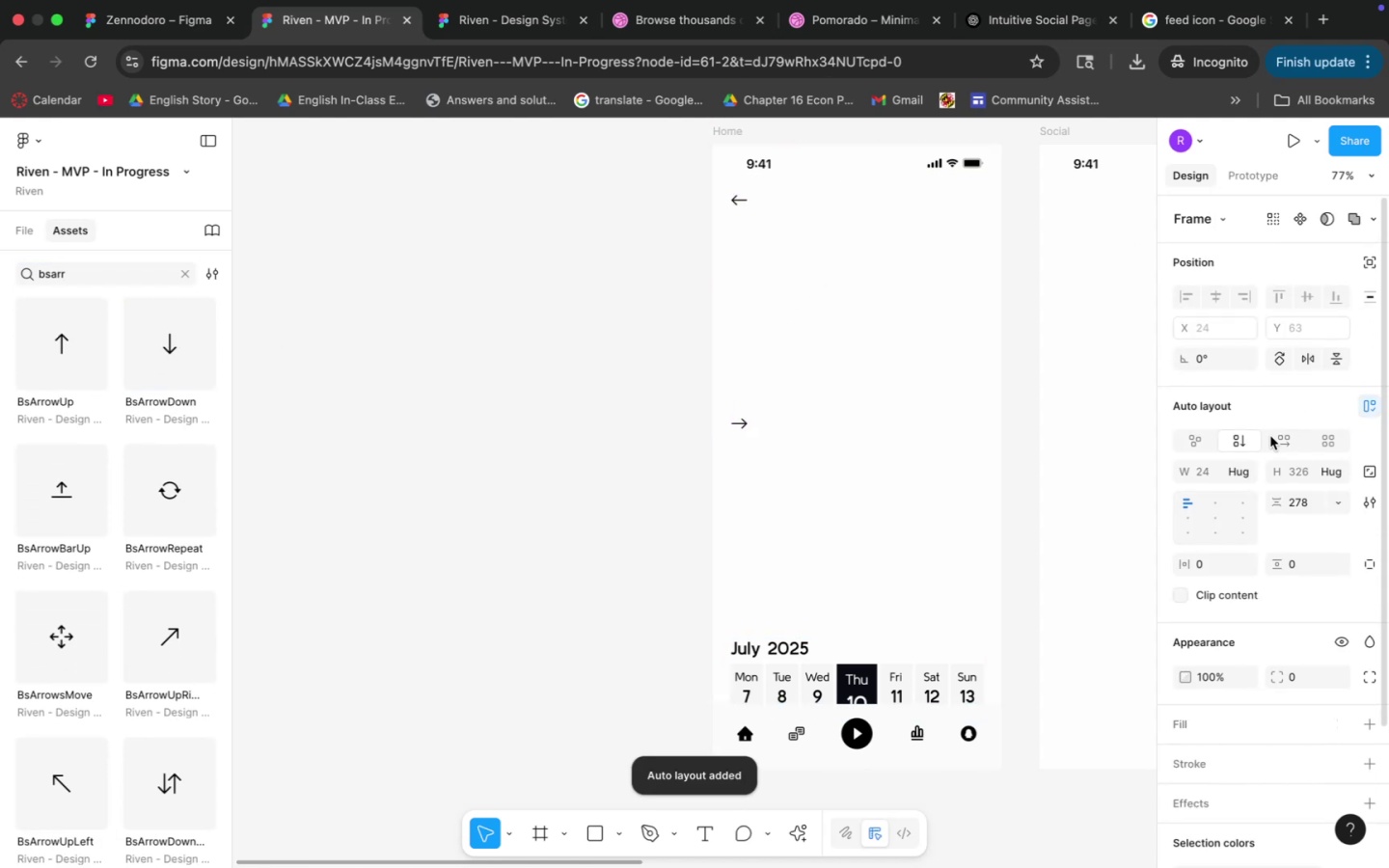 
left_click([1277, 439])
 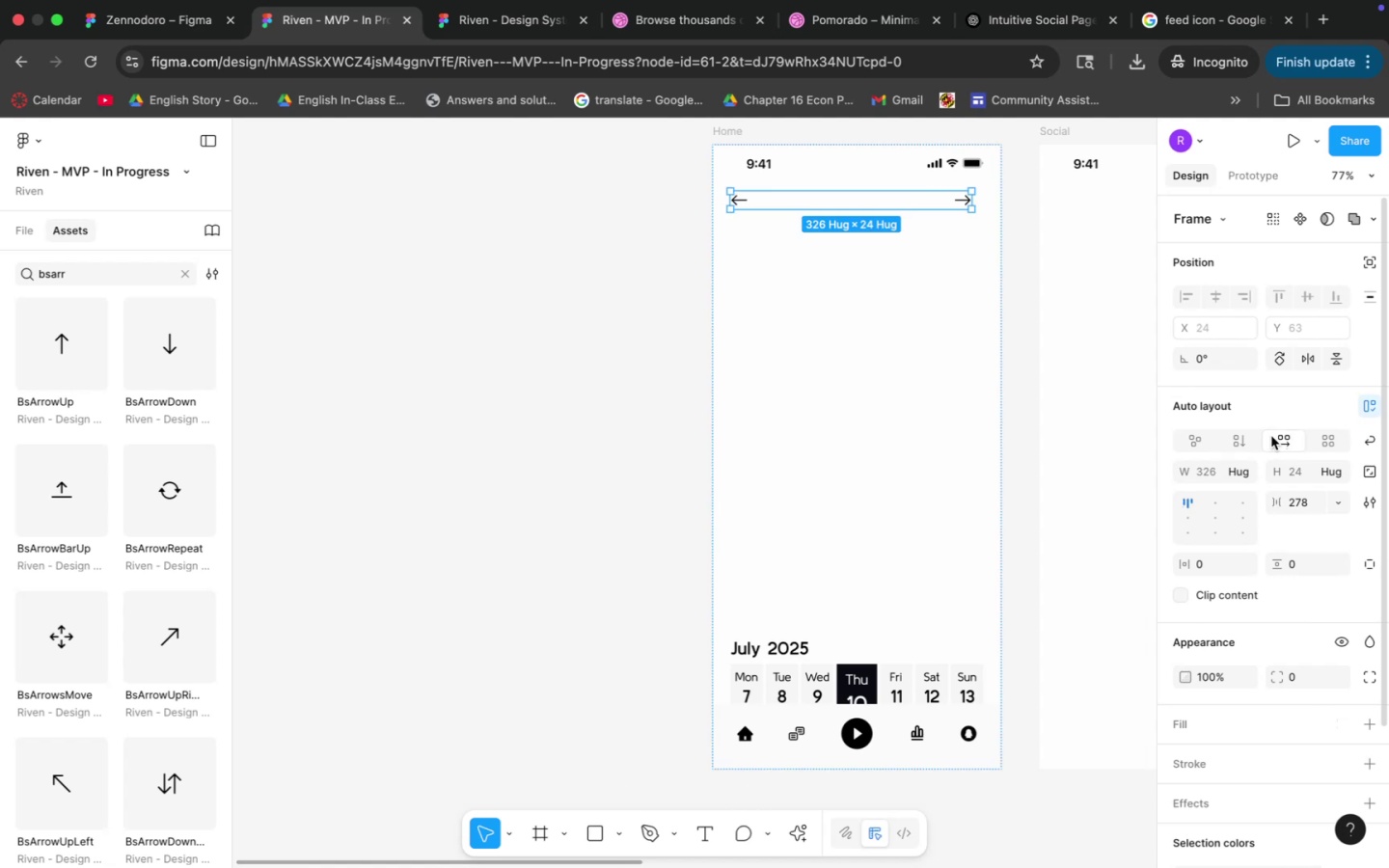 
wait(7.06)
 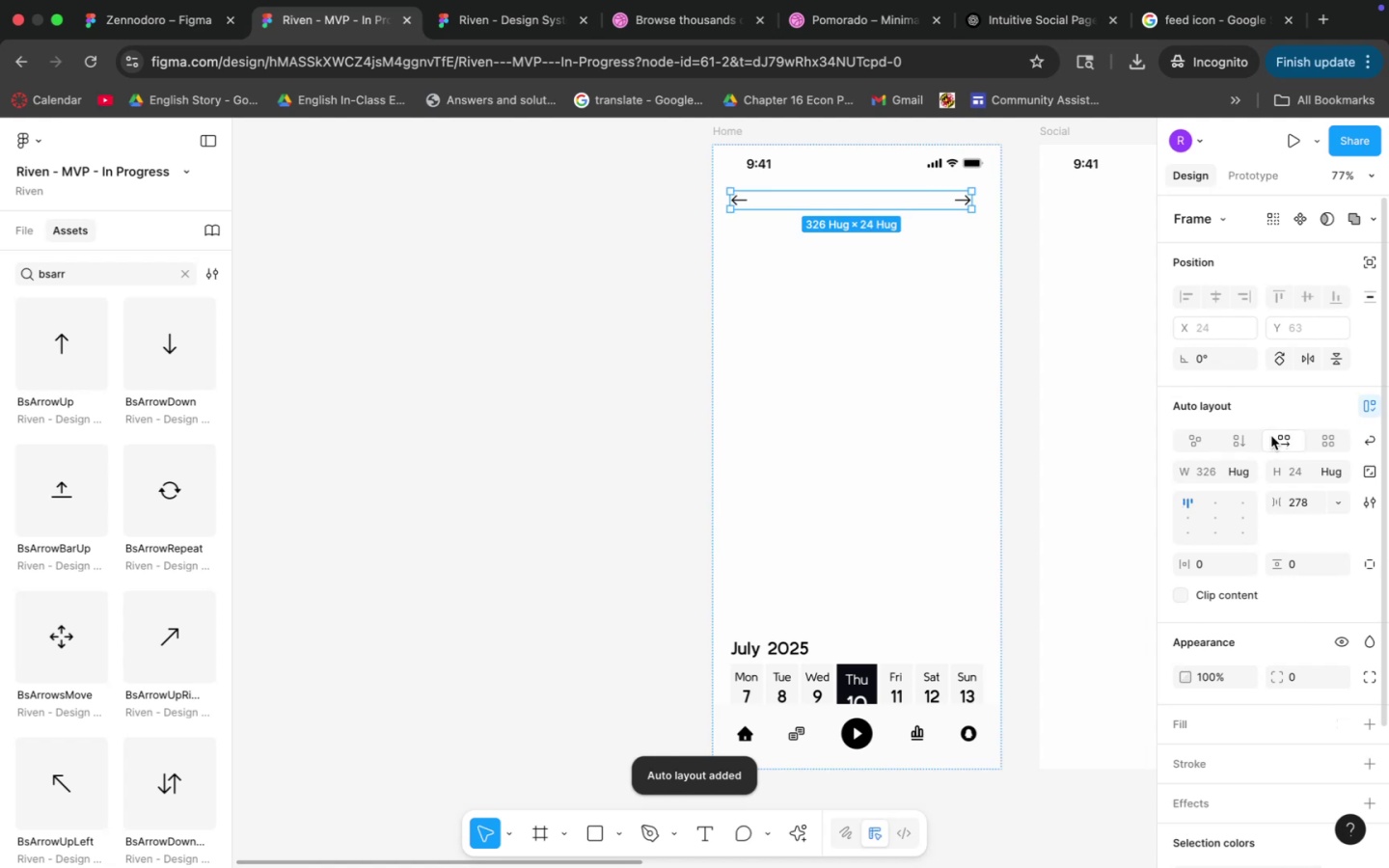 
left_click([1289, 504])
 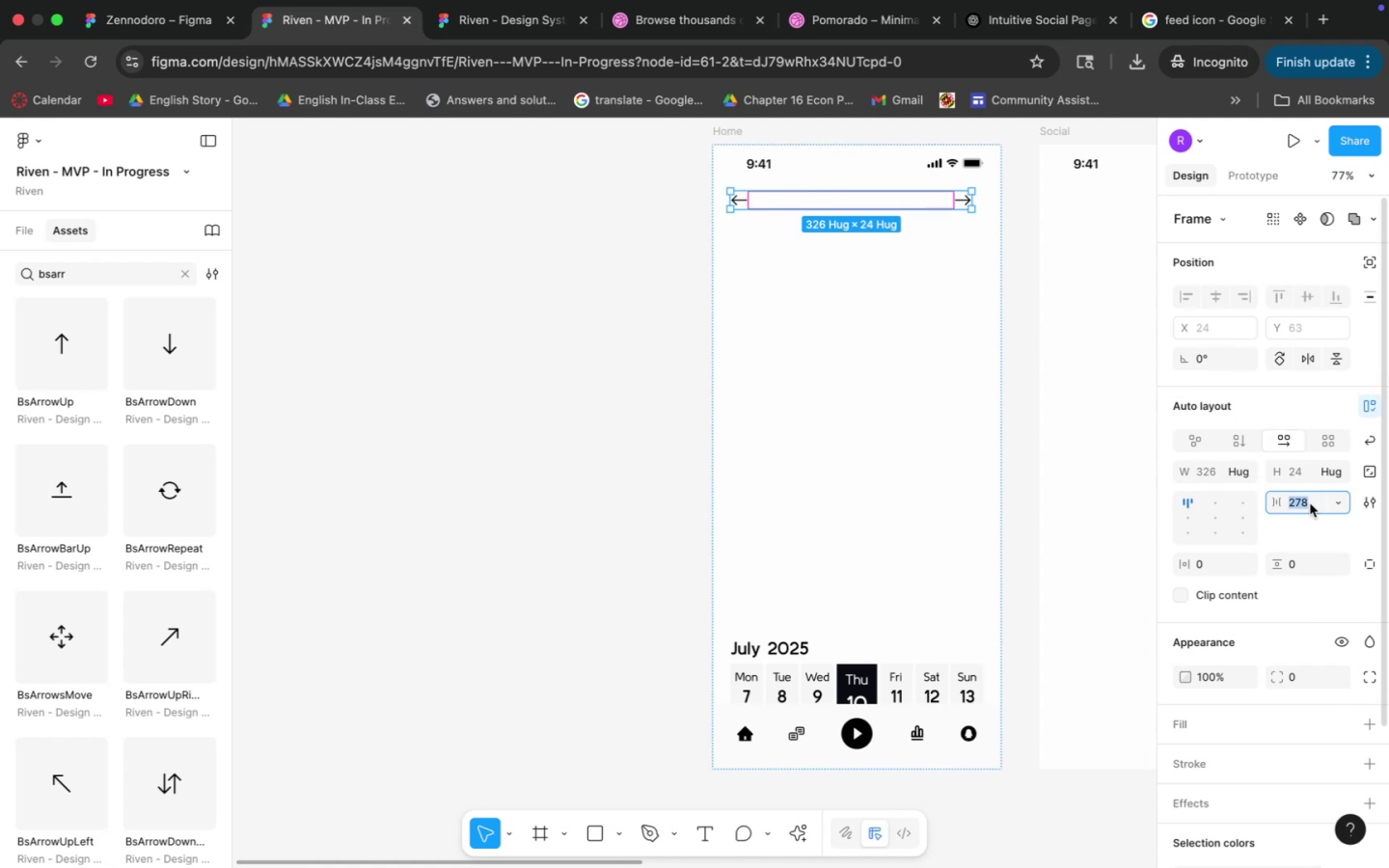 
key(8)
 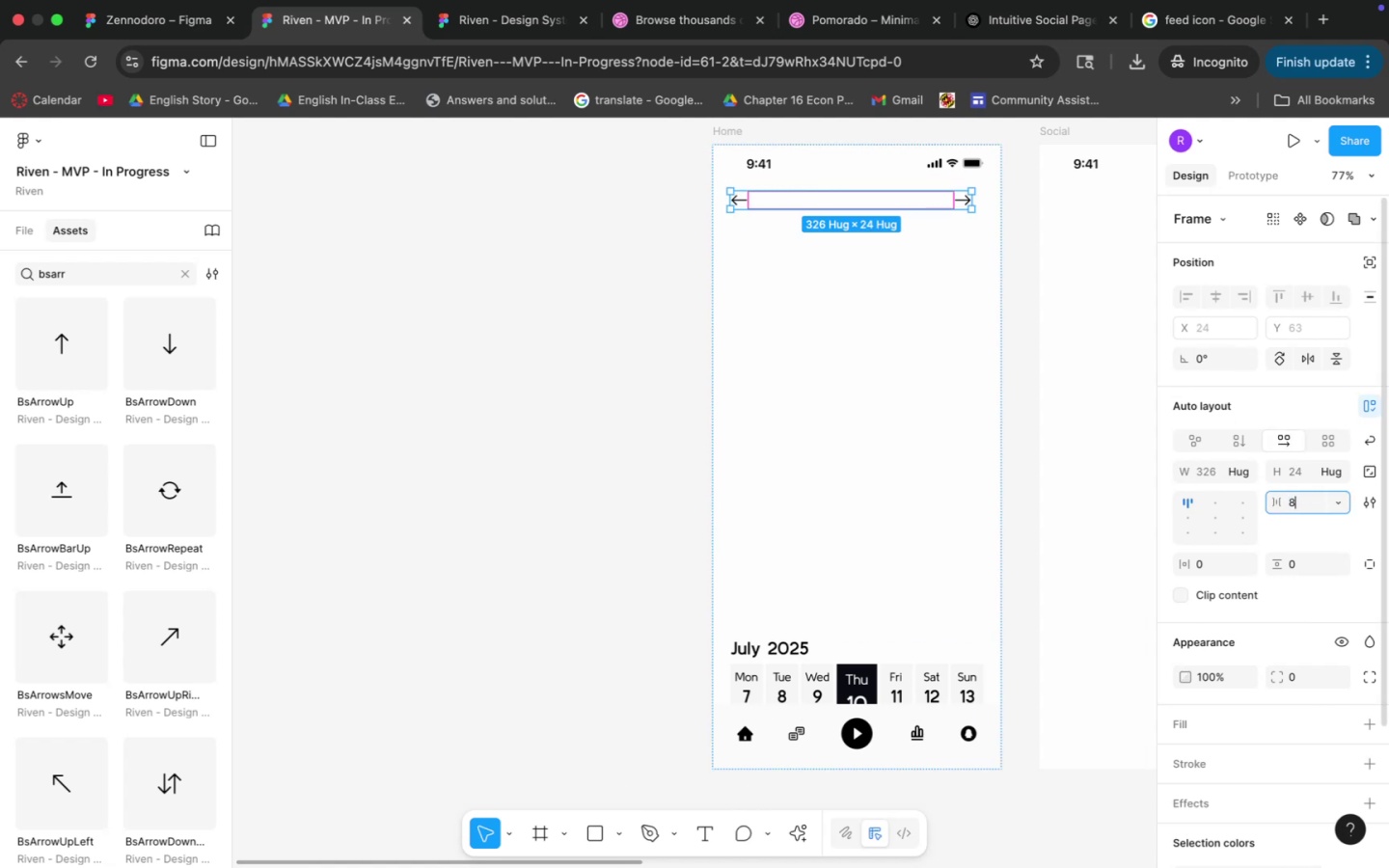 
key(Enter)
 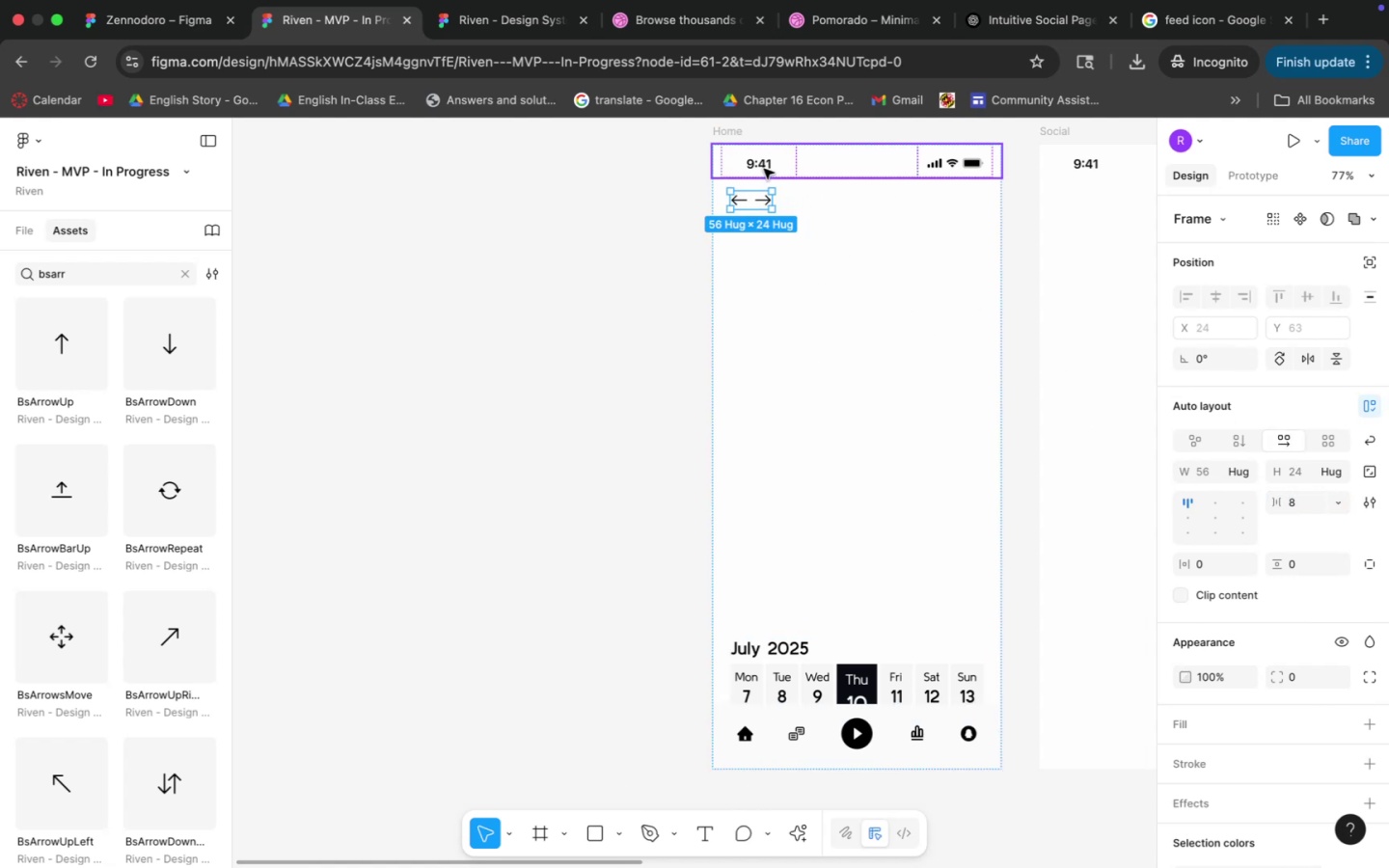 
left_click_drag(start_coordinate=[749, 203], to_coordinate=[768, 502])
 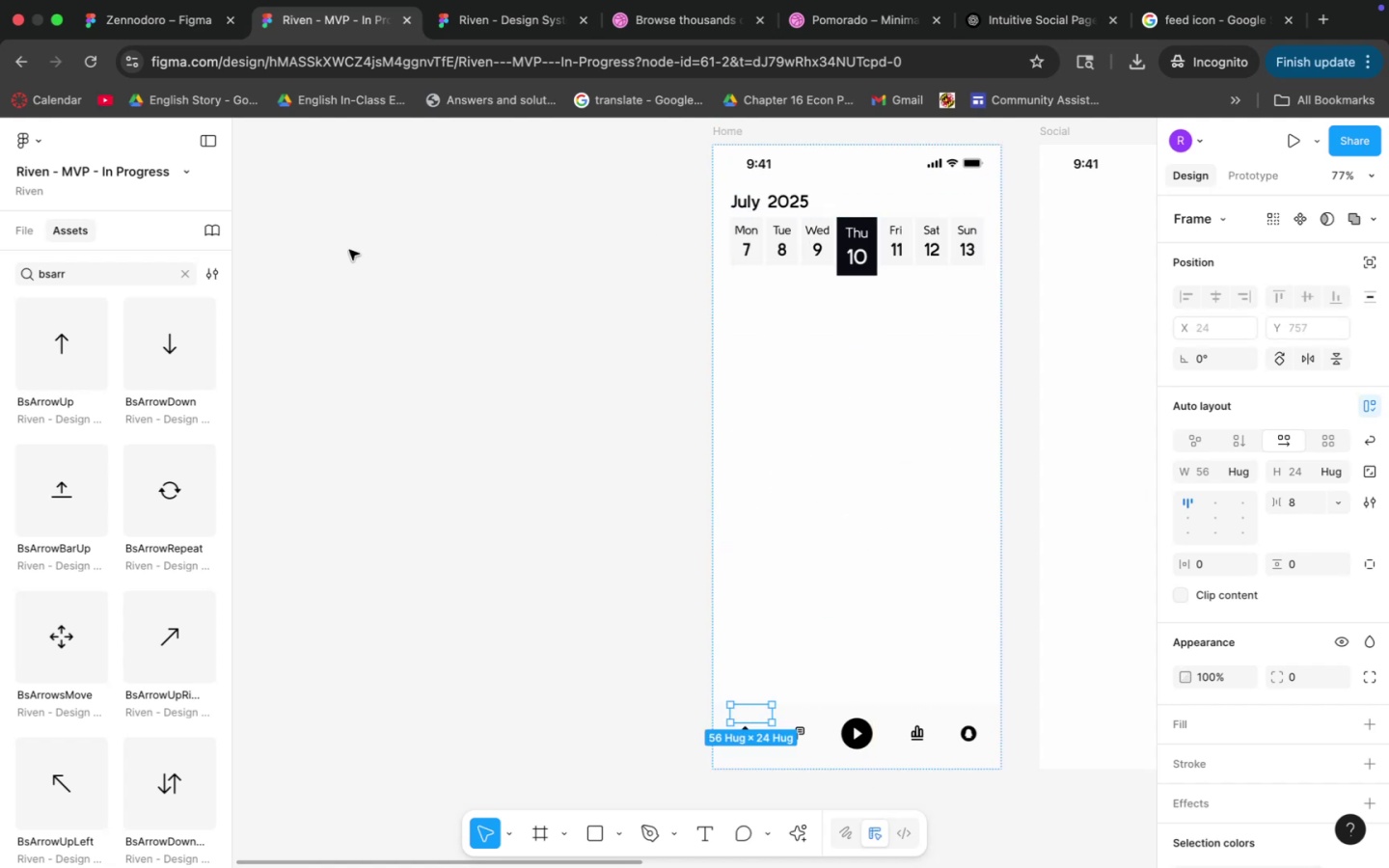 
left_click([175, 268])
 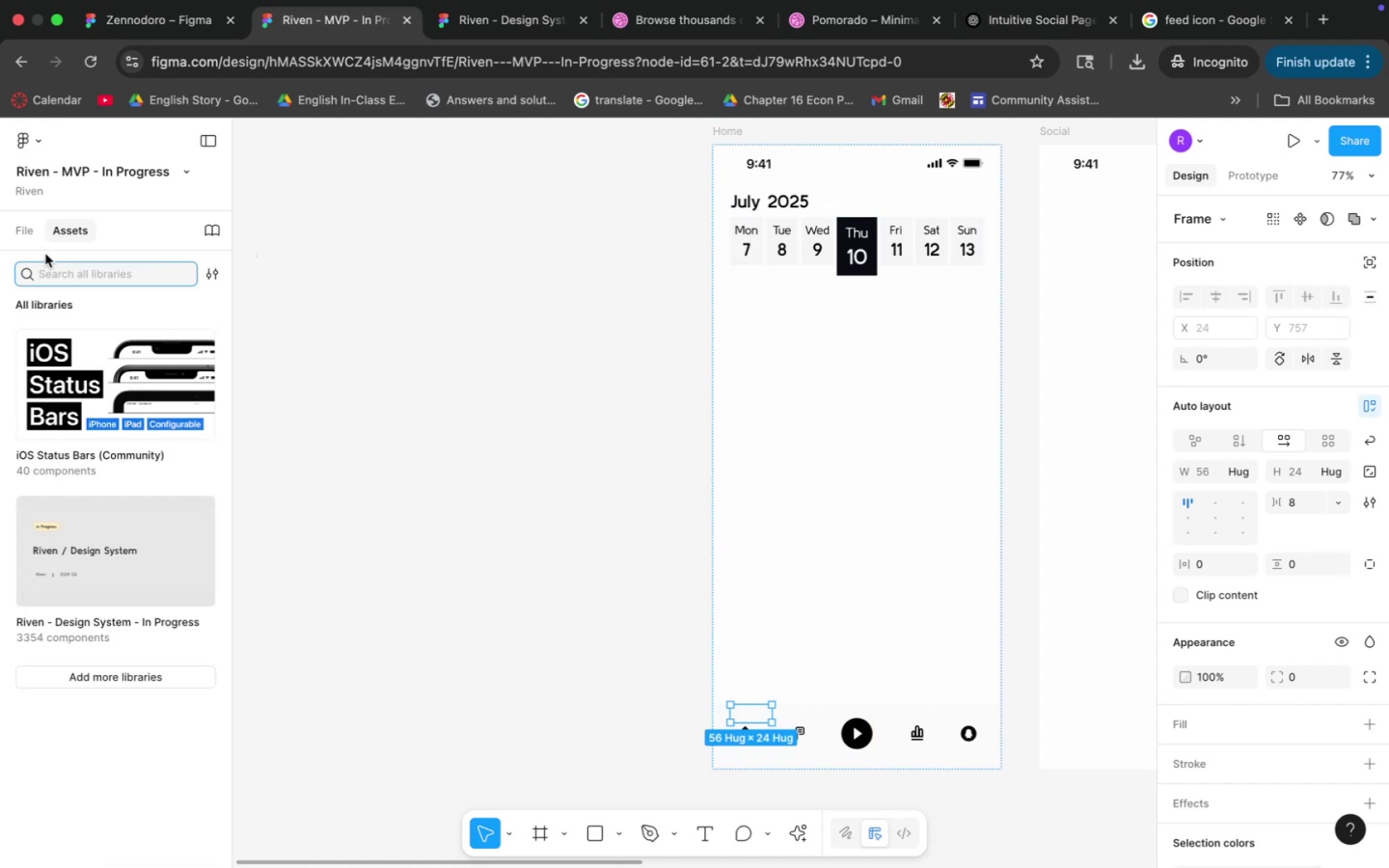 
left_click([21, 232])
 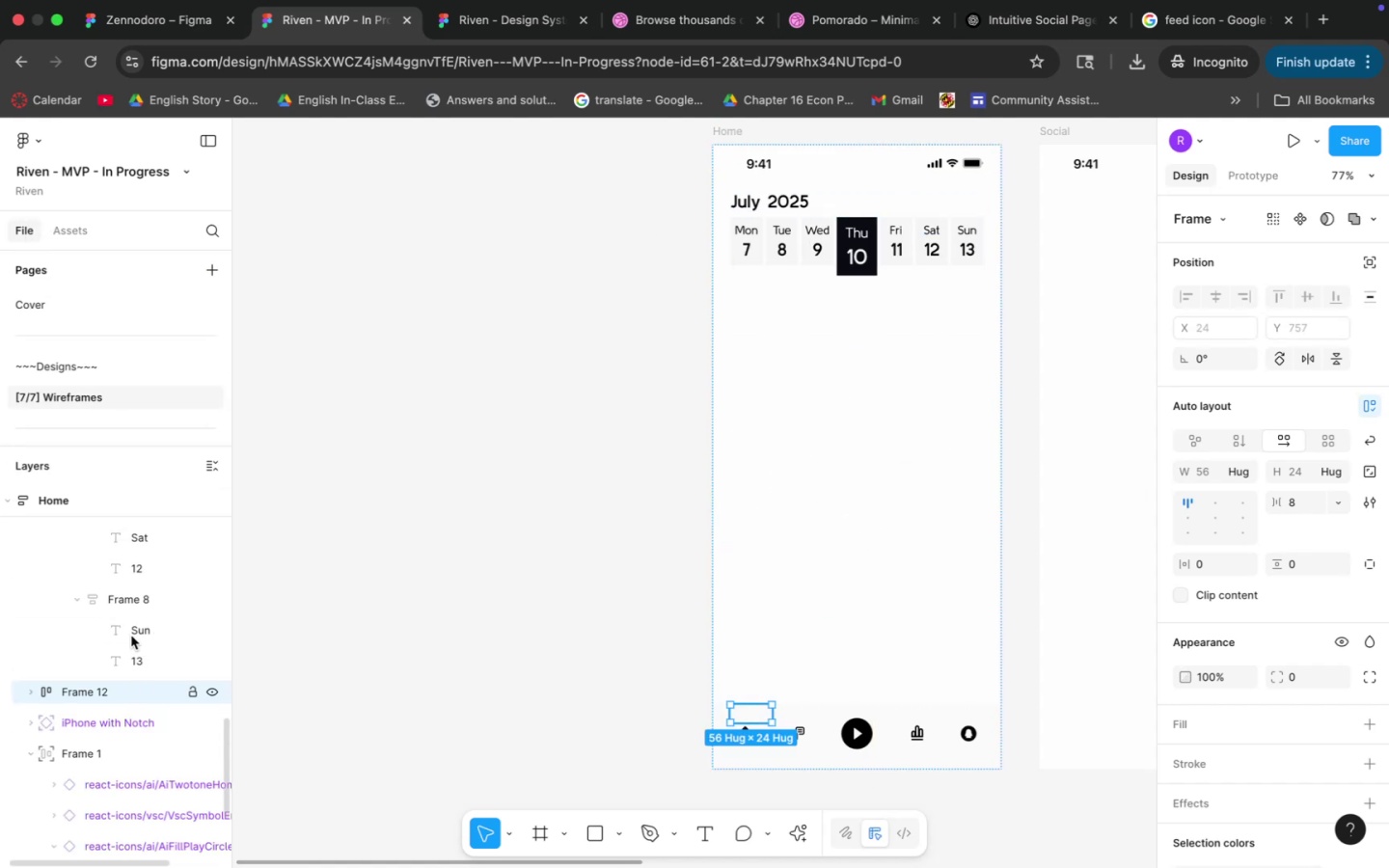 
scroll: coordinate [132, 619], scroll_direction: up, amount: 12.0
 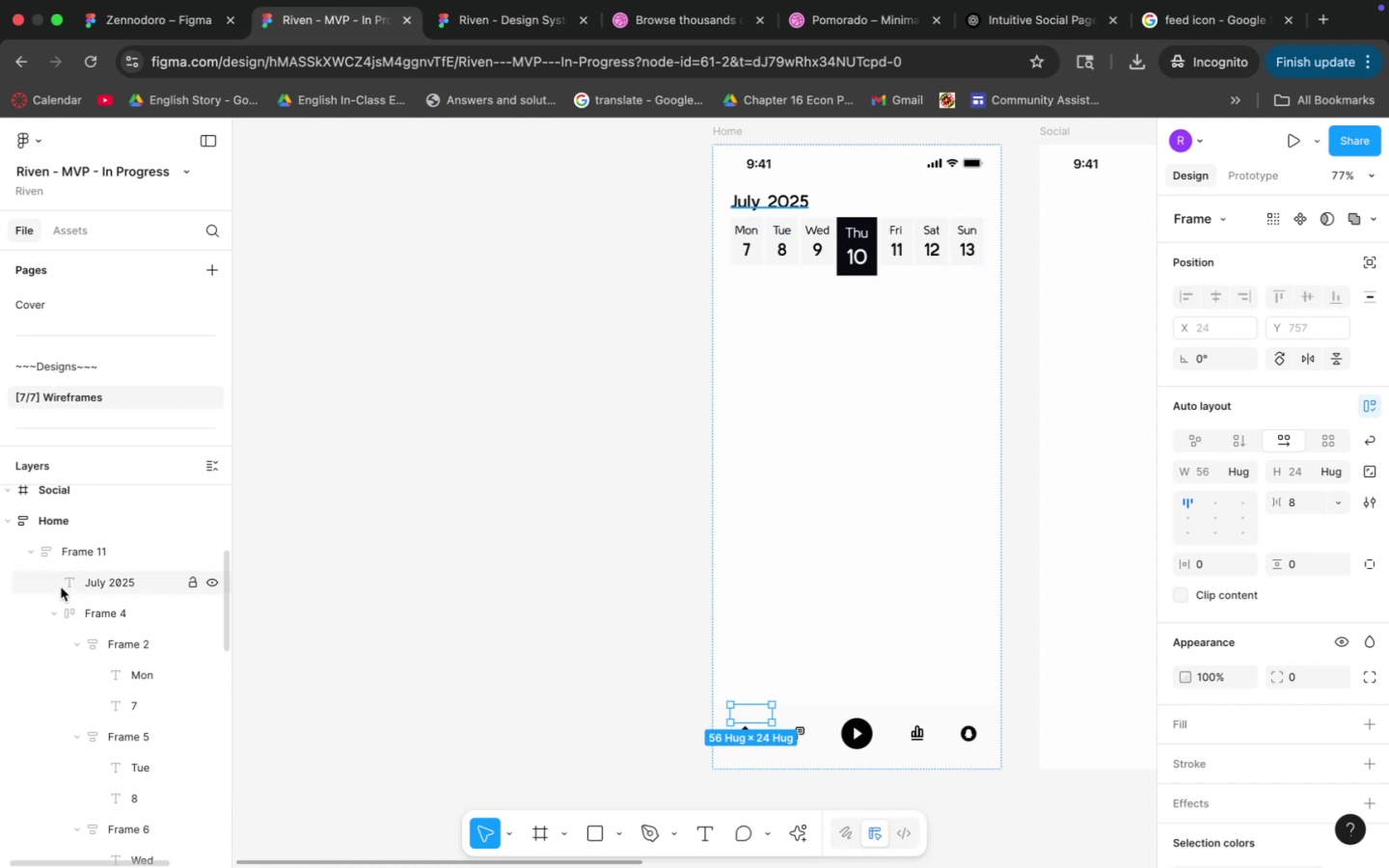 
left_click([58, 606])
 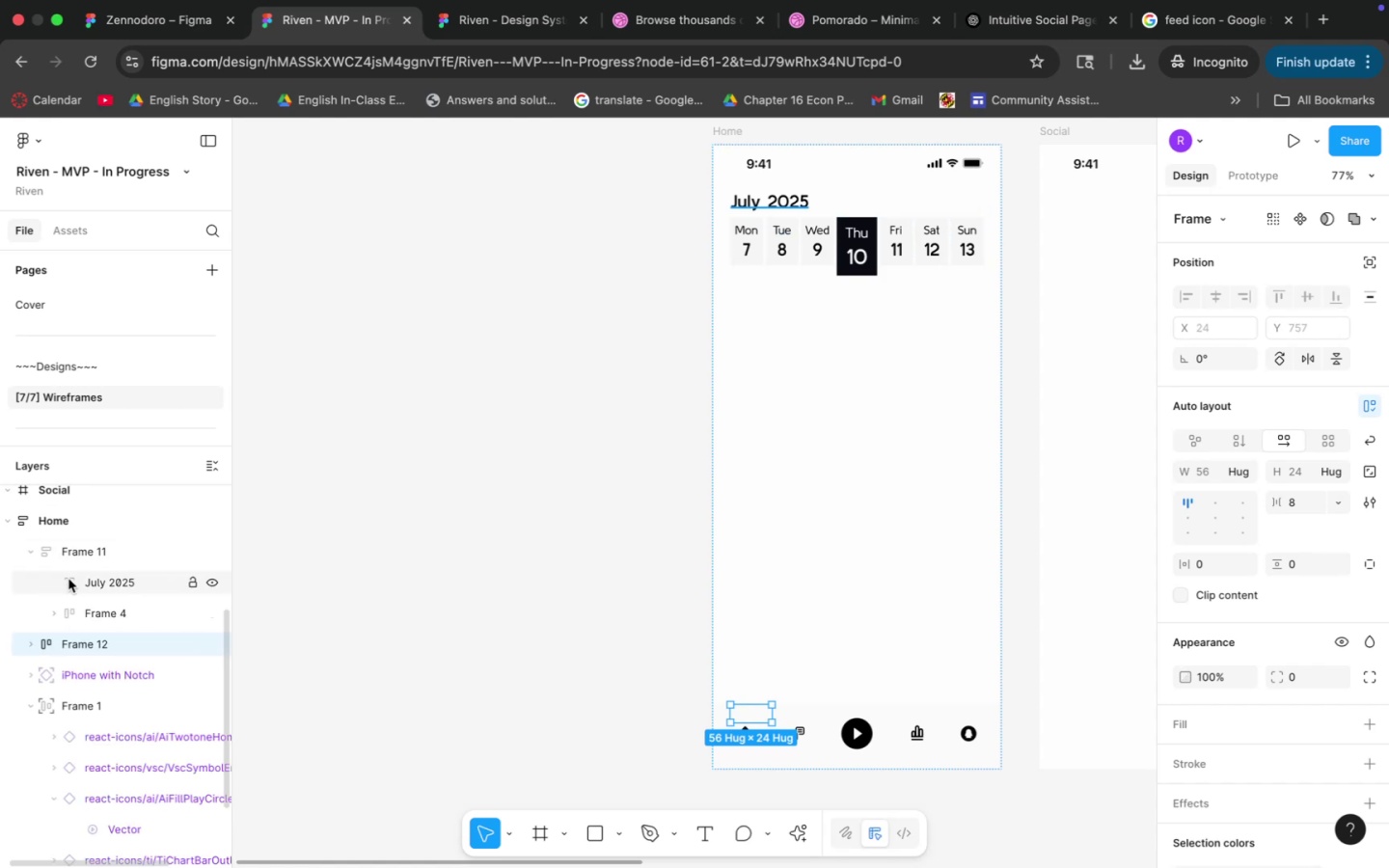 
left_click_drag(start_coordinate=[69, 642], to_coordinate=[99, 596])
 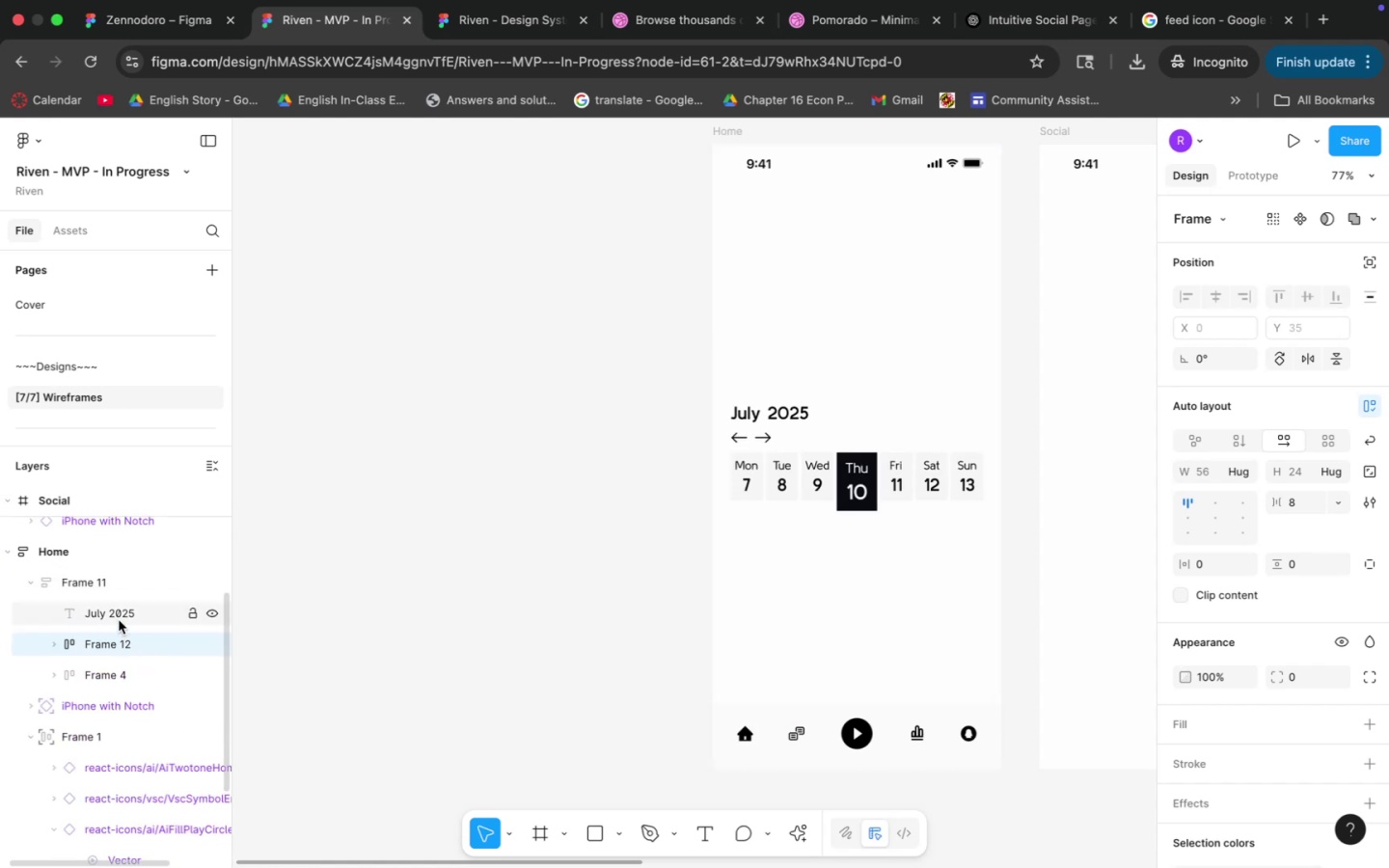 
hold_key(key=ShiftLeft, duration=0.63)
left_click([117, 612])
 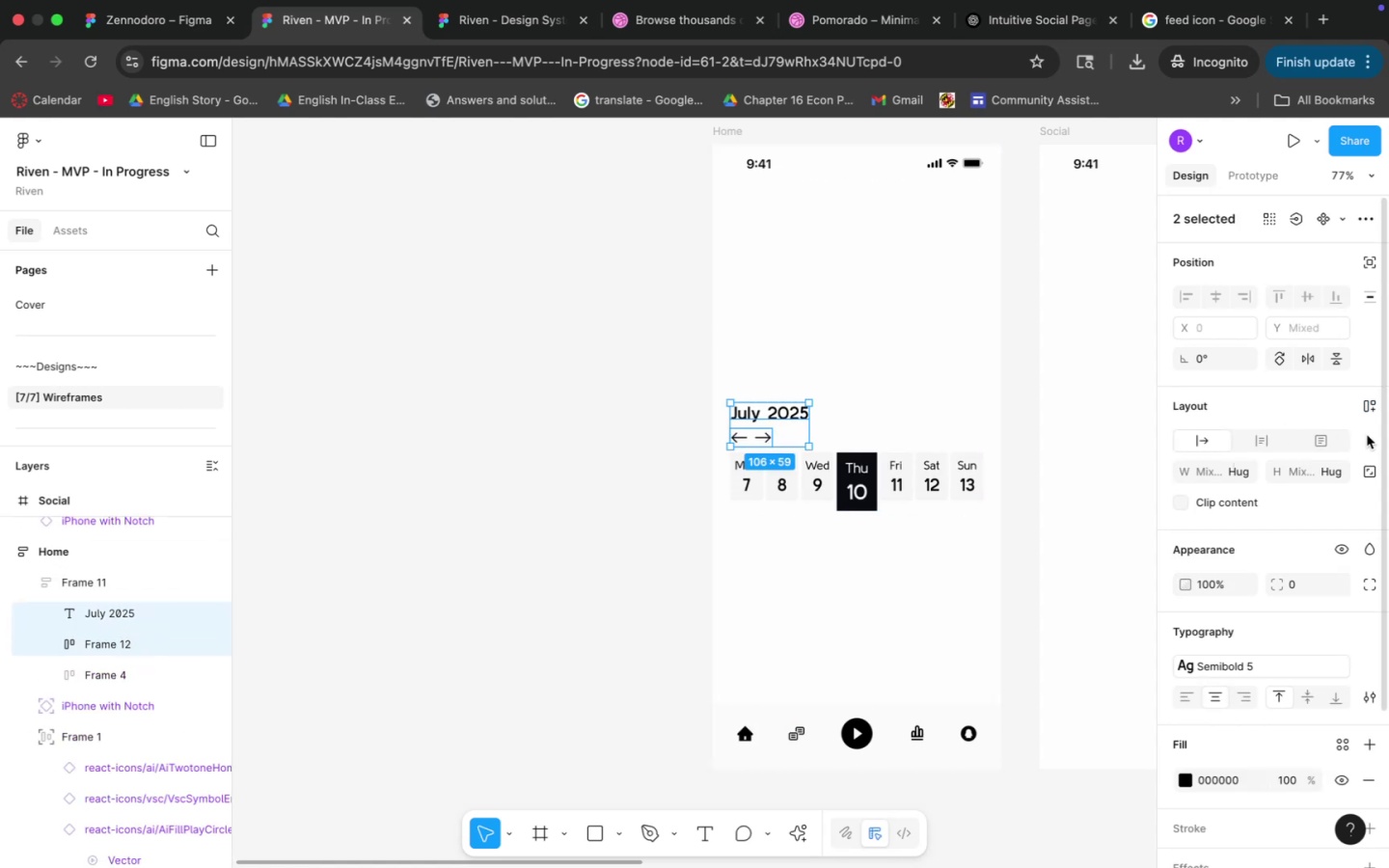 
left_click([1372, 413])
 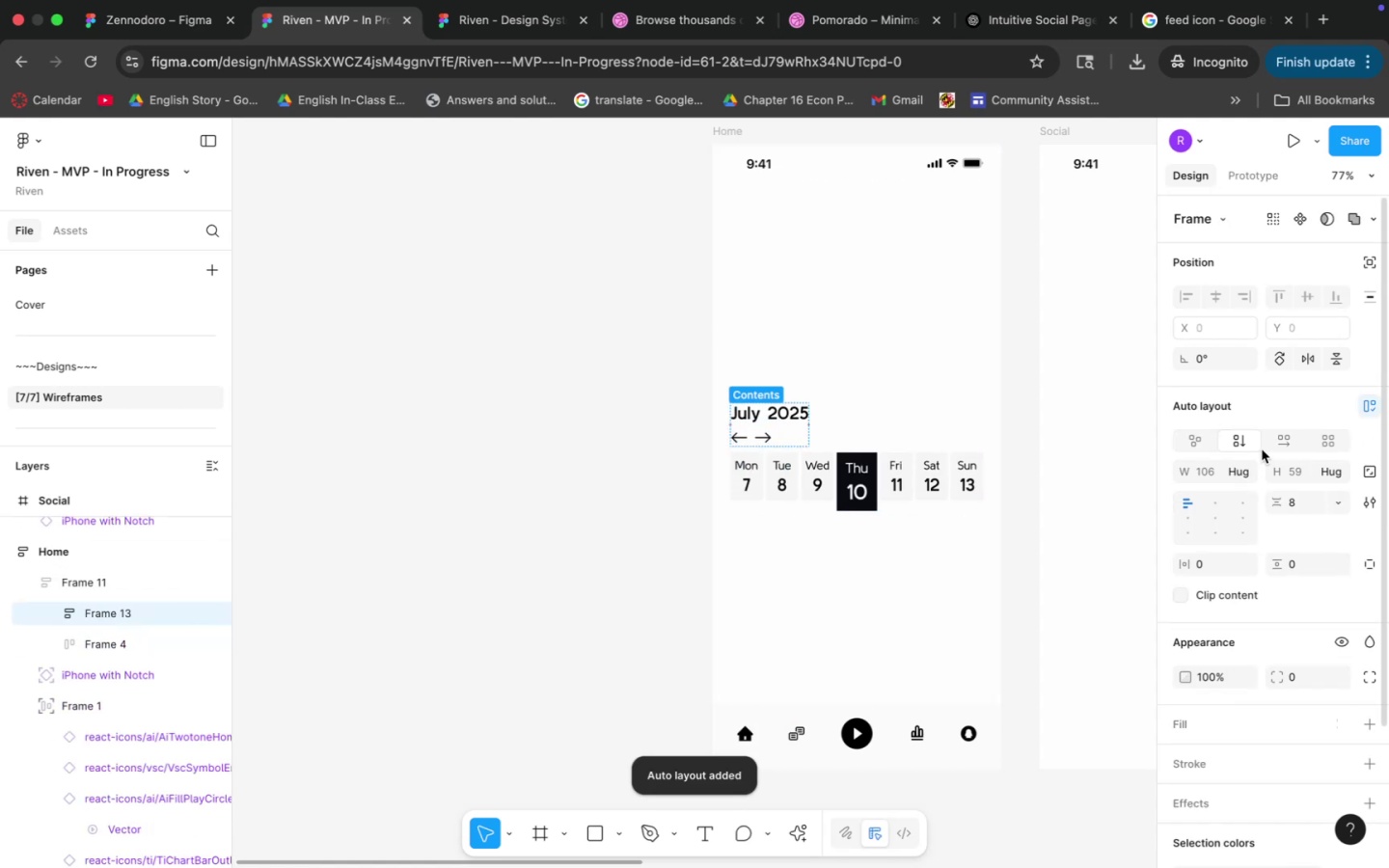 
left_click([1275, 445])
 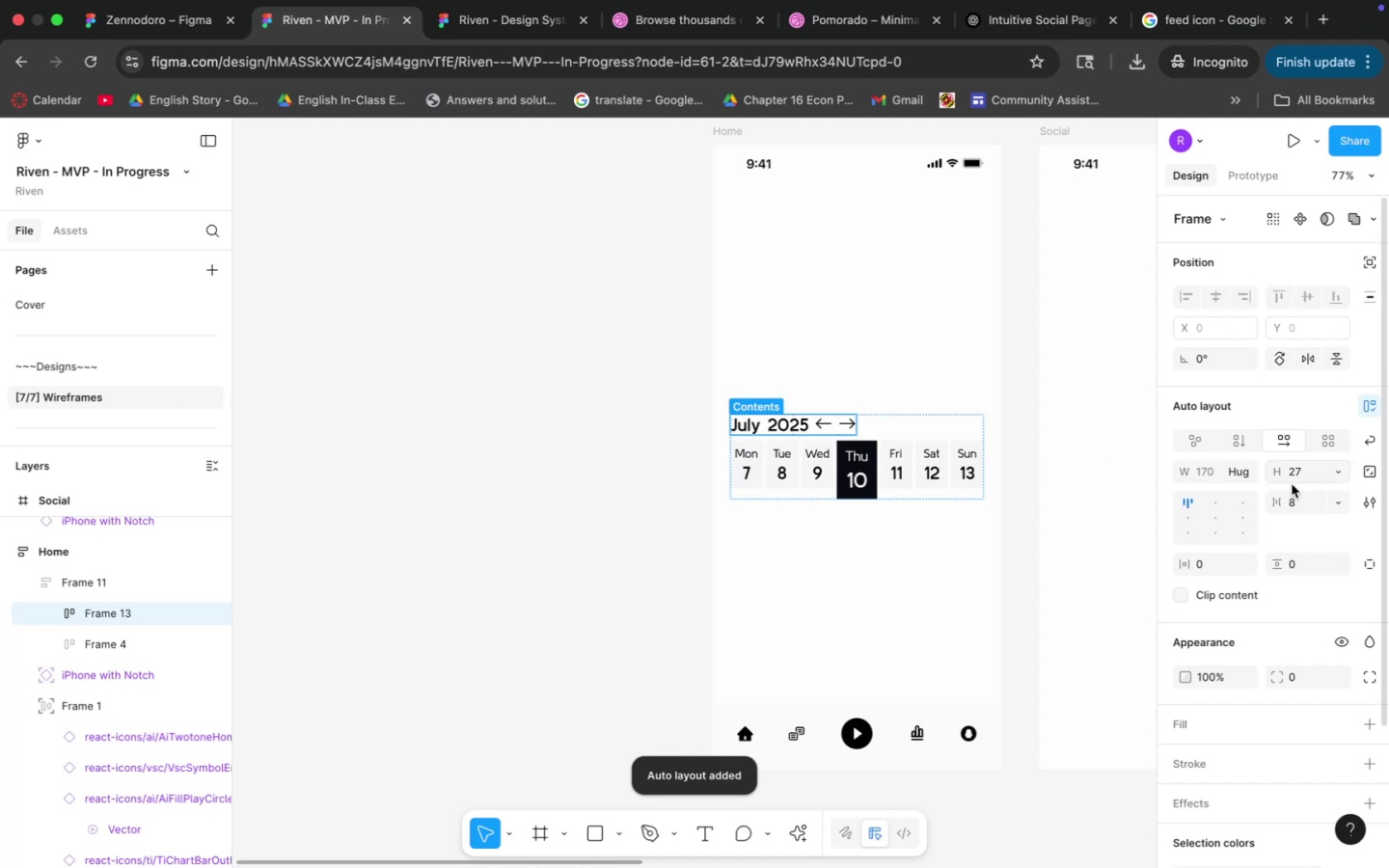 
left_click([1213, 470])
 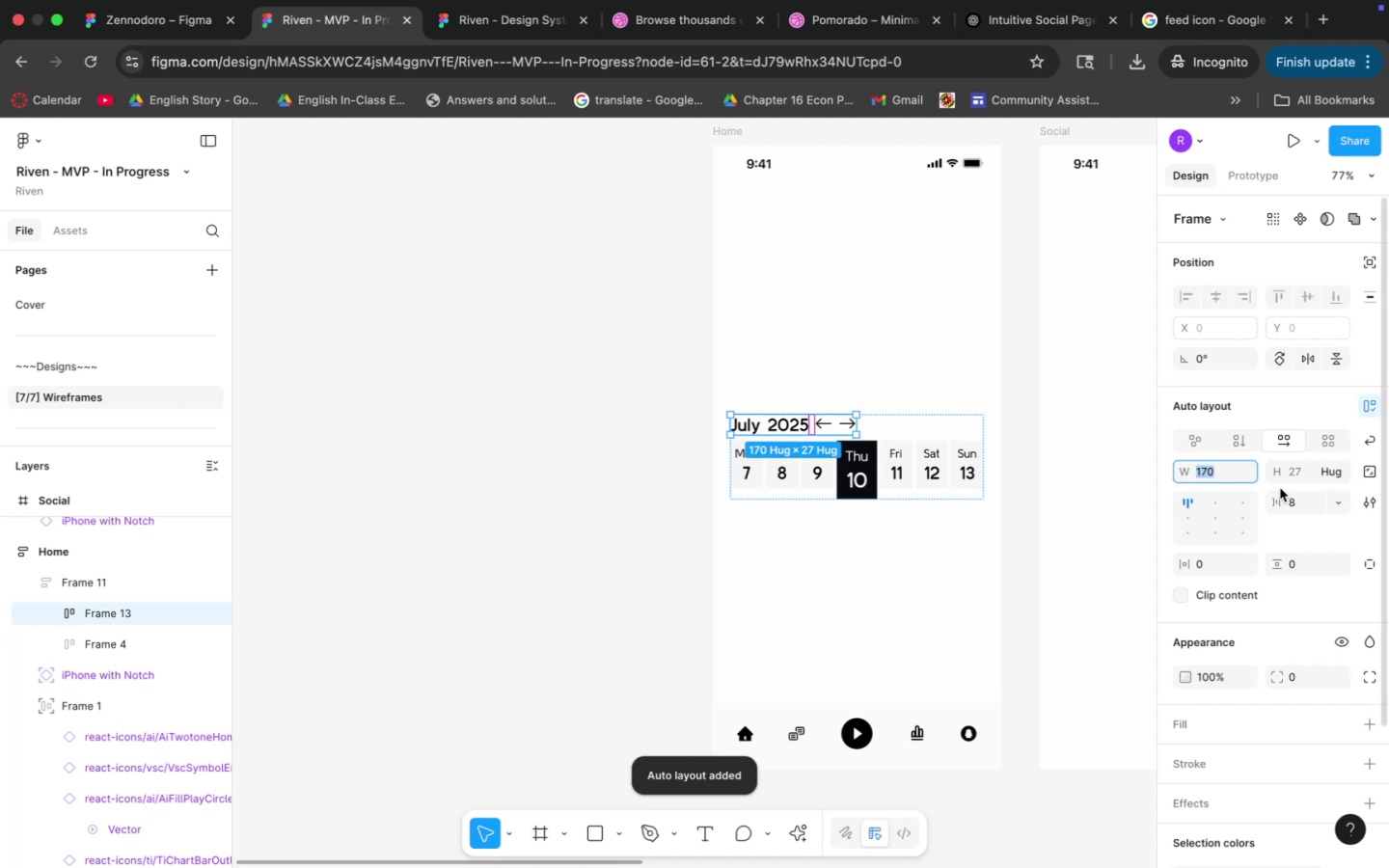 
left_click([1289, 496])
 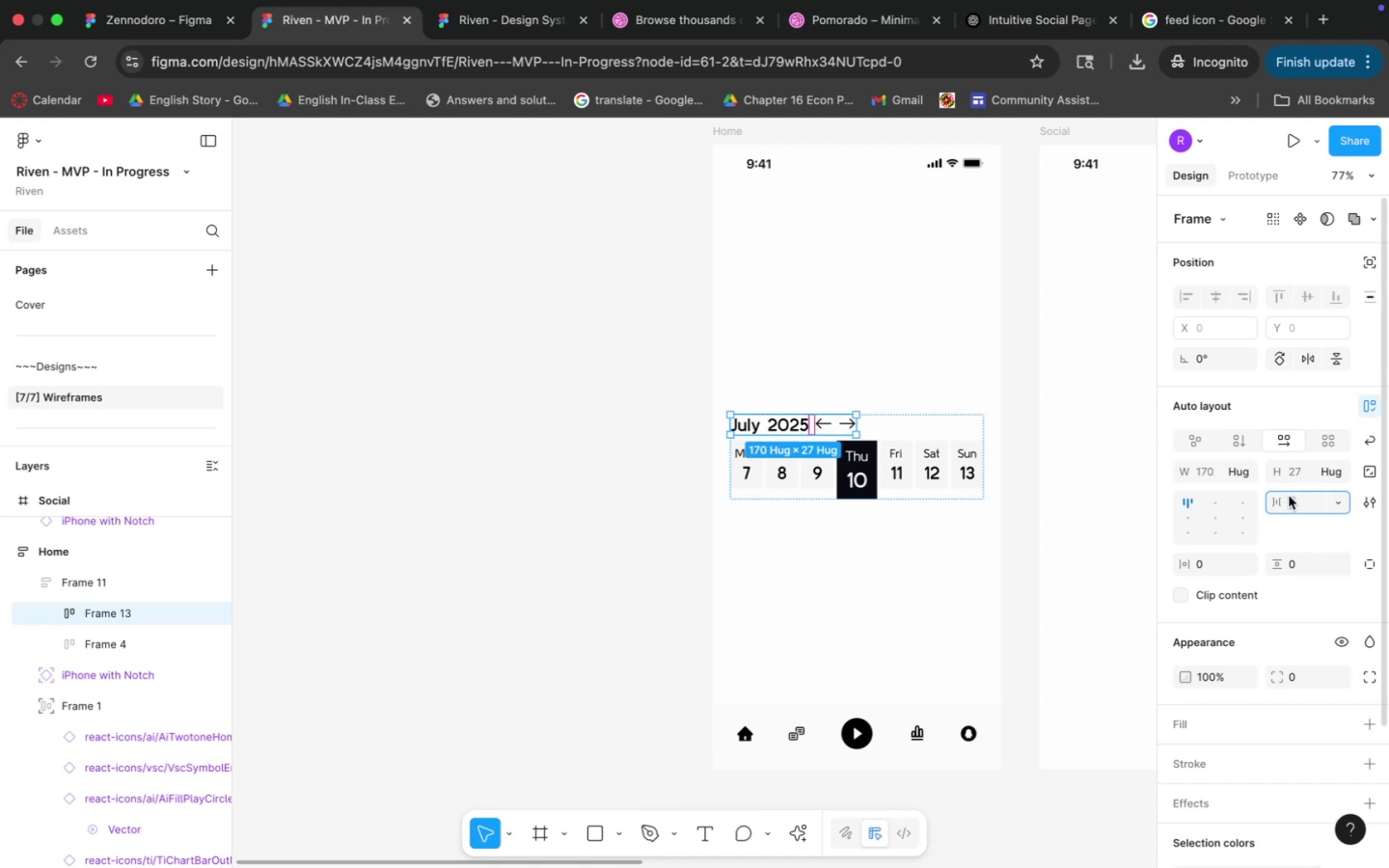 
type(fil)
key(Backspace)
key(Backspace)
key(Backspace)
type(auto)
 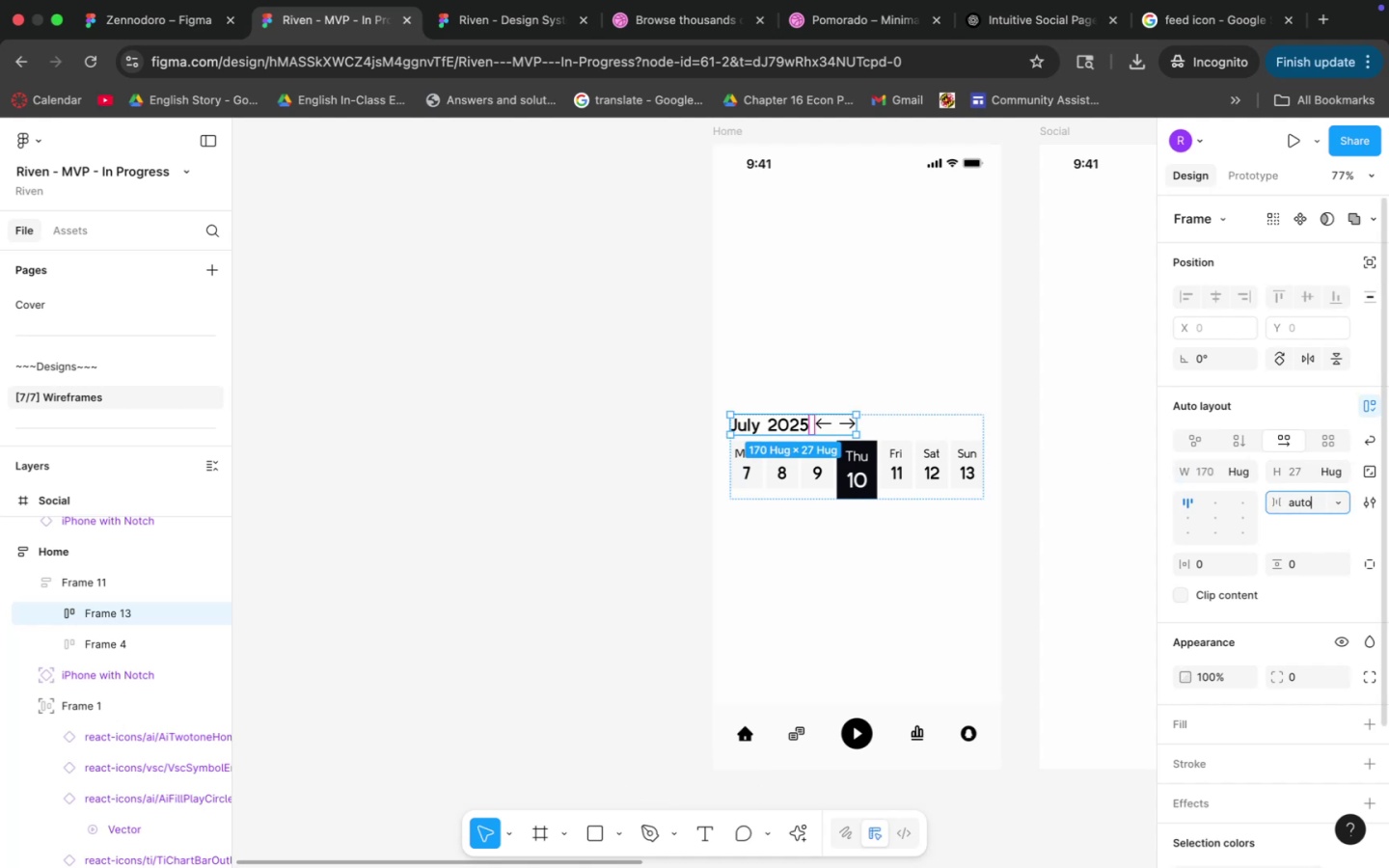 
key(Enter)
 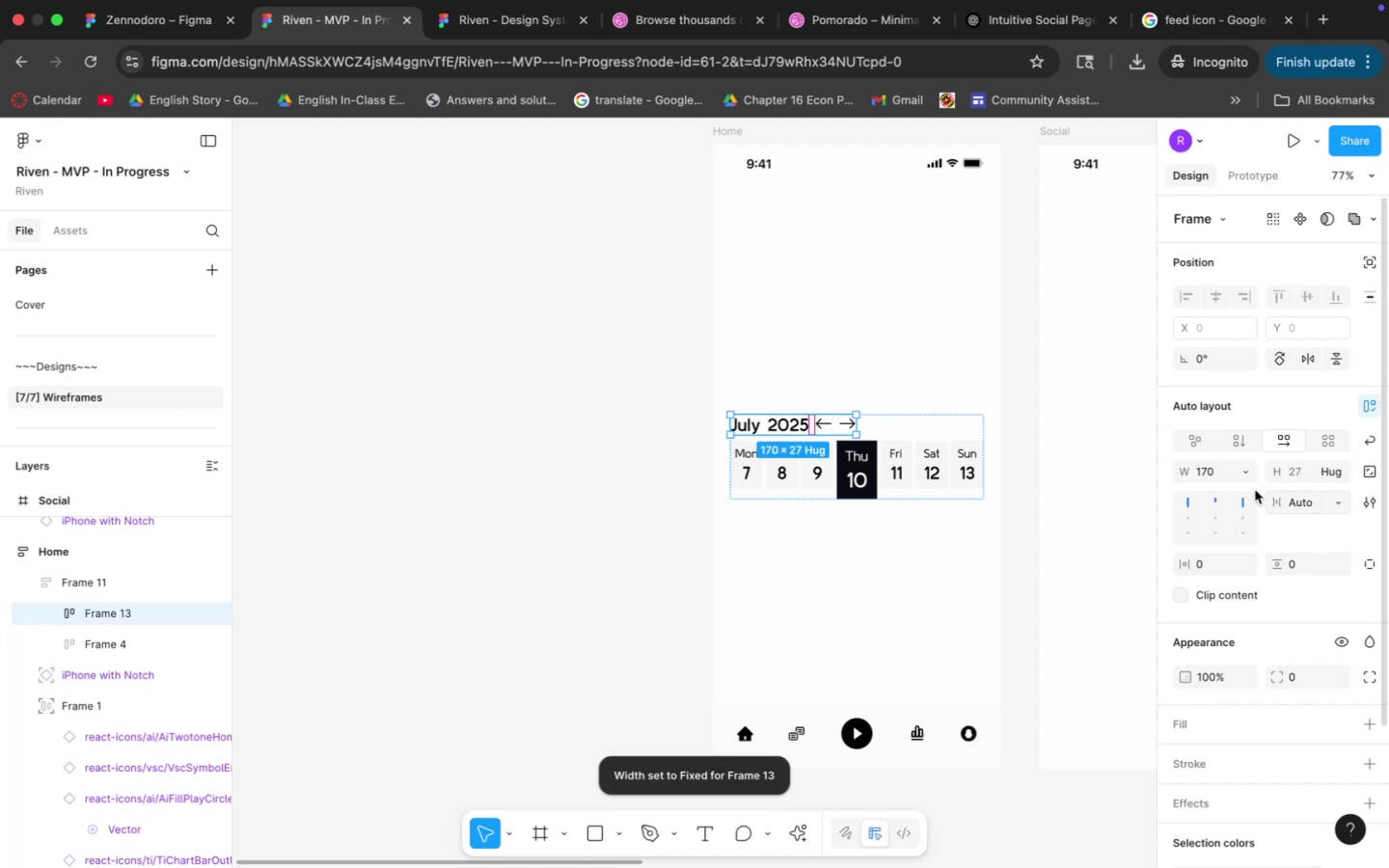 
left_click([1200, 477])
 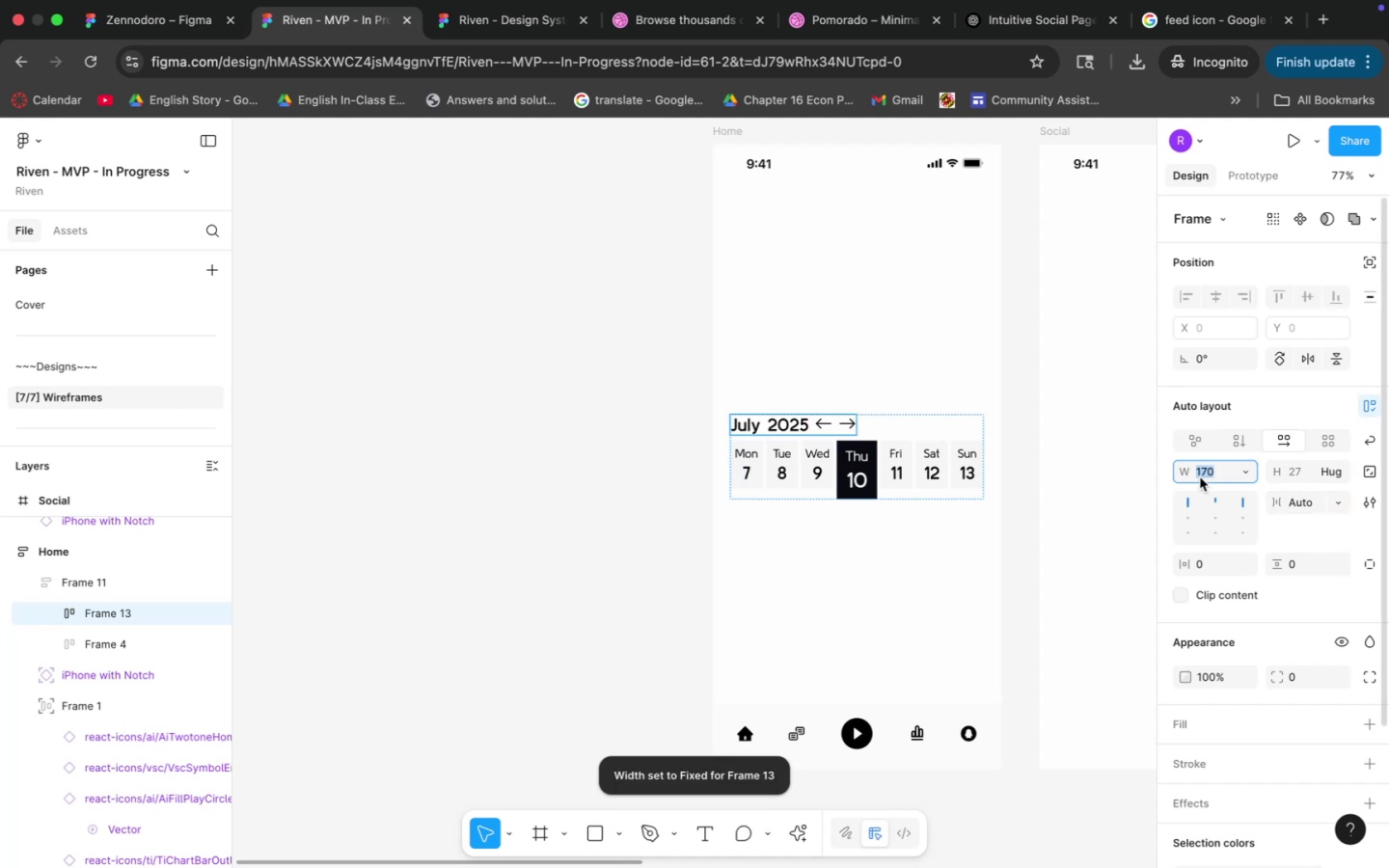 
type(fill)
 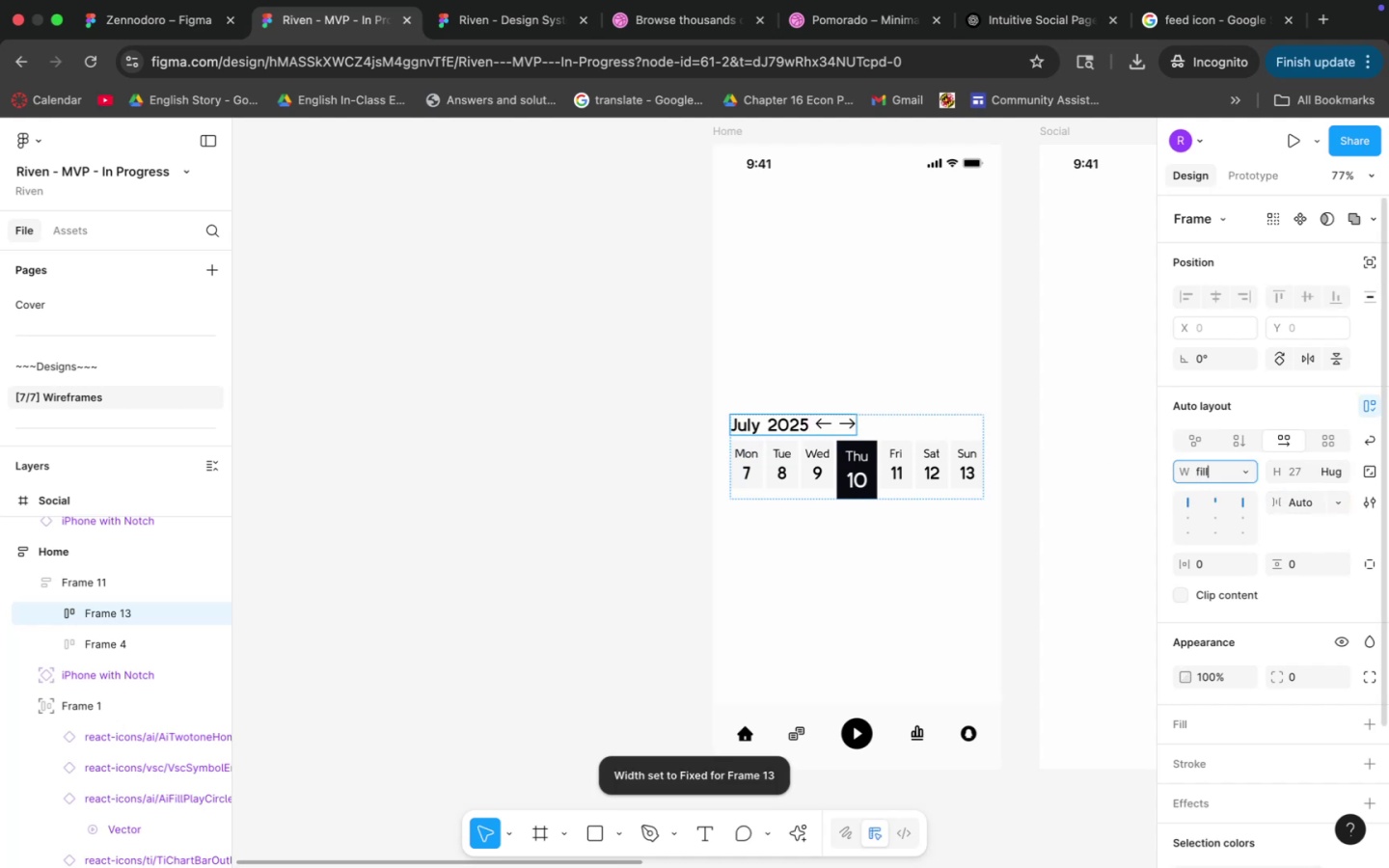 
key(Enter)
 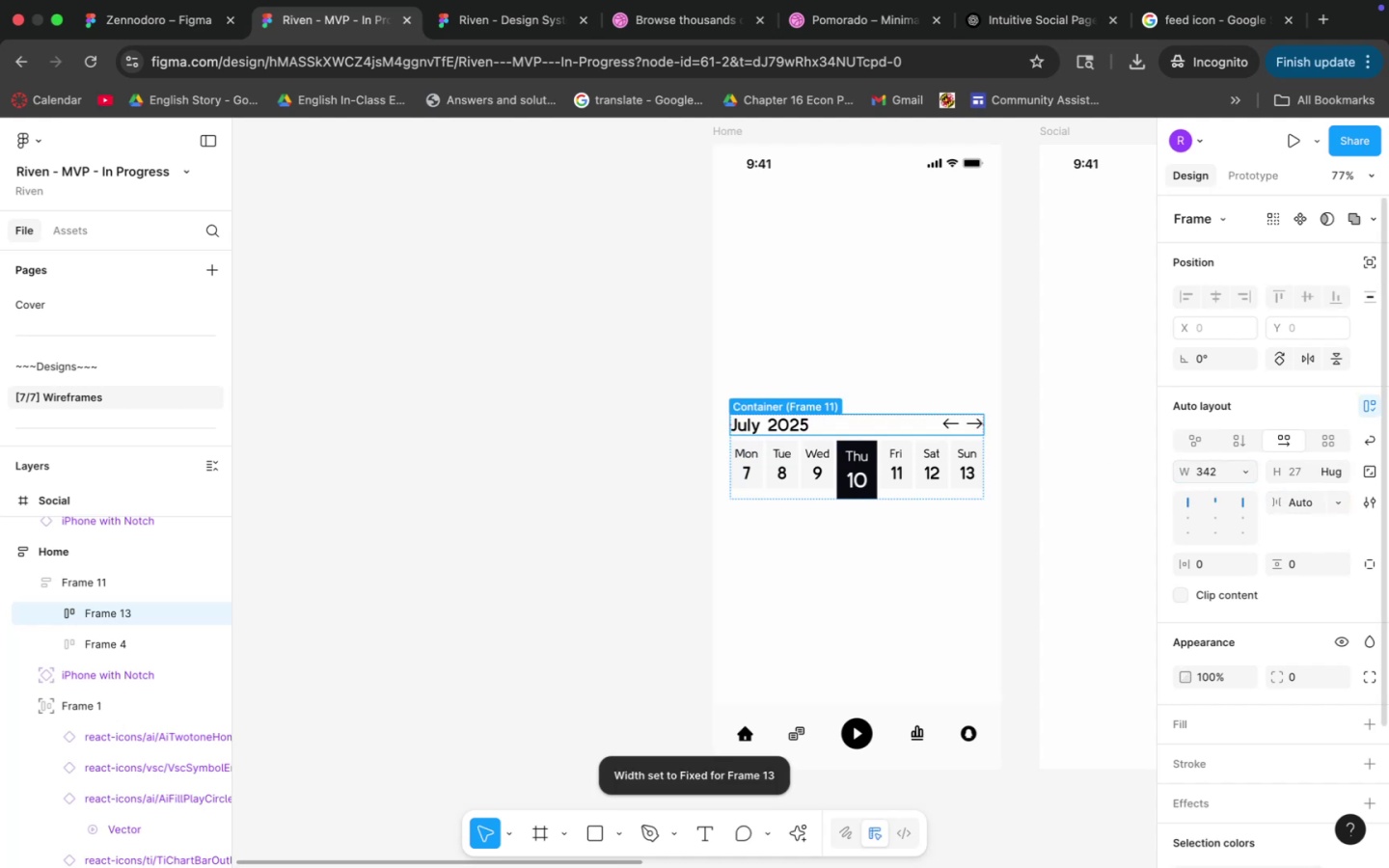 
left_click([655, 509])
 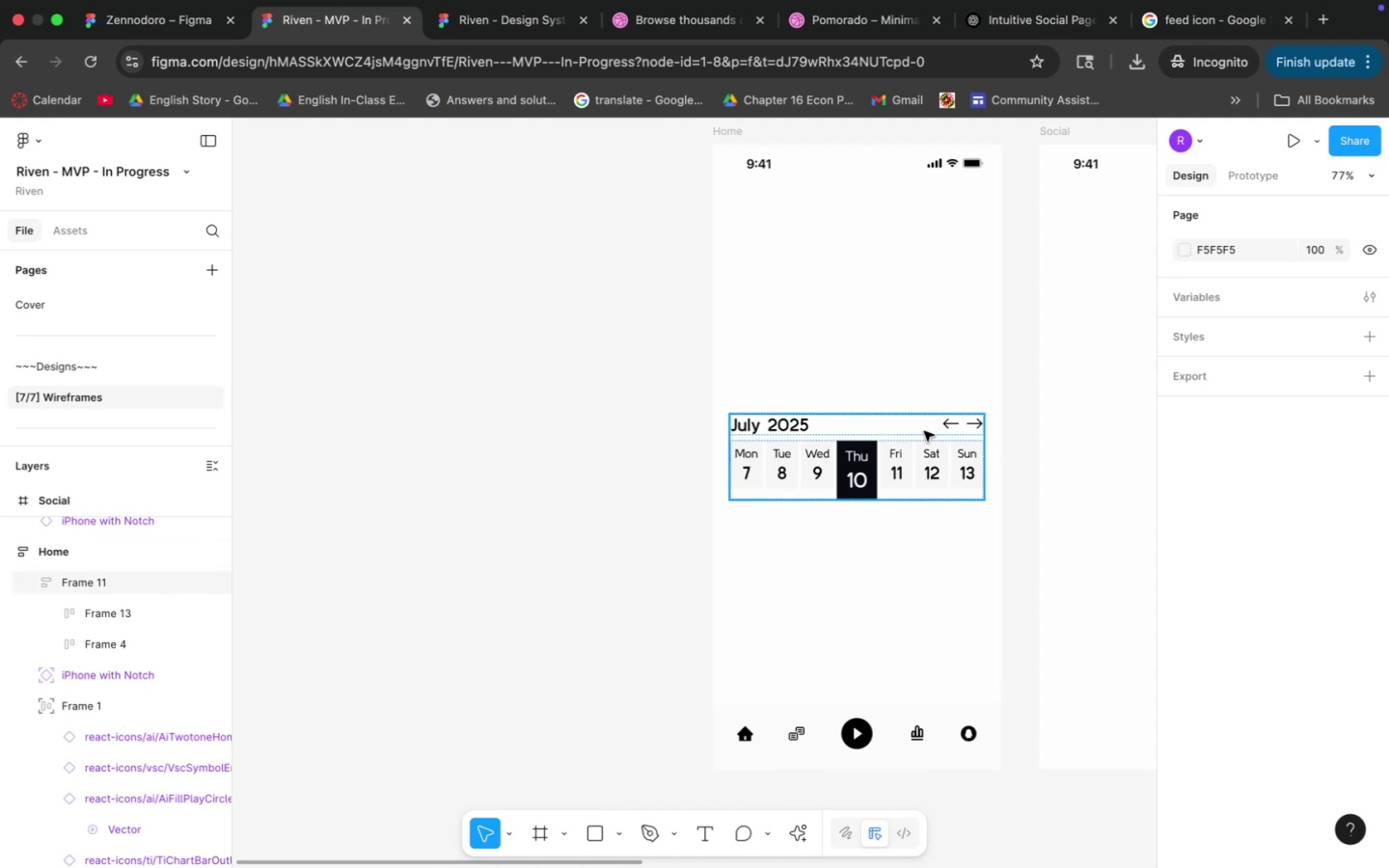 
left_click([874, 269])
 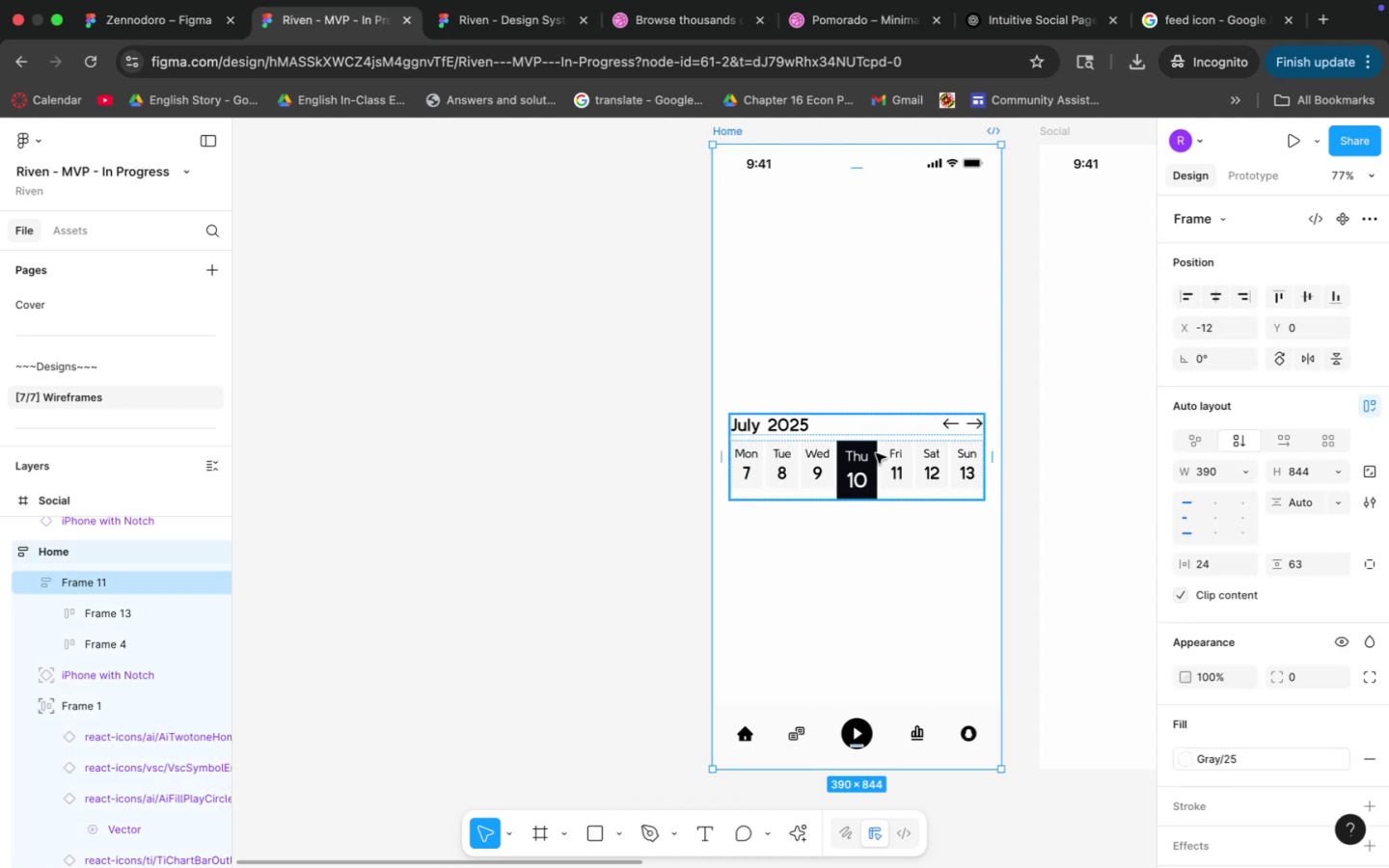 
left_click([847, 566])
 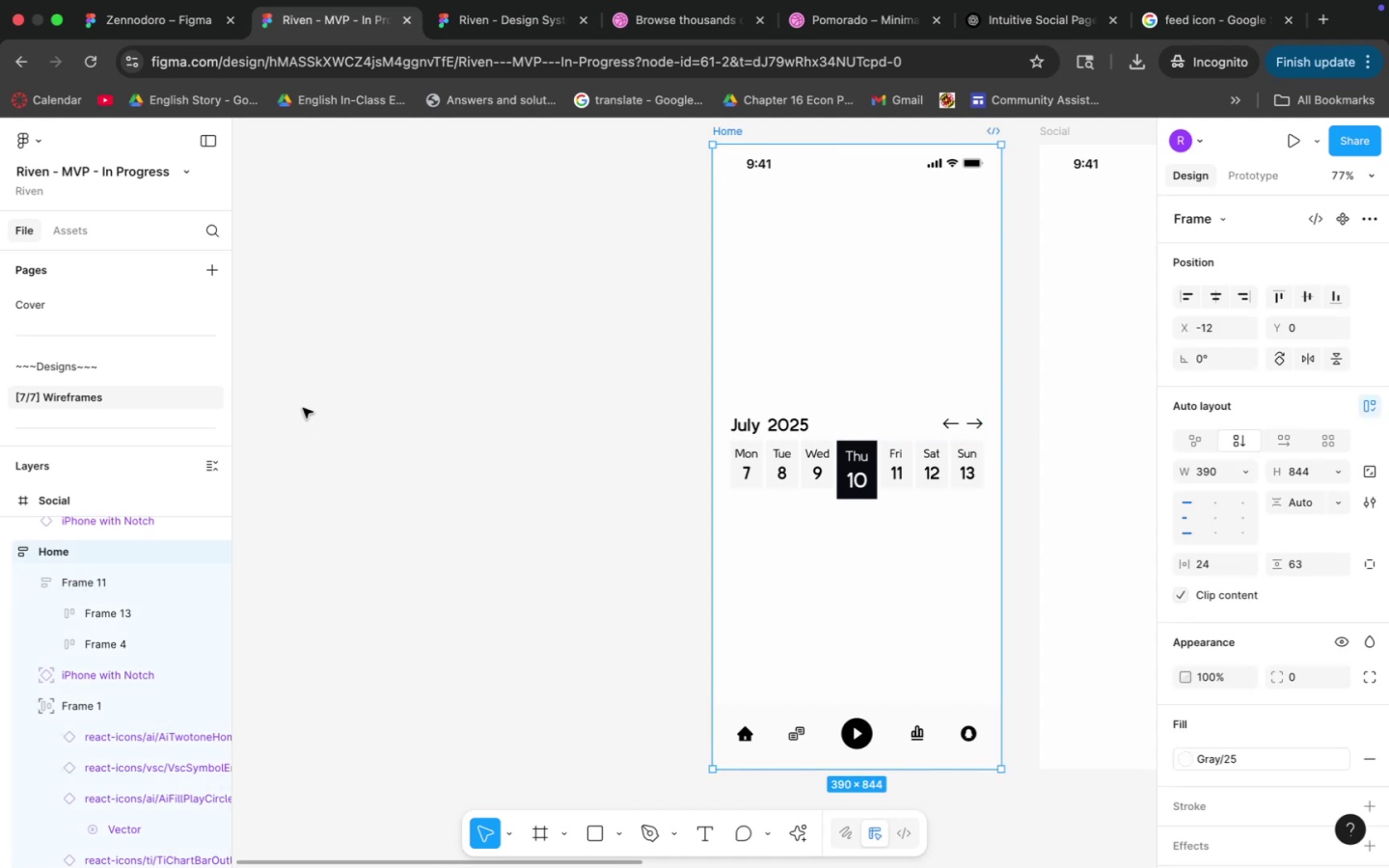 
scroll: coordinate [126, 419], scroll_direction: down, amount: 4.0
 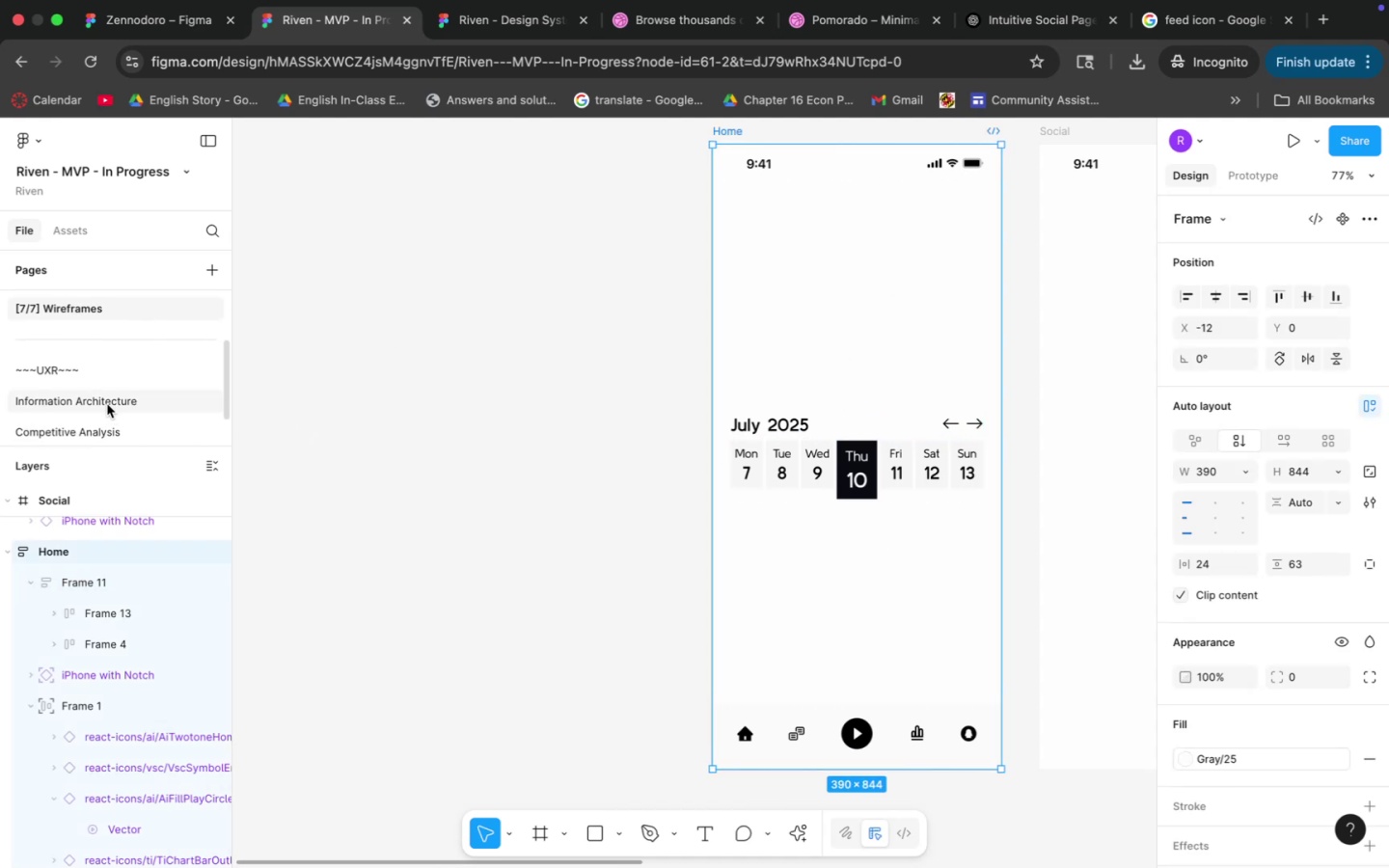 
left_click([107, 404])
 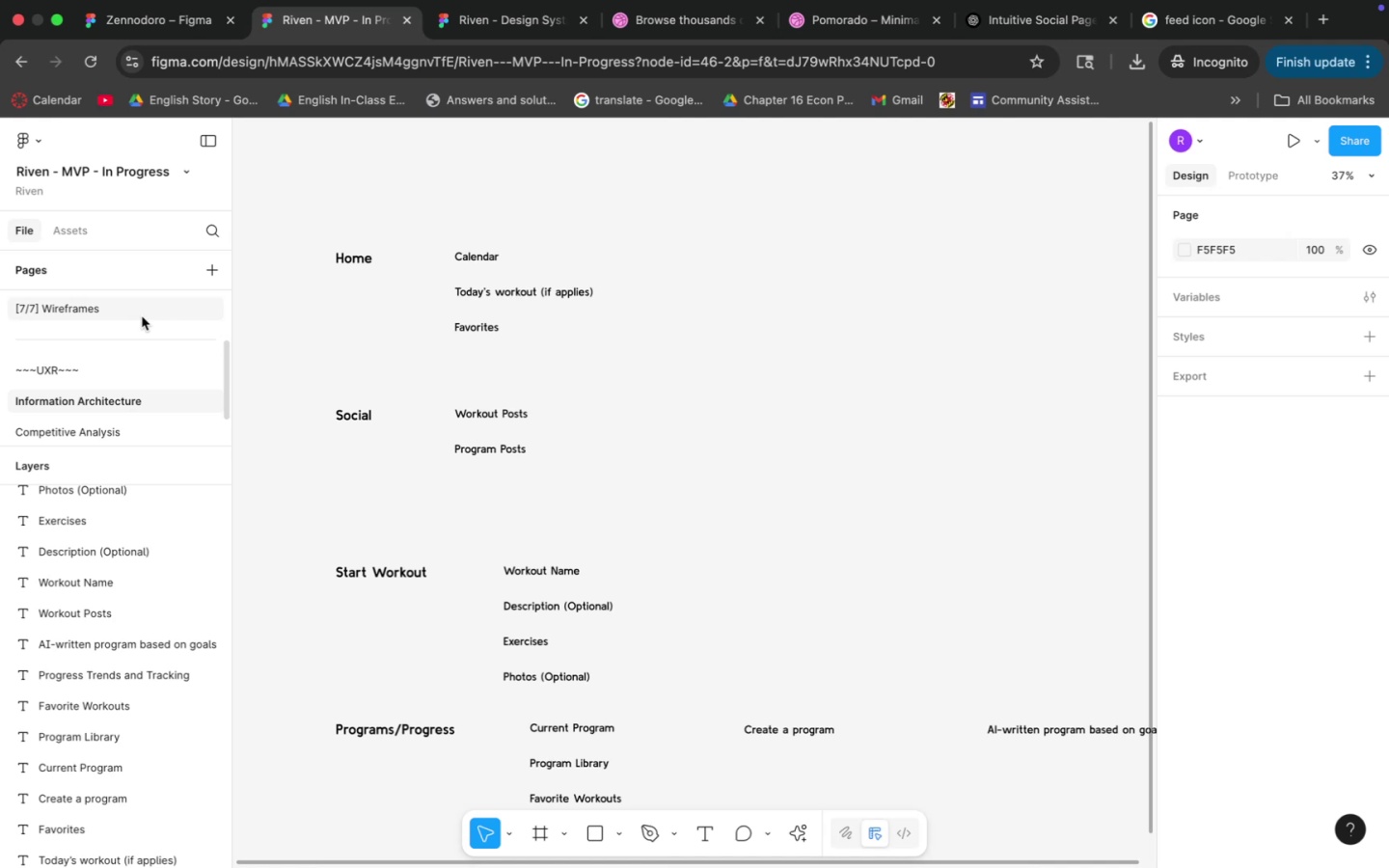 
wait(12.56)
 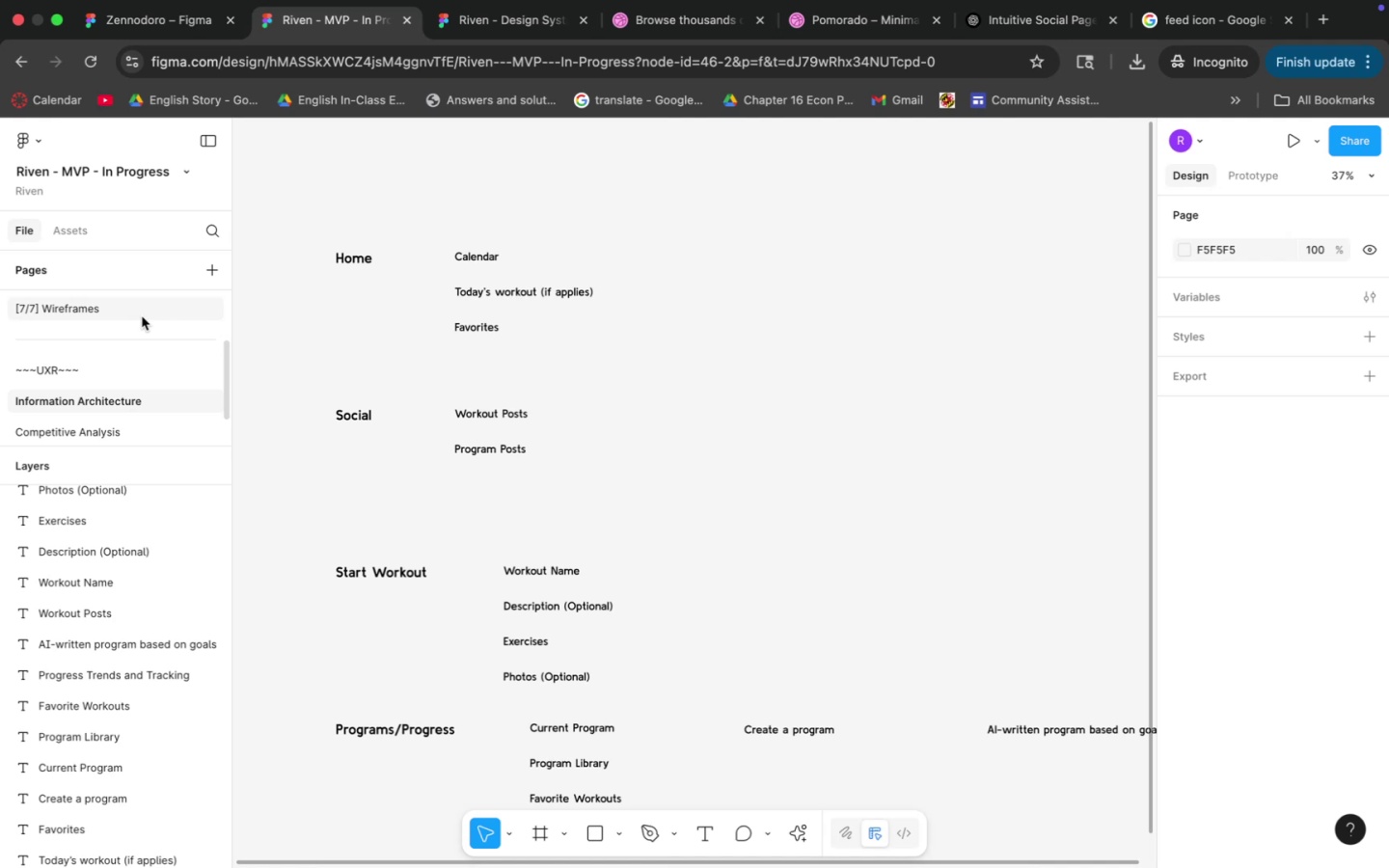 
left_click([142, 316])
 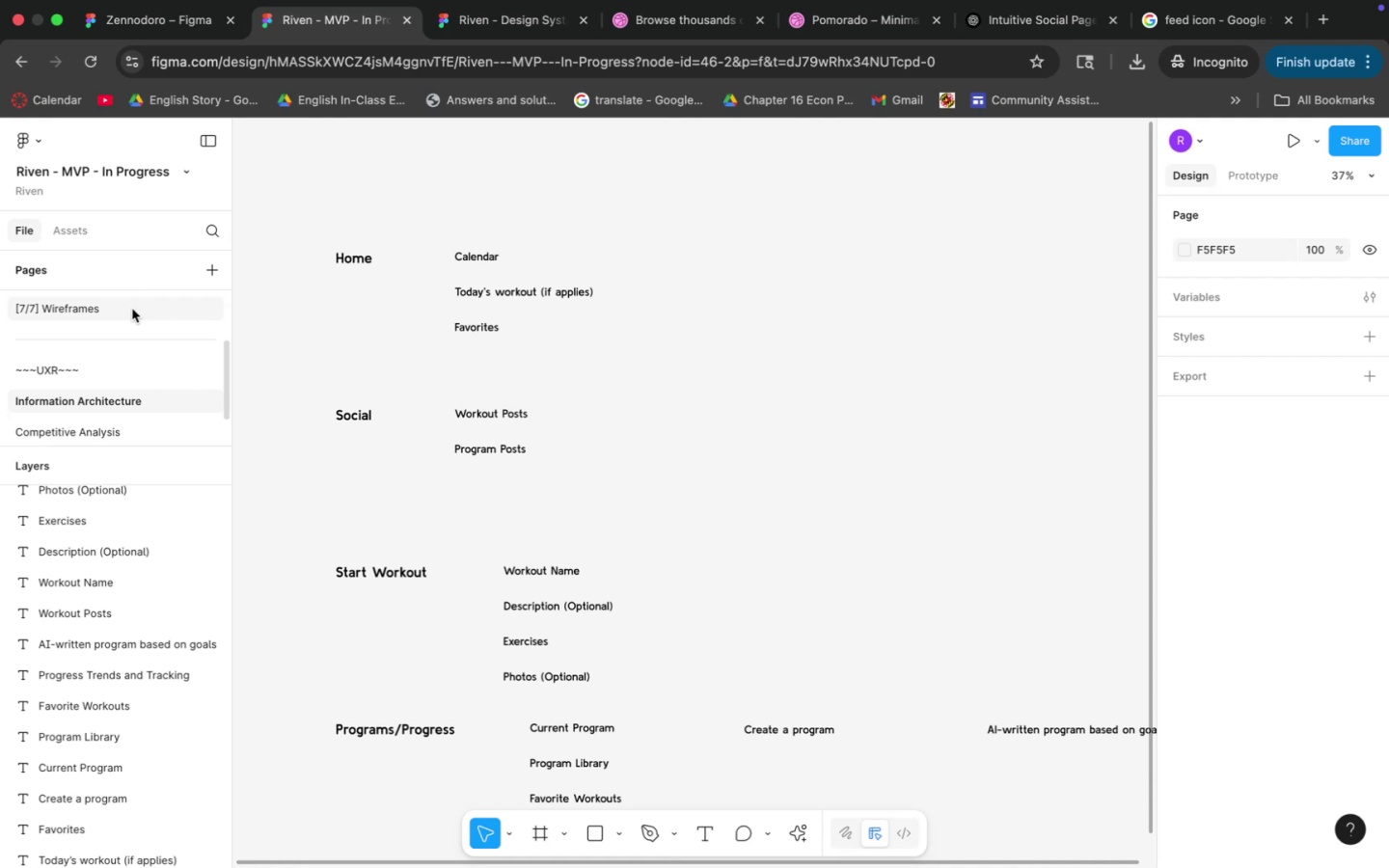 
left_click([132, 309])
 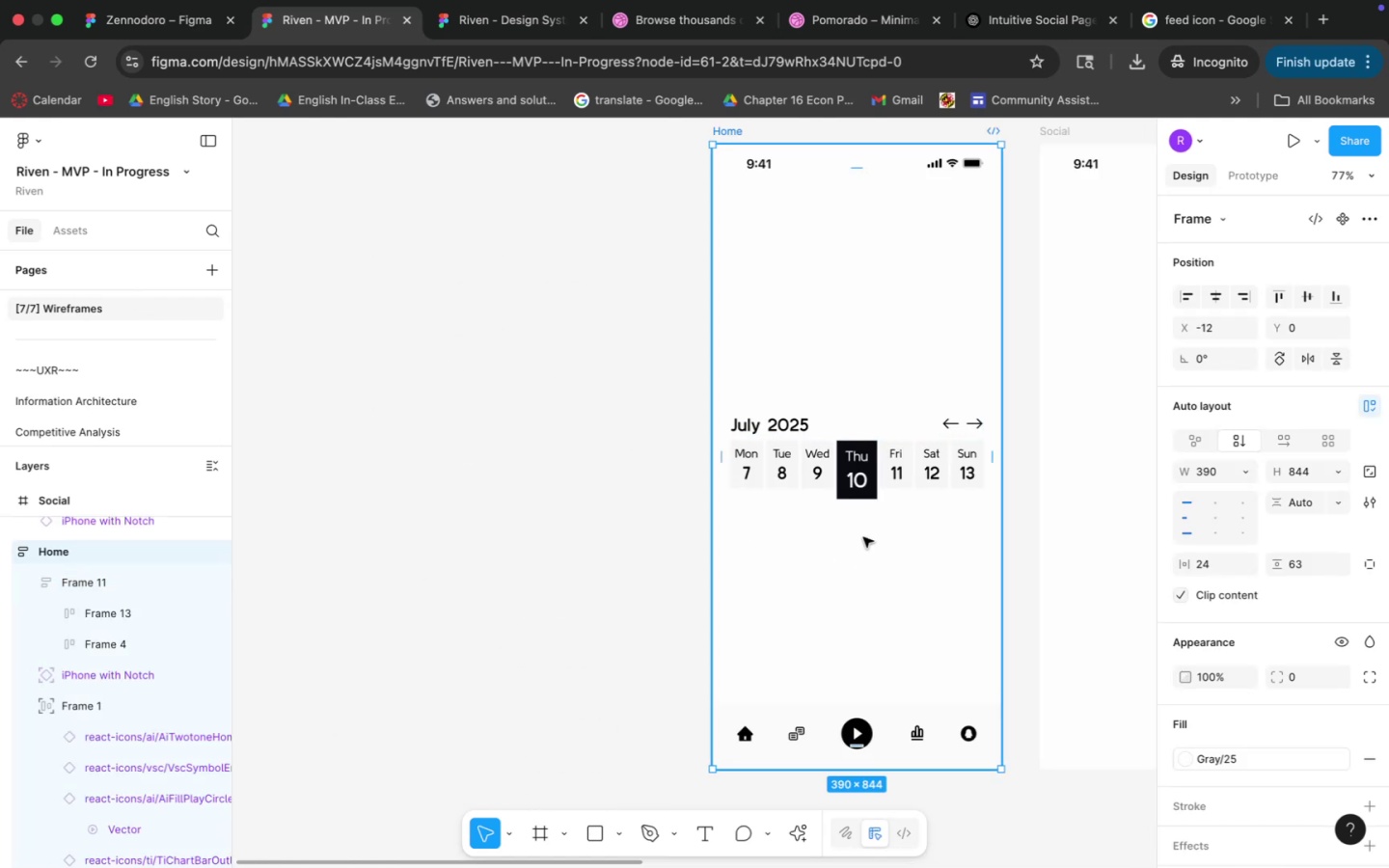 
double_click([795, 422])
 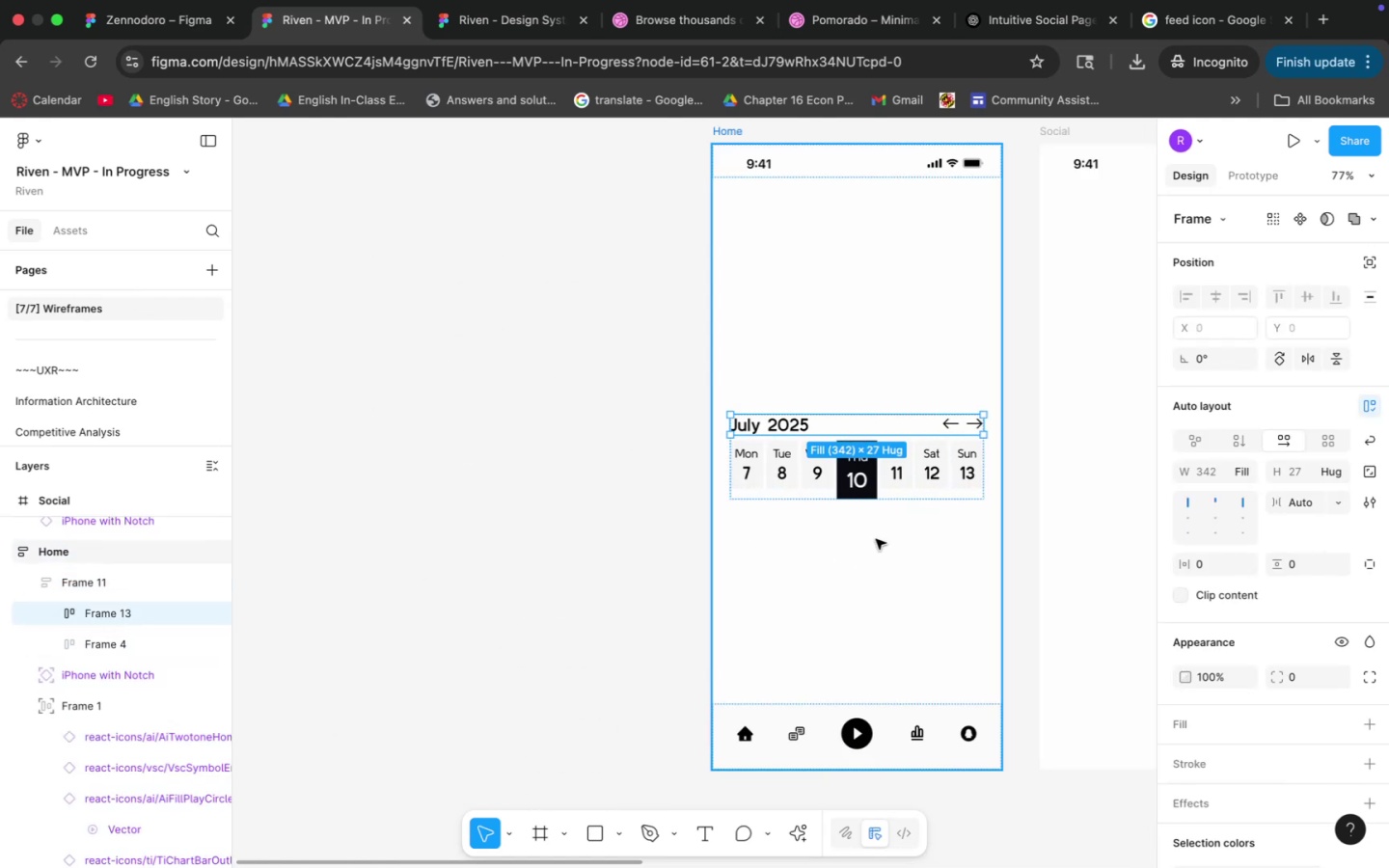 
double_click([873, 430])
 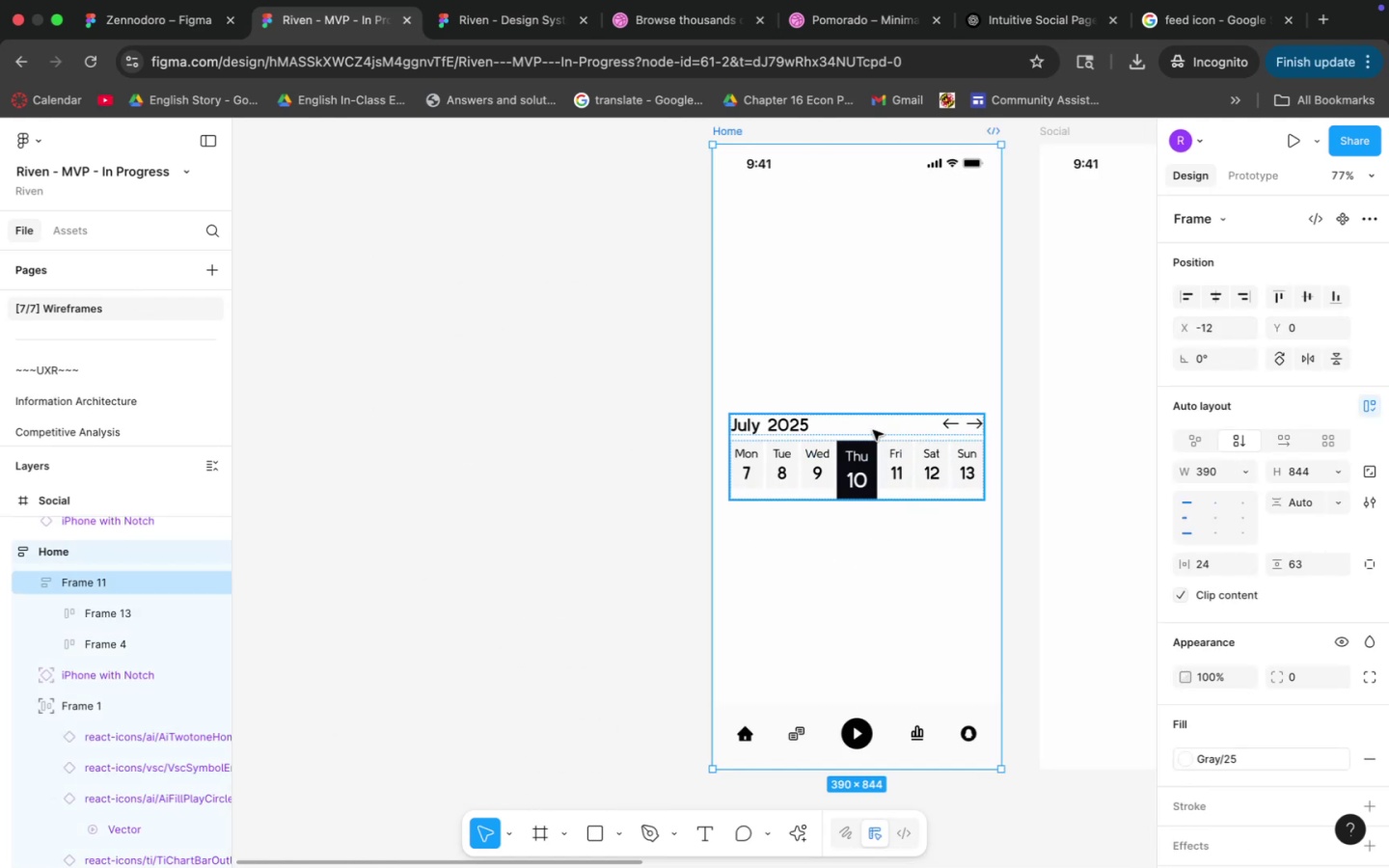 
key(Meta+C)
 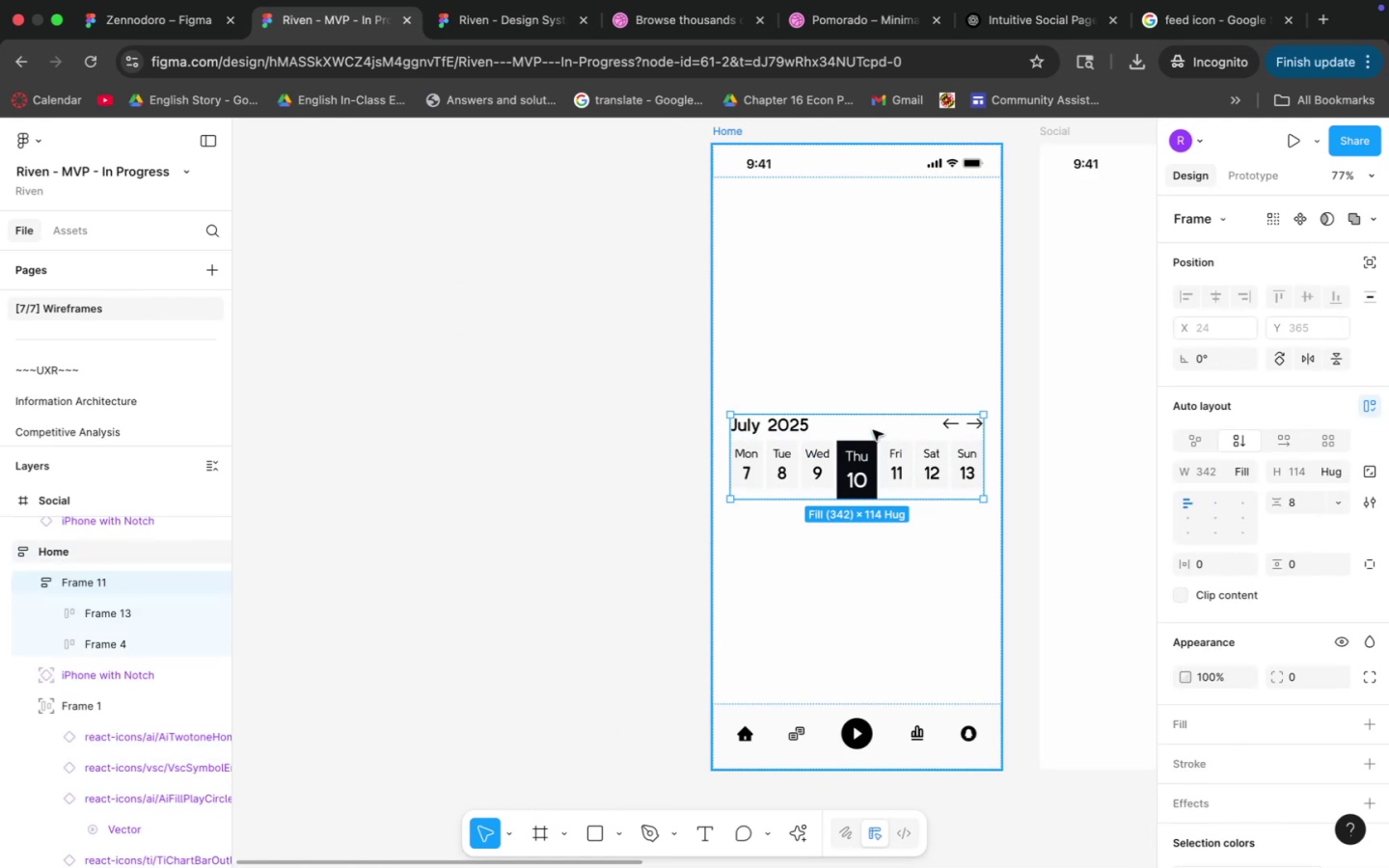 
key(Meta+V)
 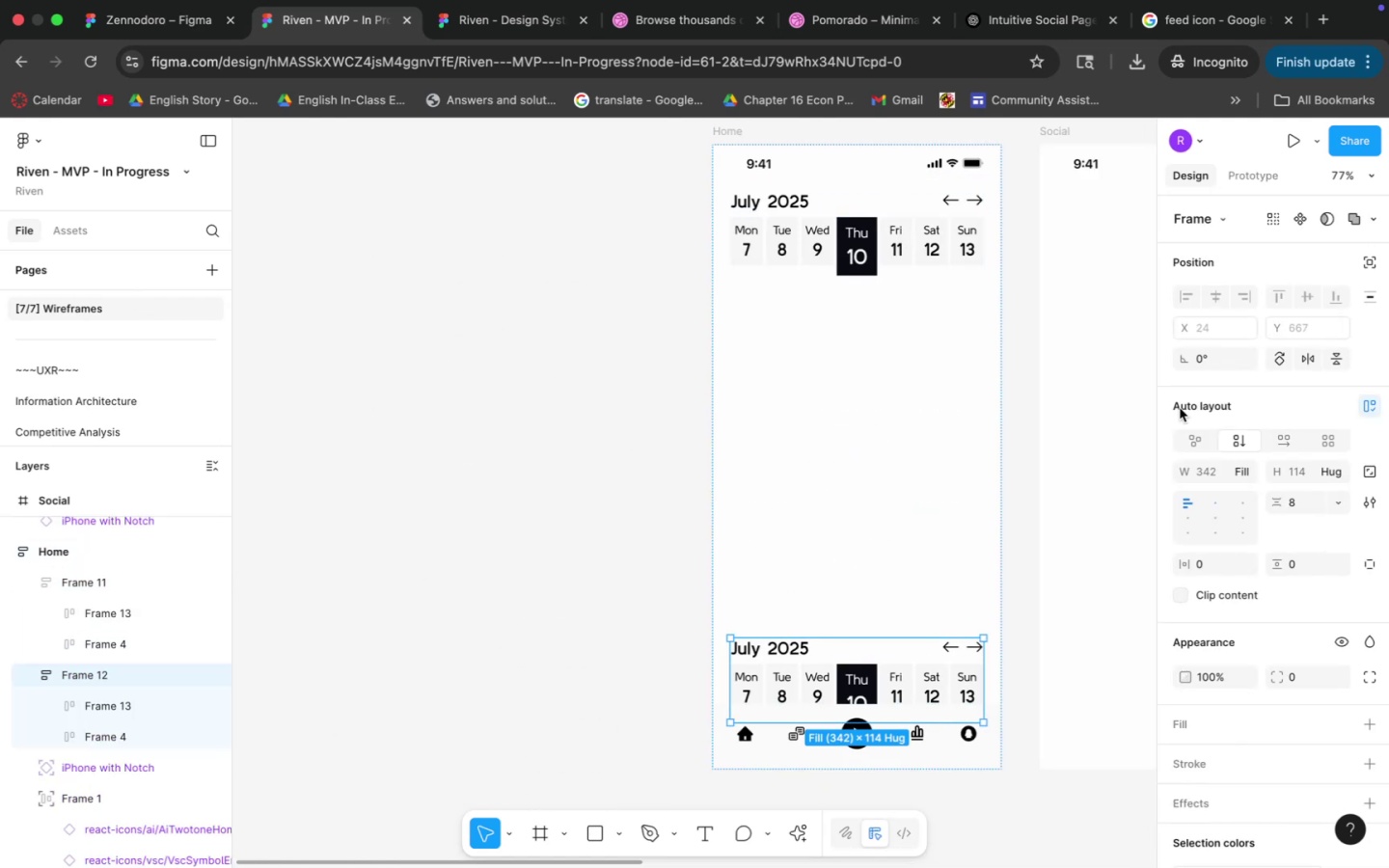 
left_click([887, 476])
 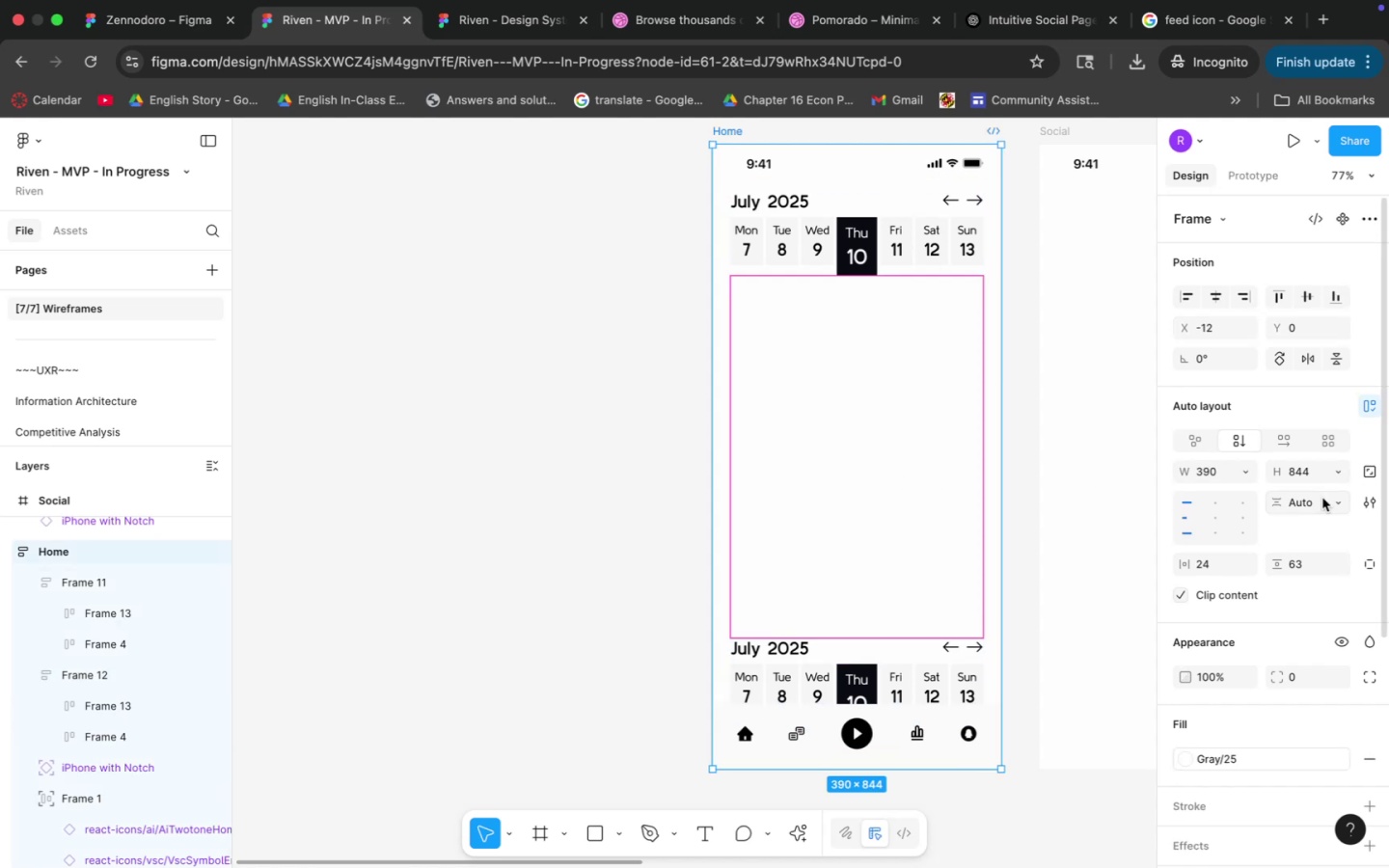 
left_click([1297, 508])
 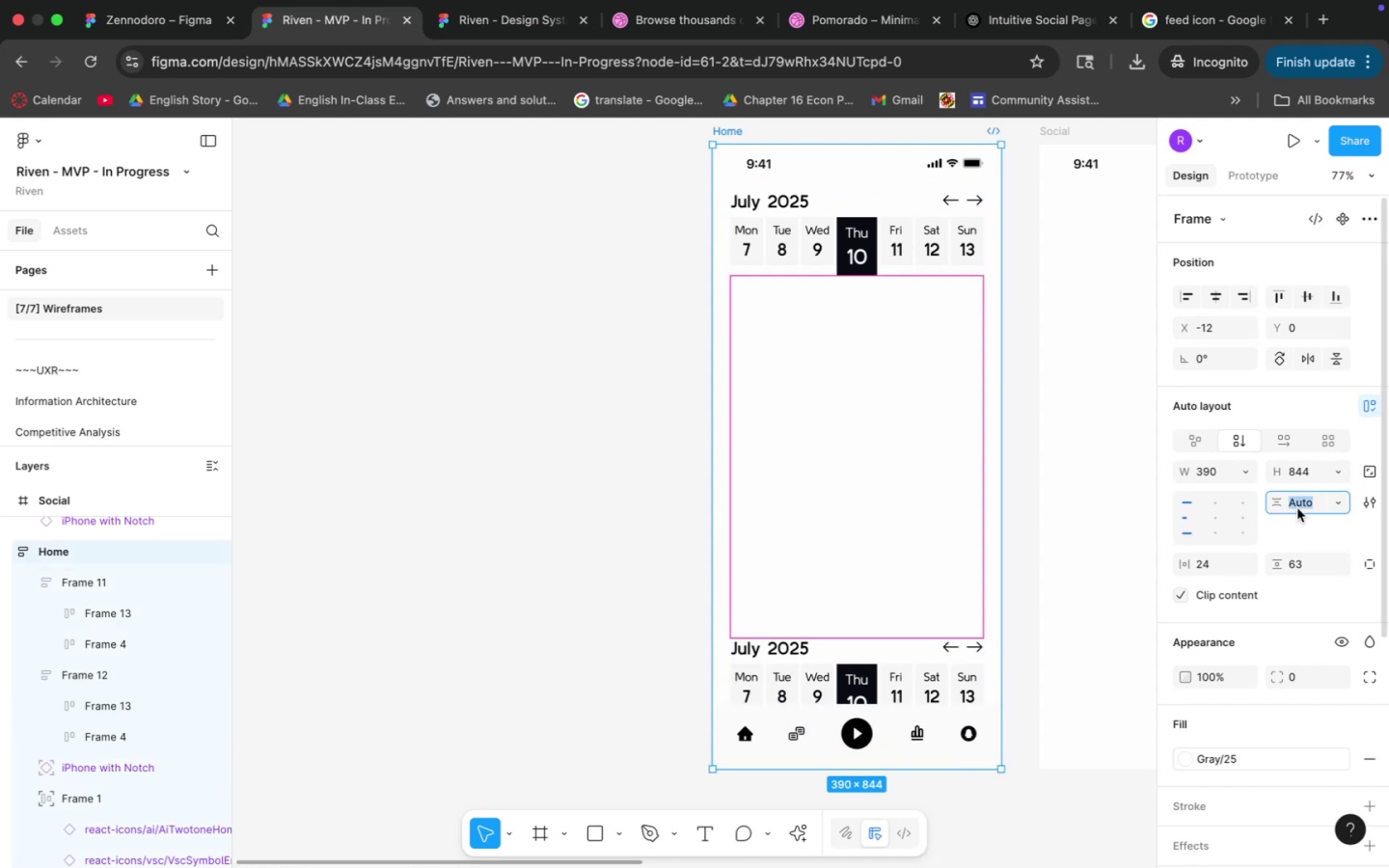 
type(24)
 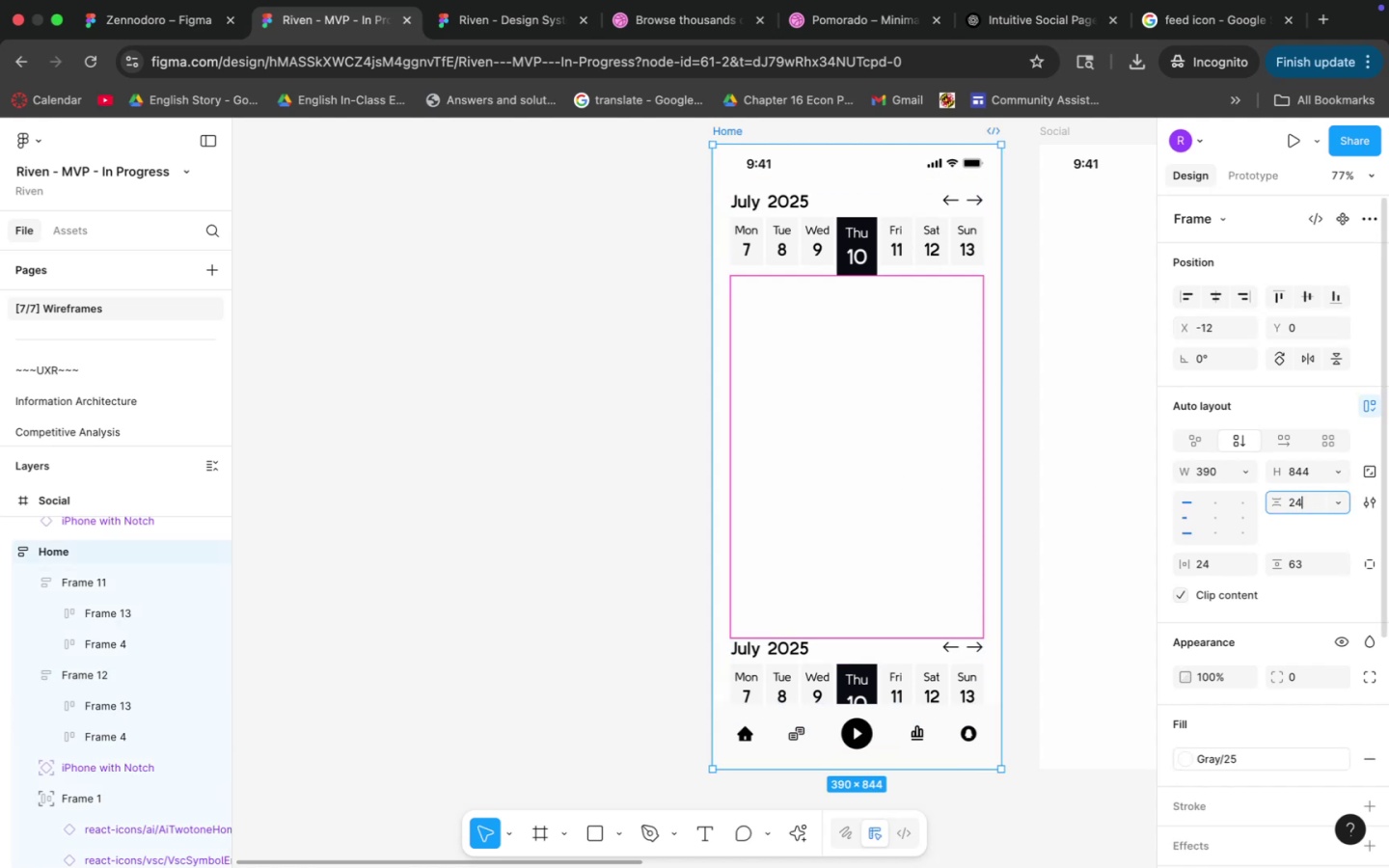 
key(Enter)
 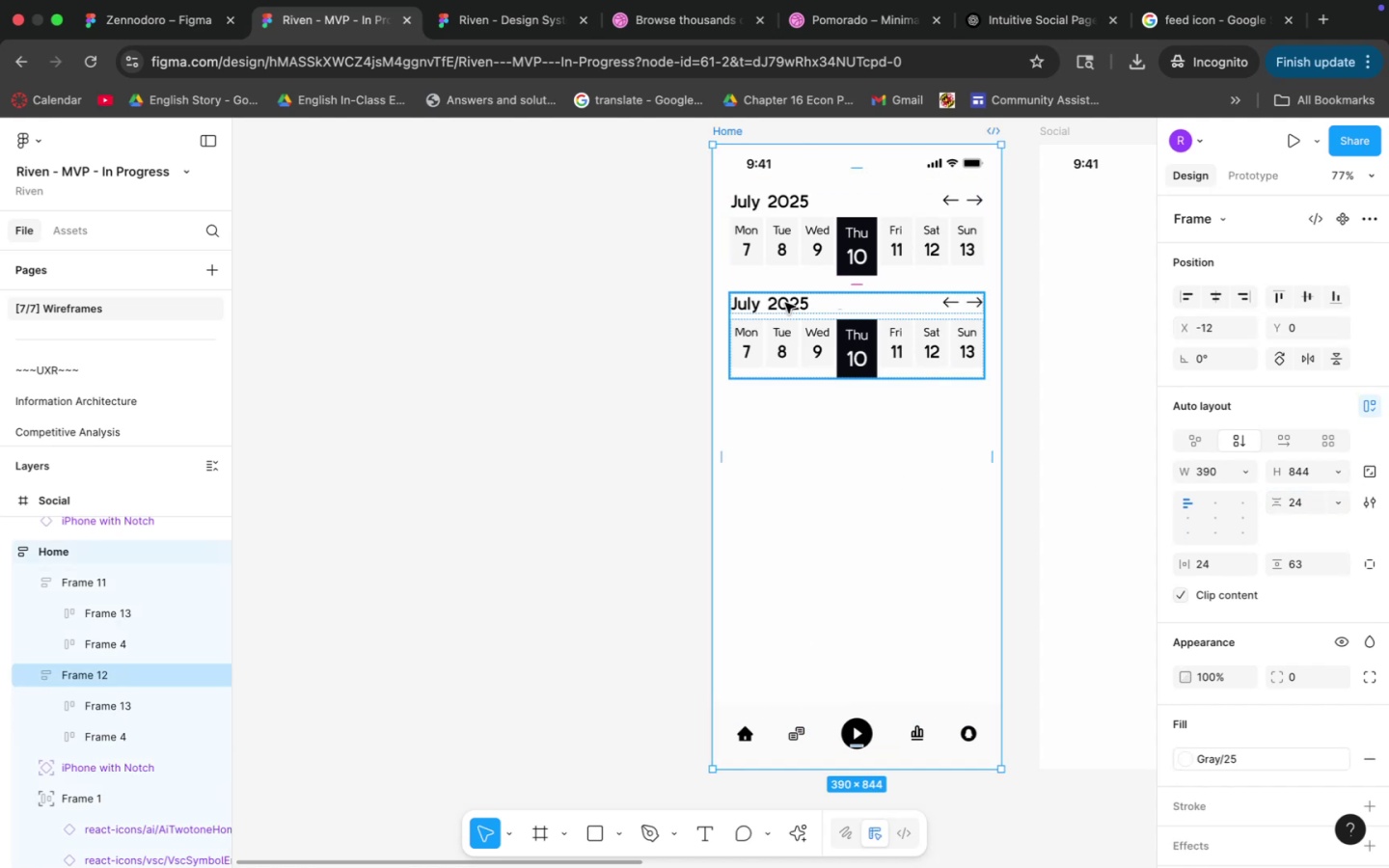 
double_click([785, 303])
 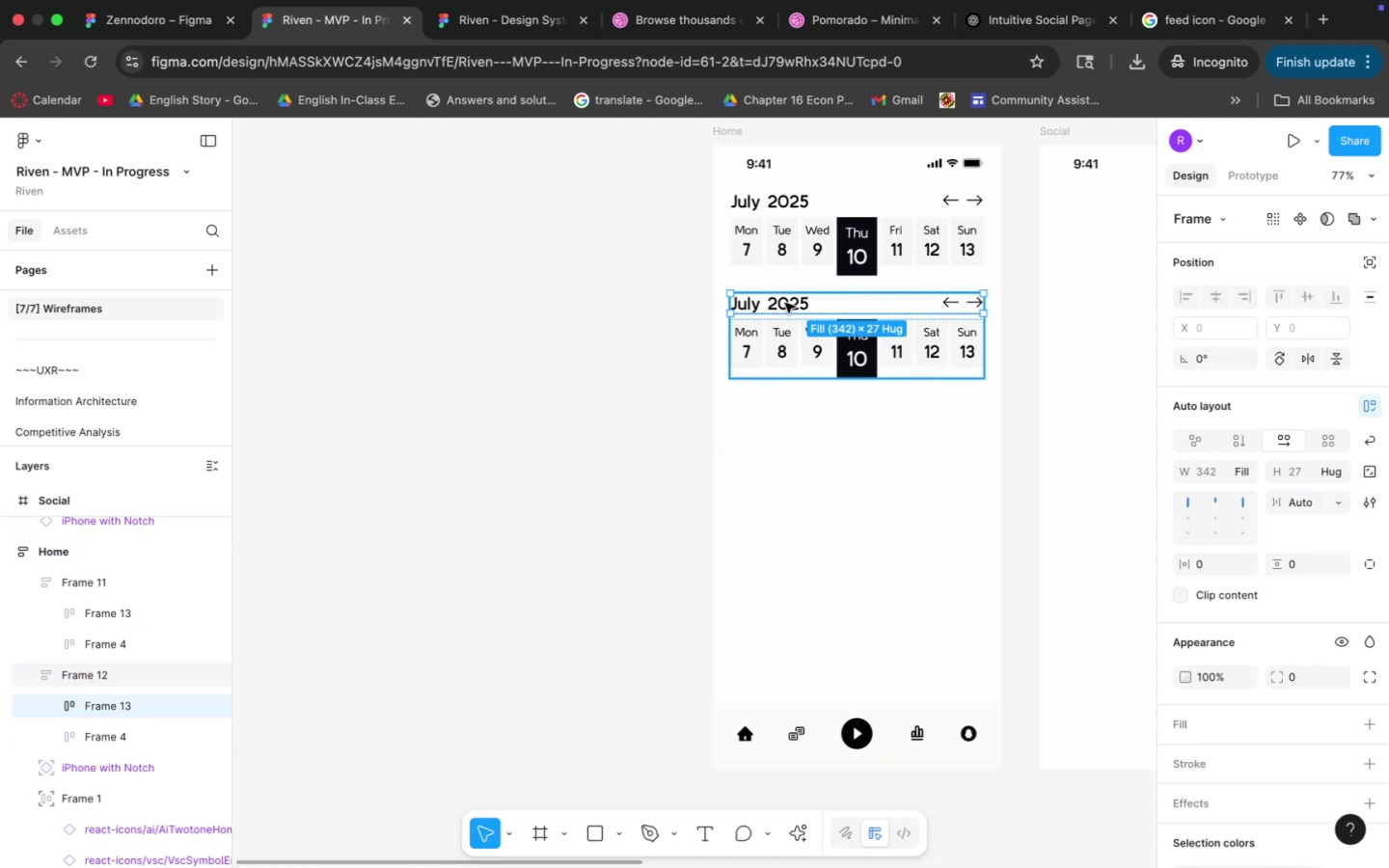 
triple_click([785, 303])
 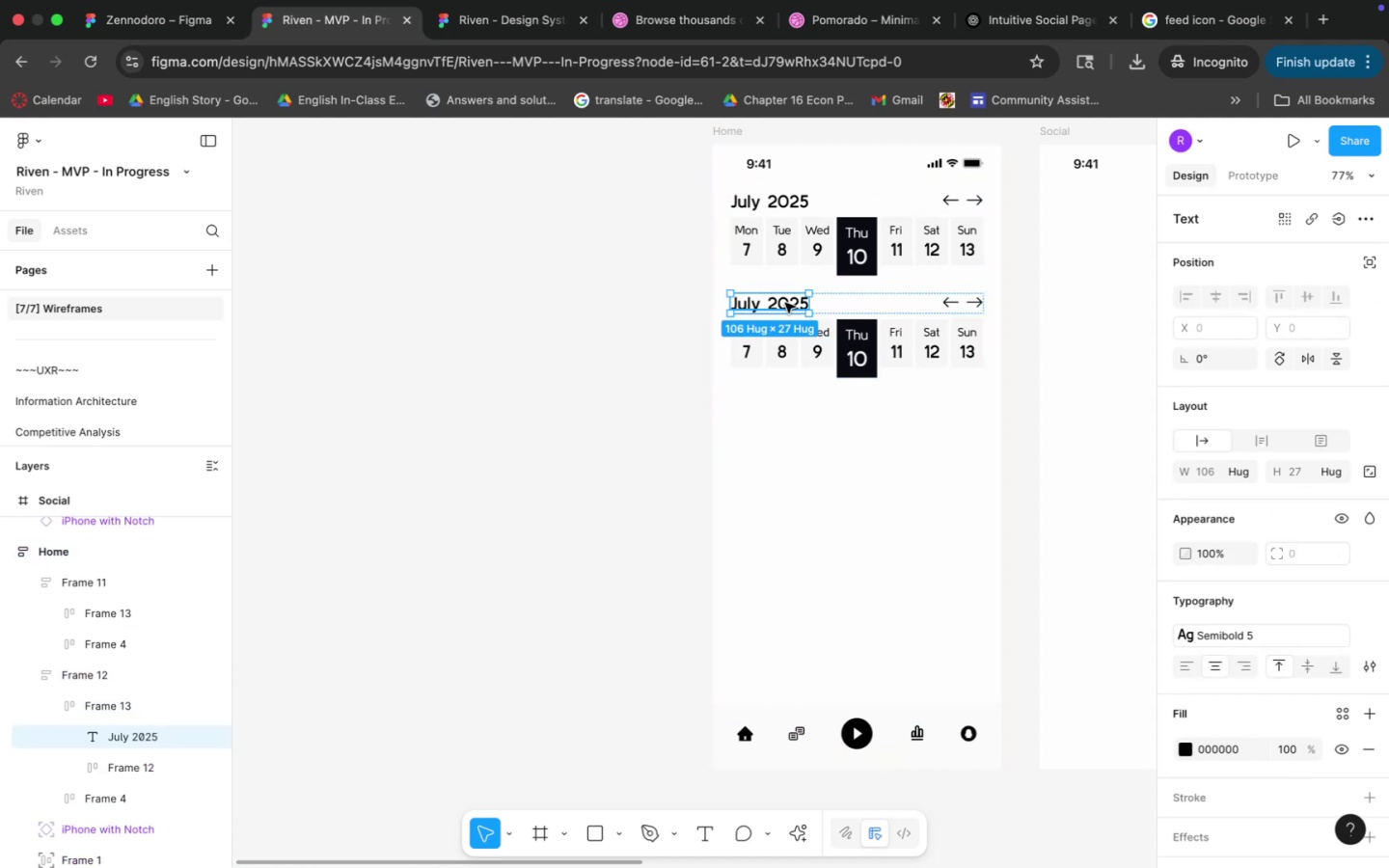 
triple_click([785, 303])
 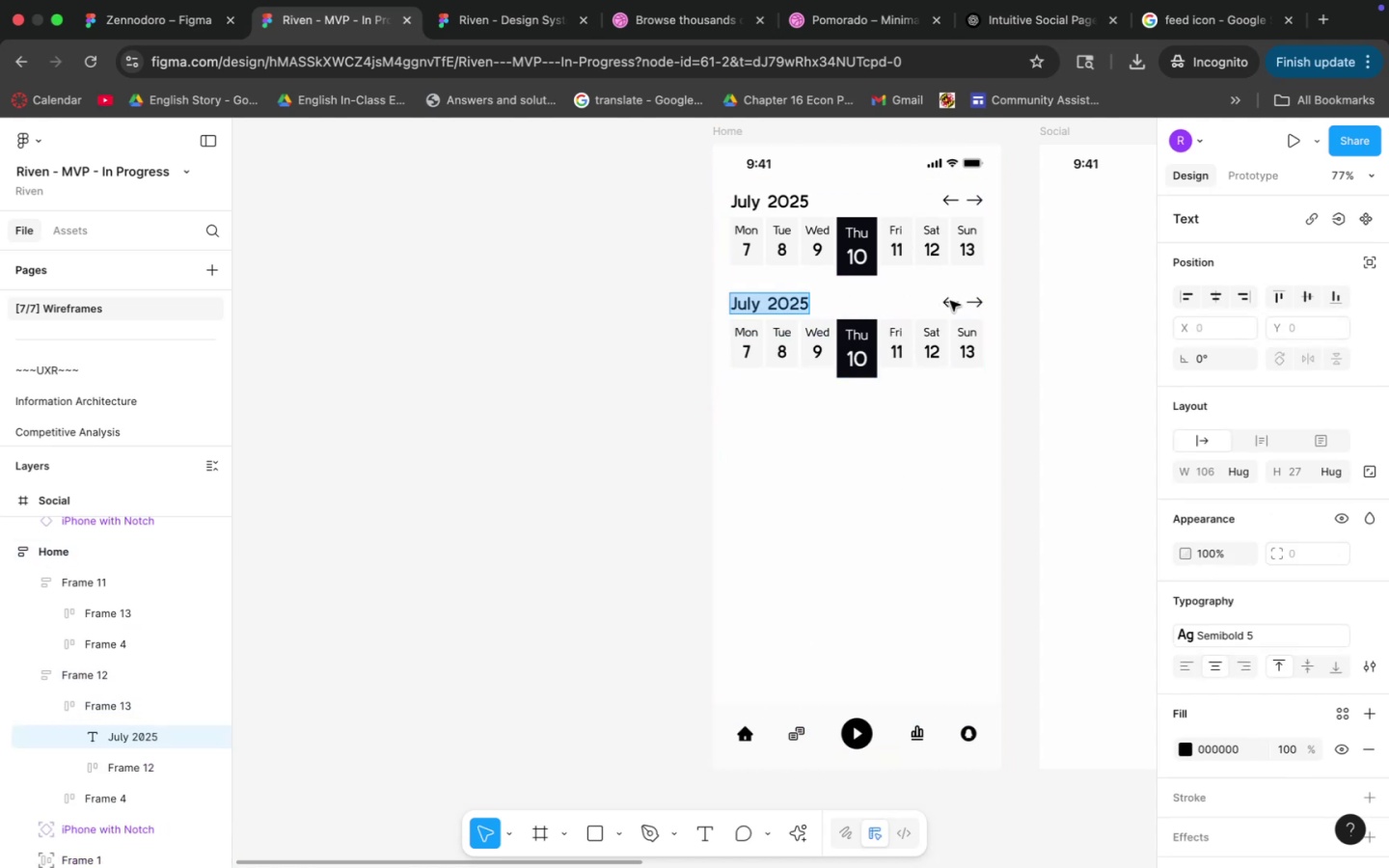 
double_click([950, 301])
 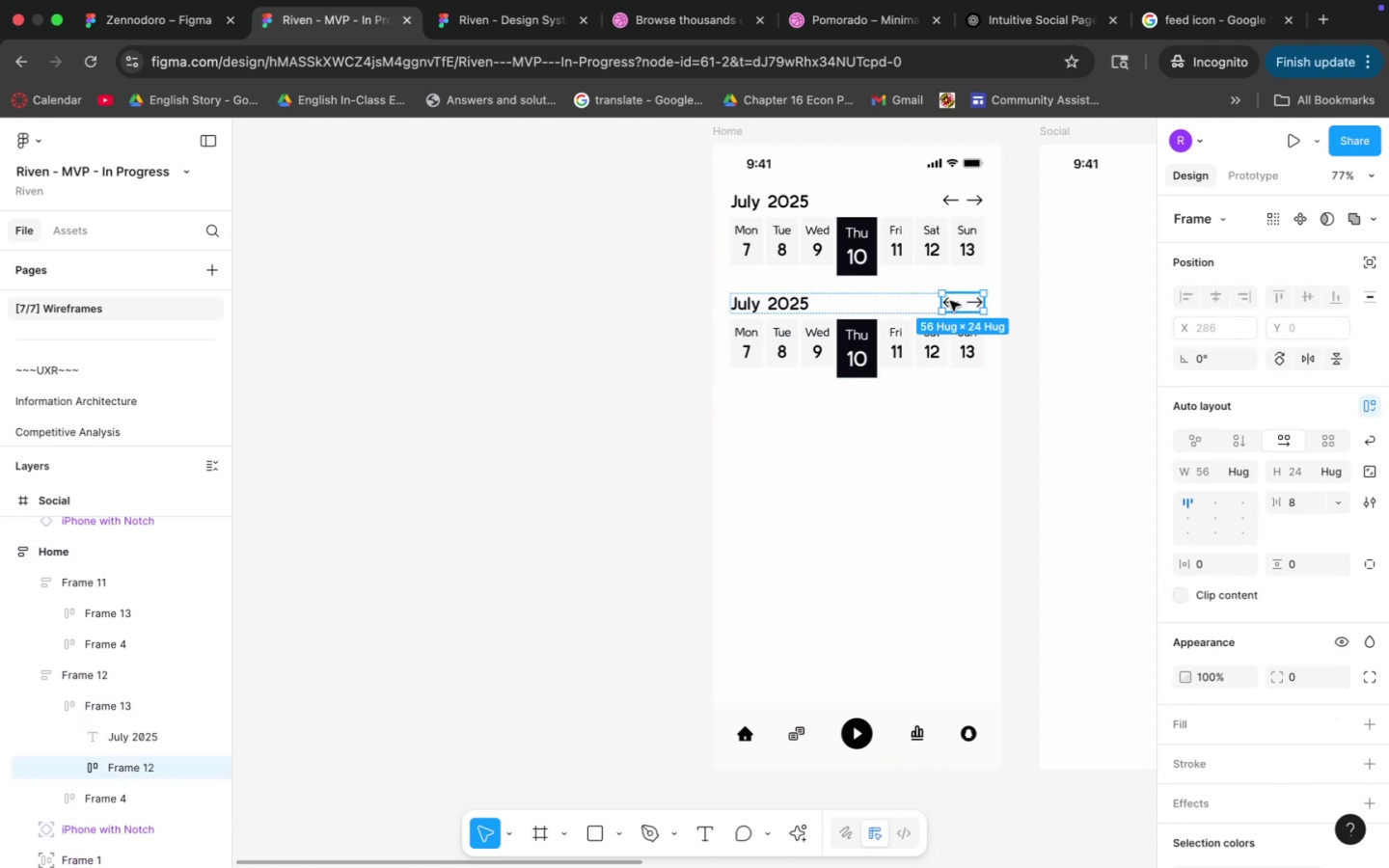 
key(Backspace)
 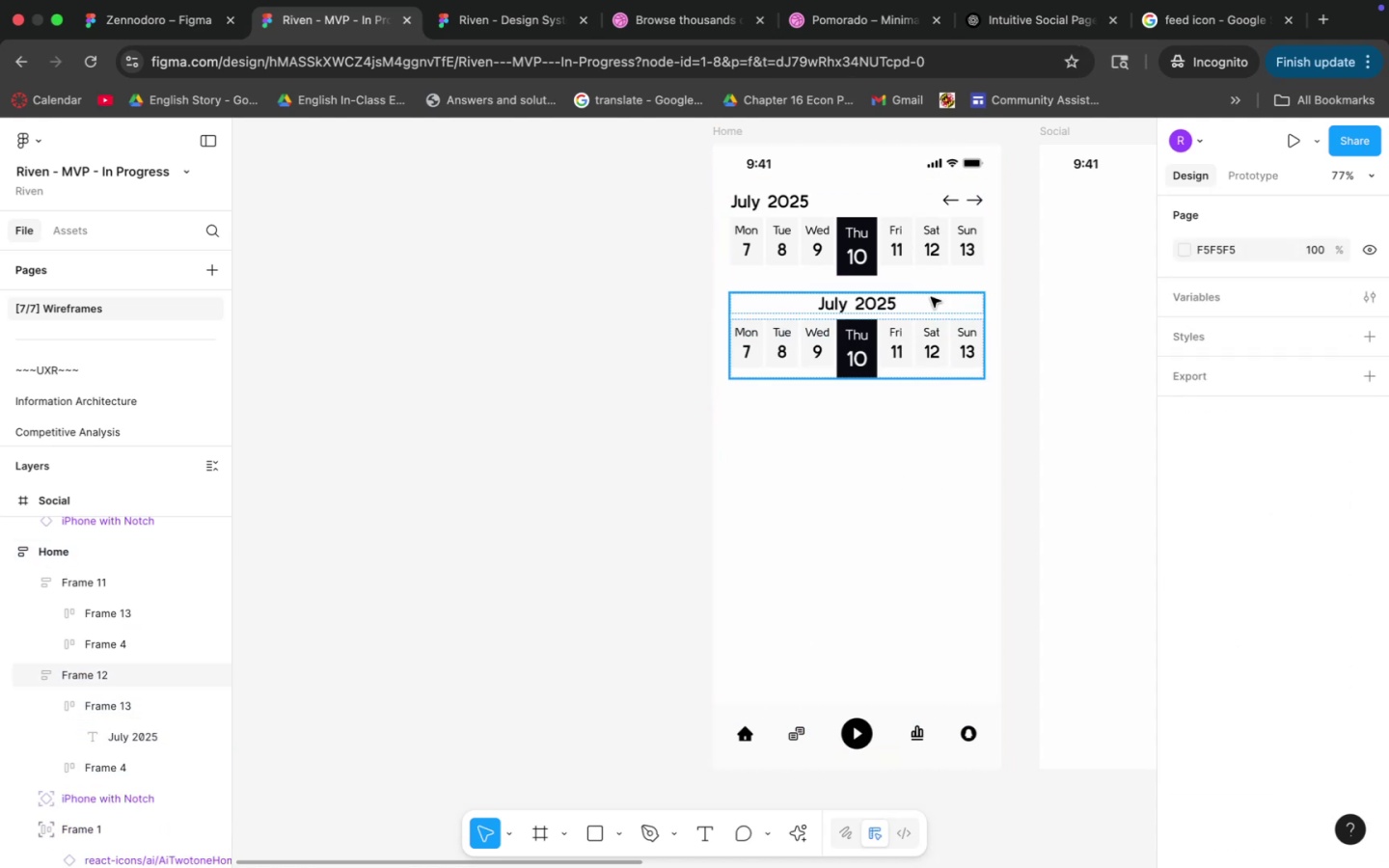 
double_click([886, 306])
 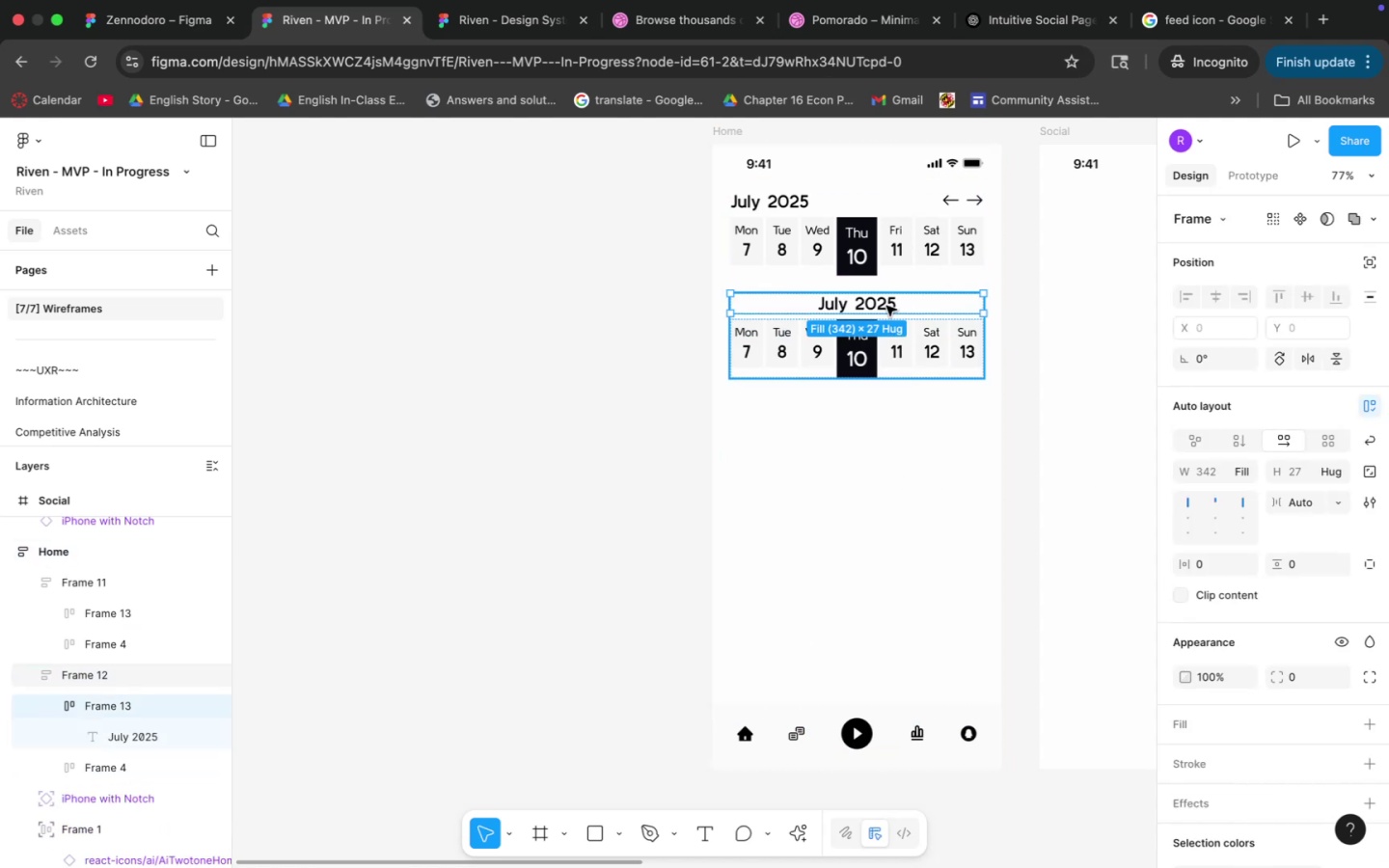 
triple_click([886, 306])
 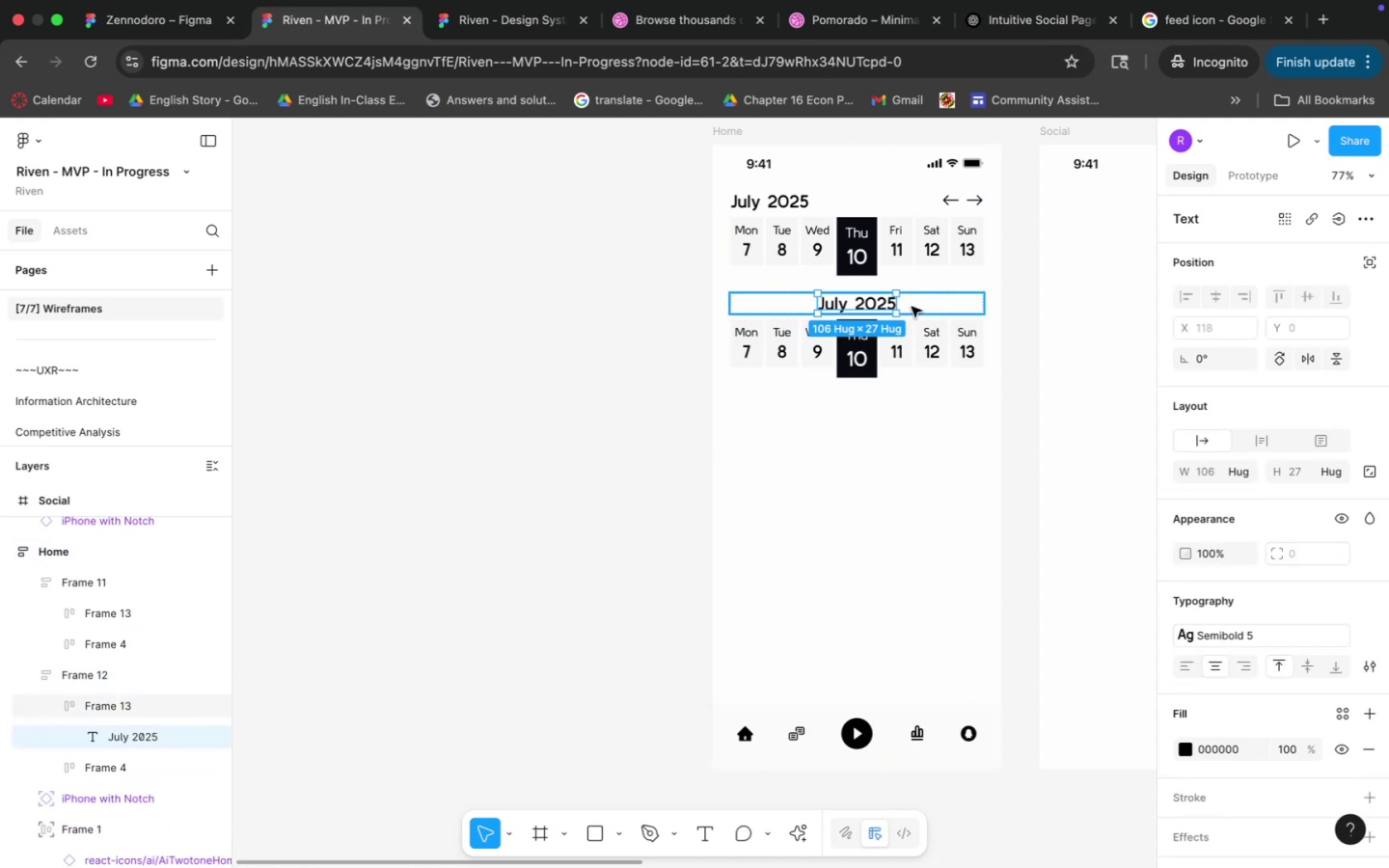 
left_click([923, 305])
 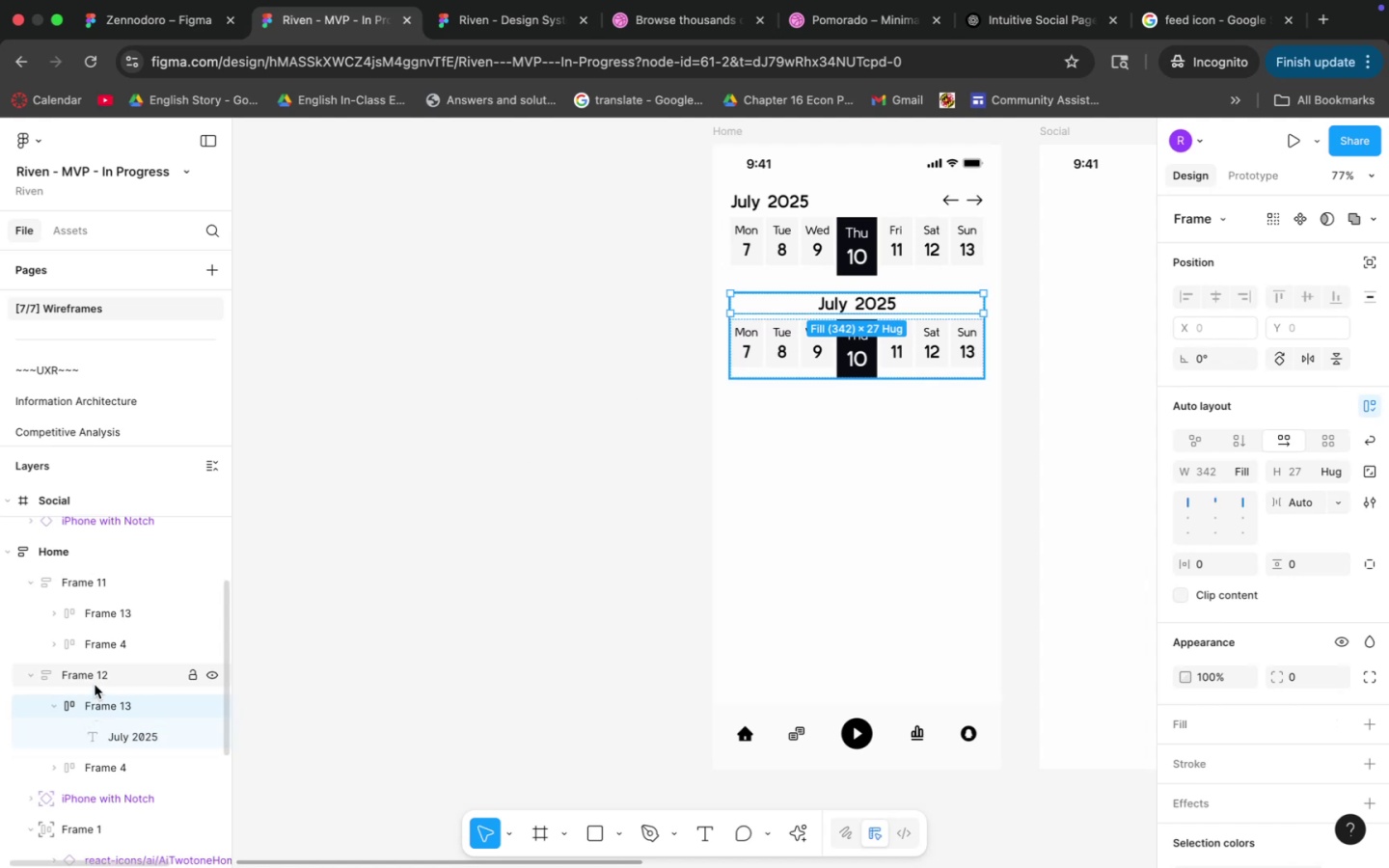 
right_click([103, 706])
 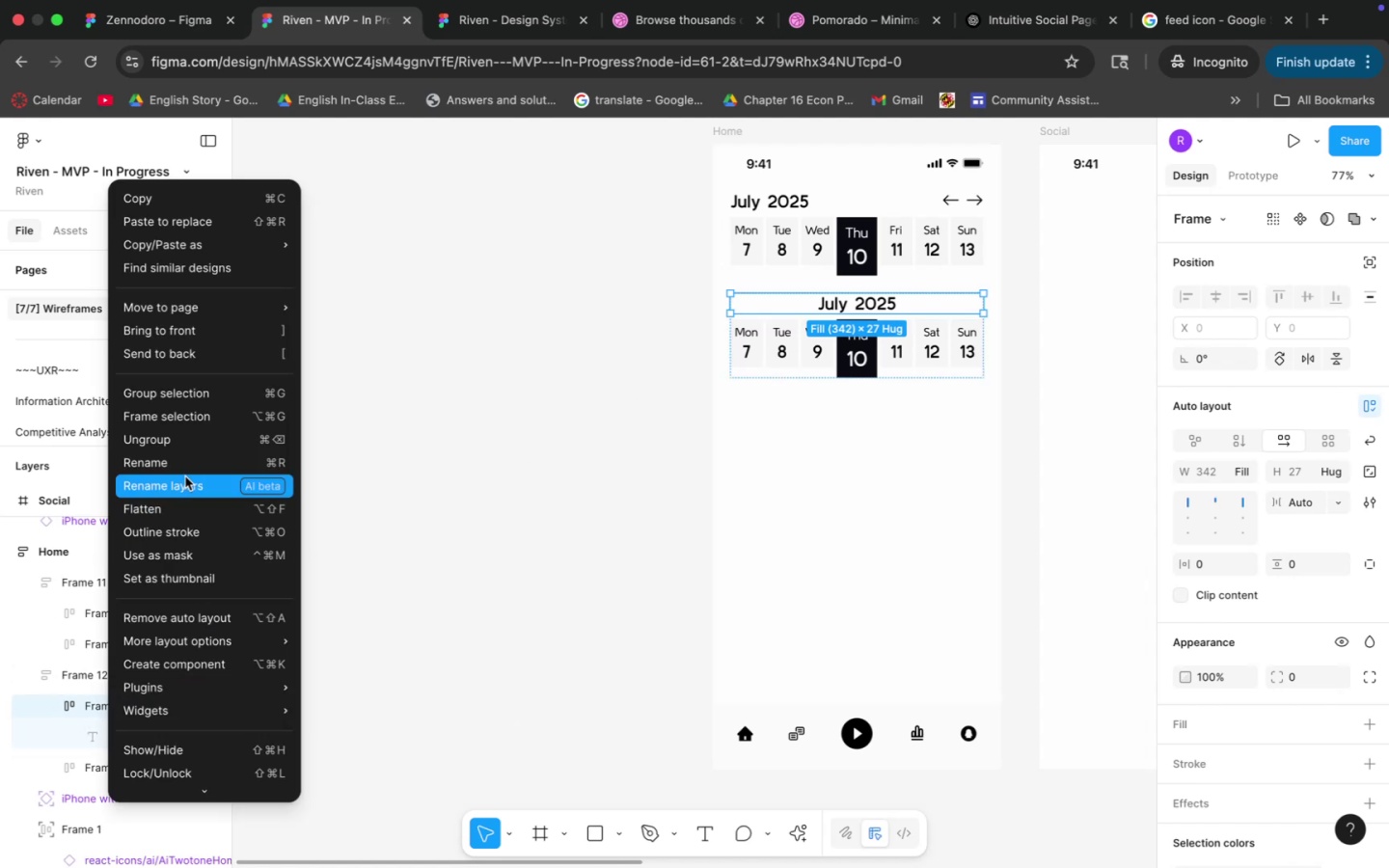 
left_click([182, 446])
 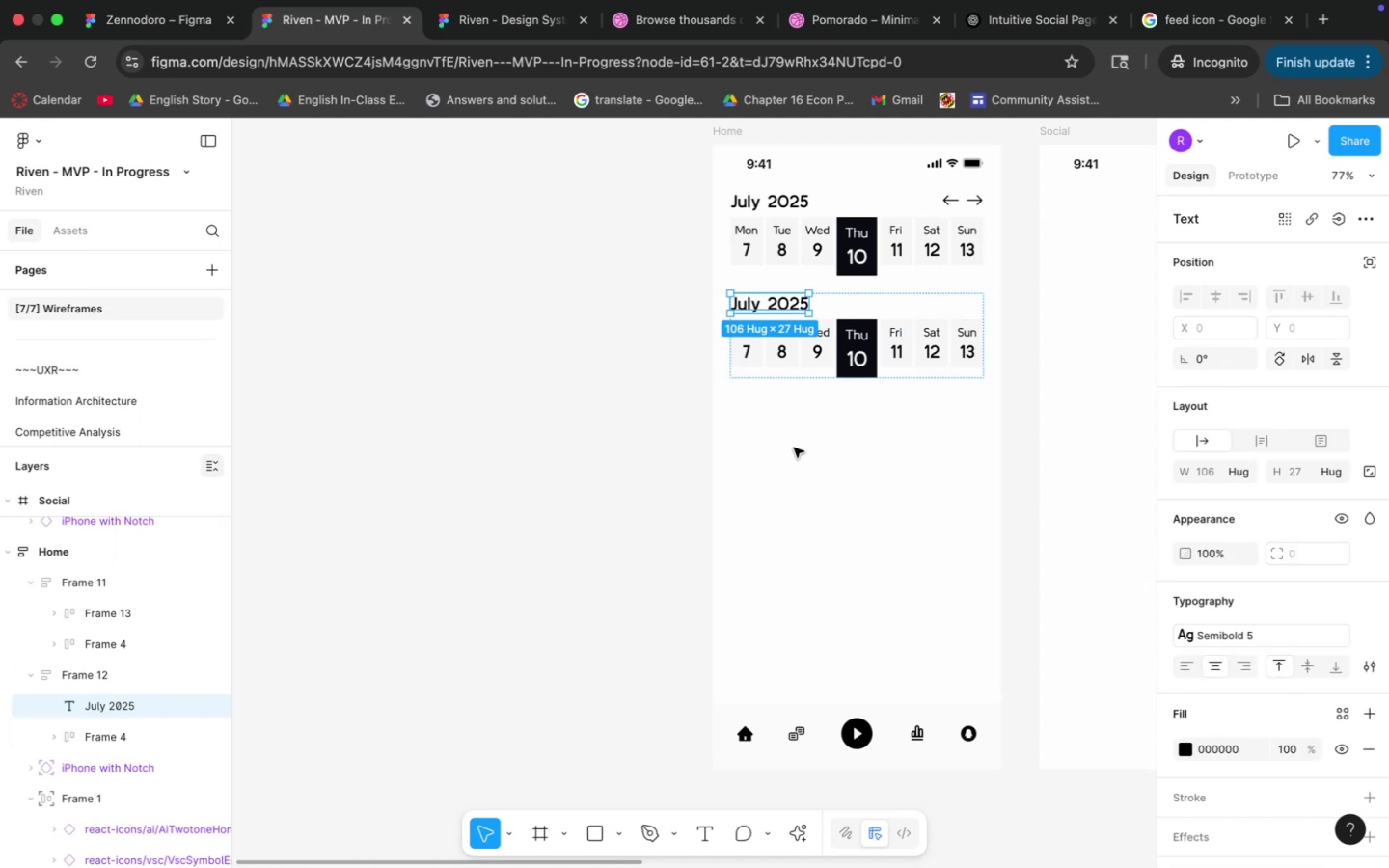 
left_click([847, 421])
 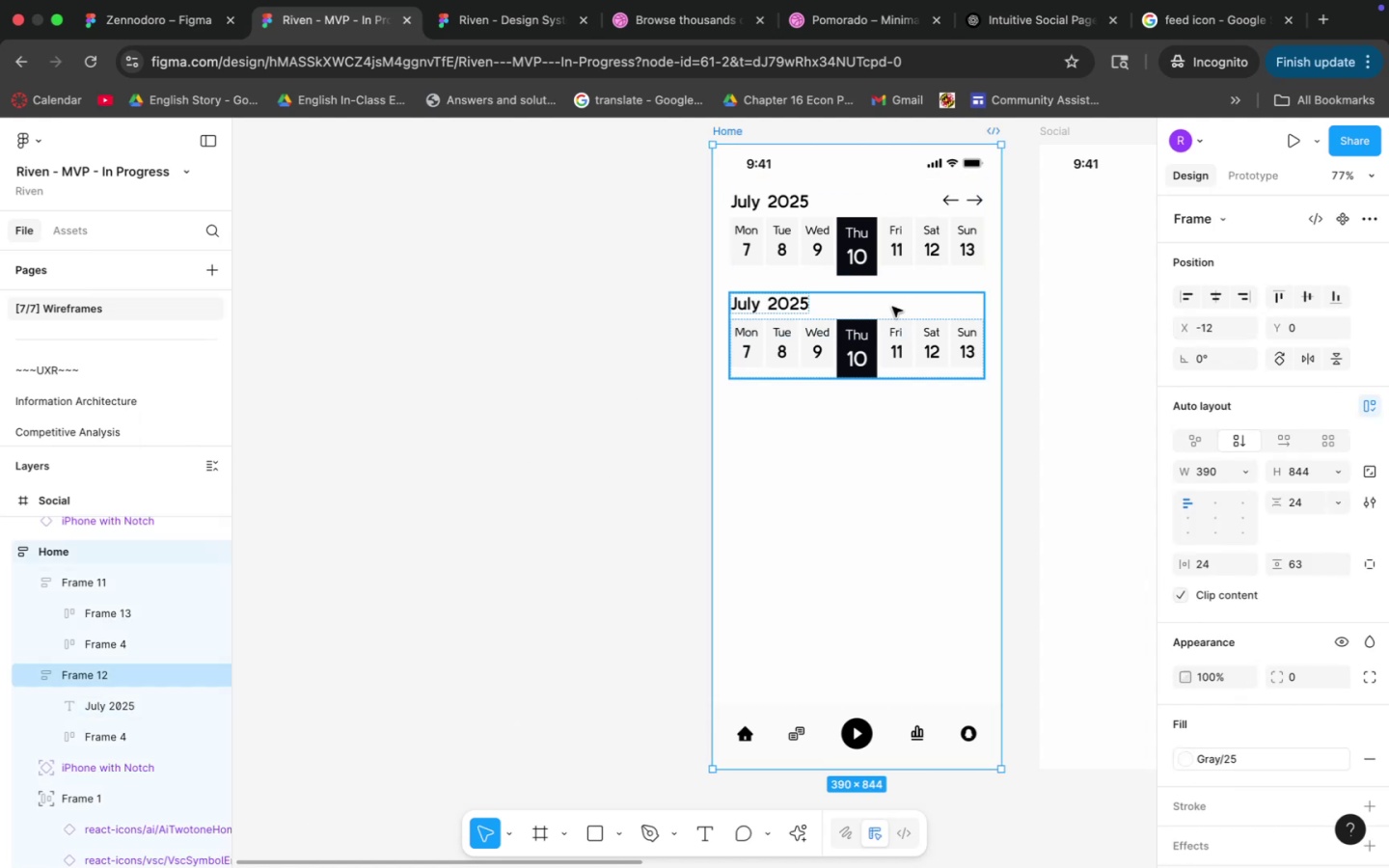 
left_click([892, 307])
 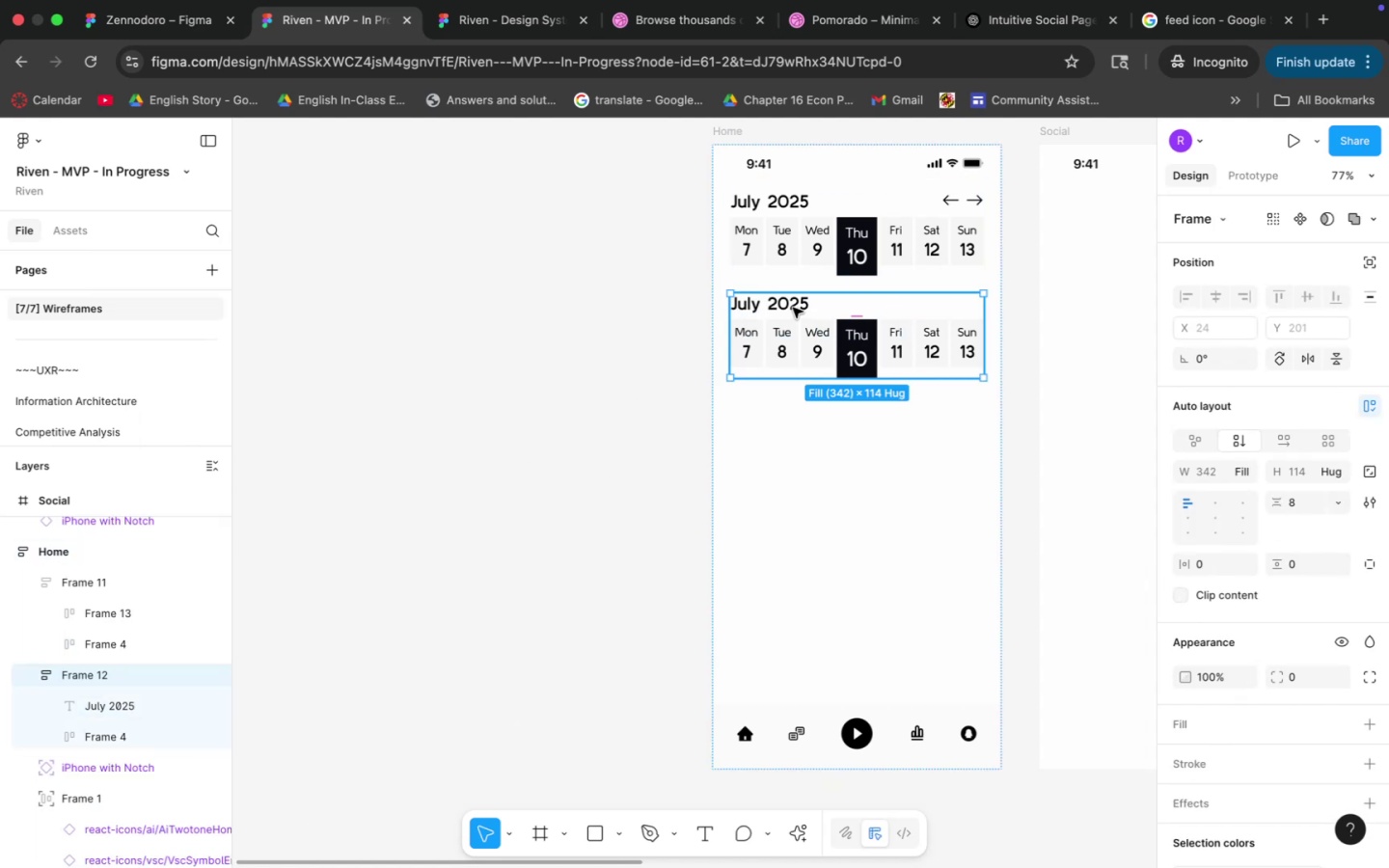 
double_click([792, 307])
 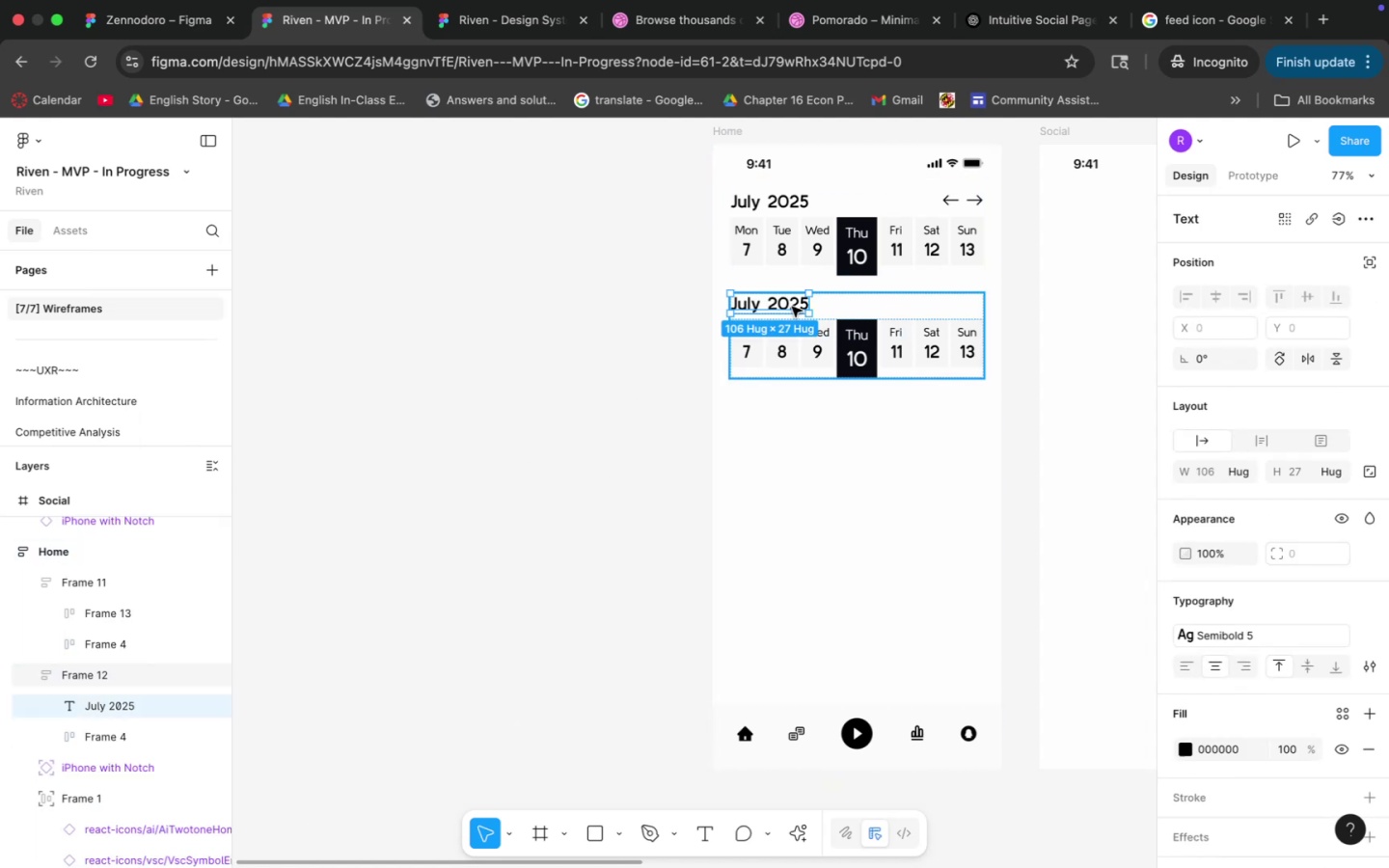 
triple_click([792, 307])
 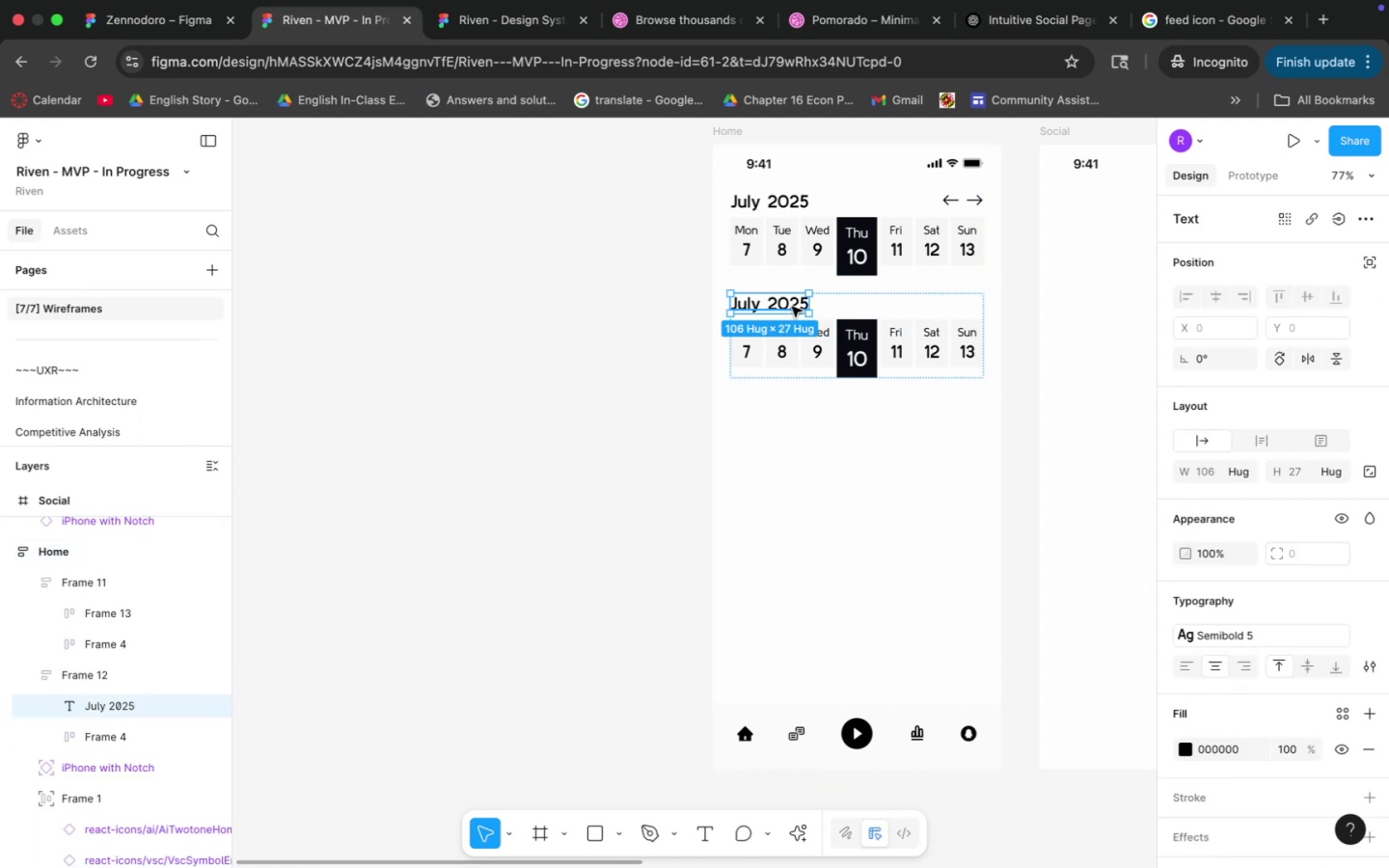 
triple_click([792, 307])
 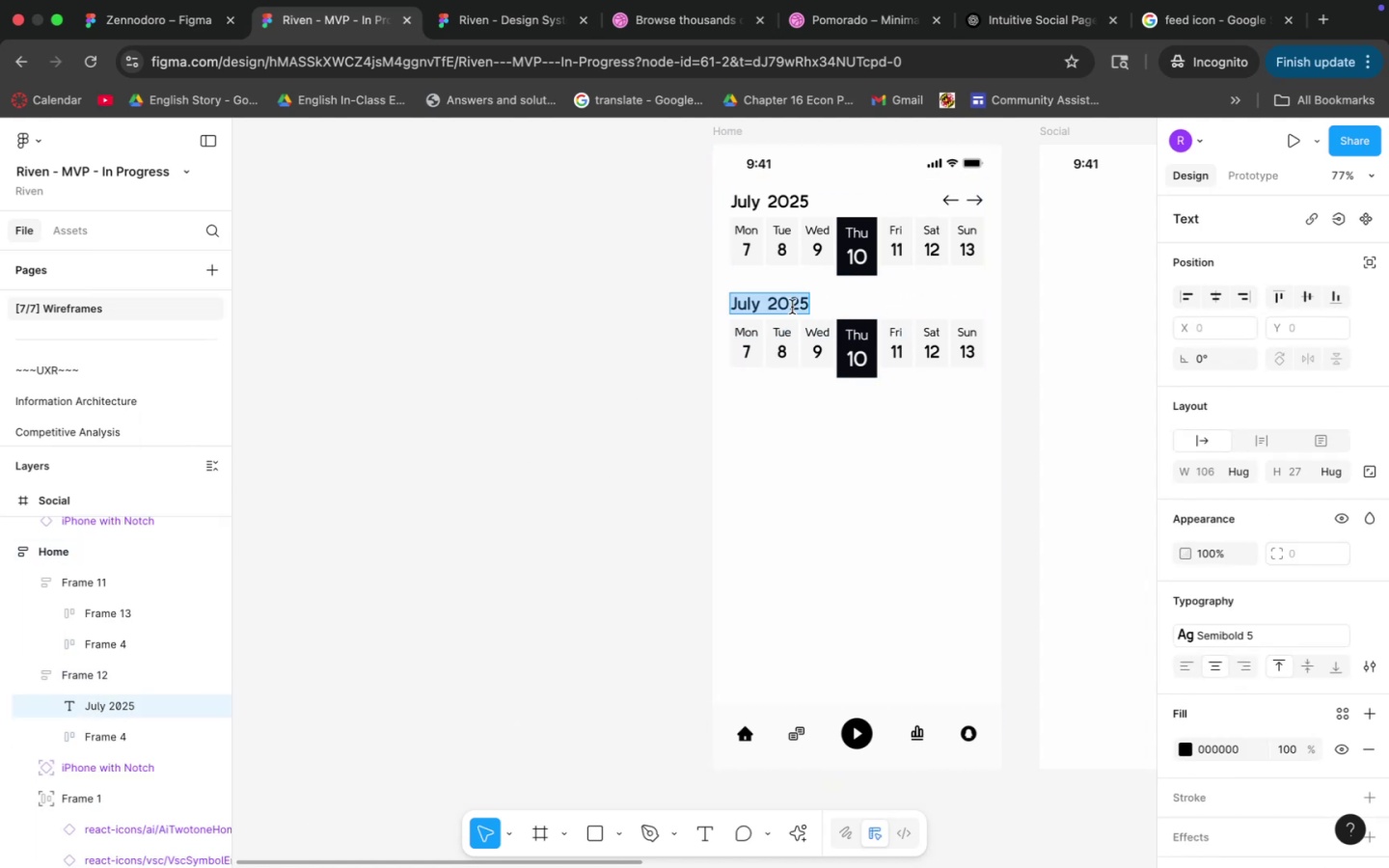 
type(Today's Workout)
 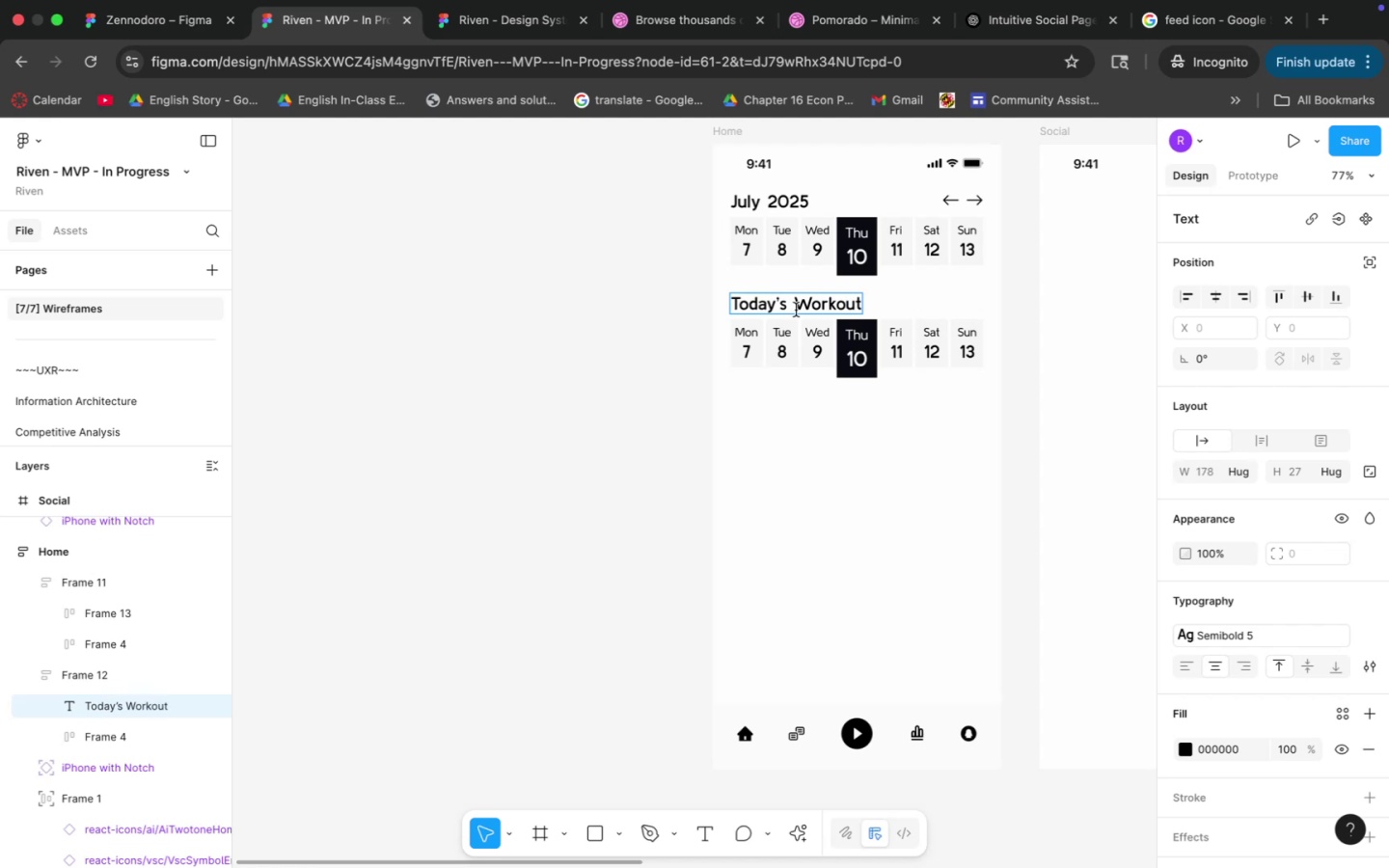 
left_click([784, 441])
 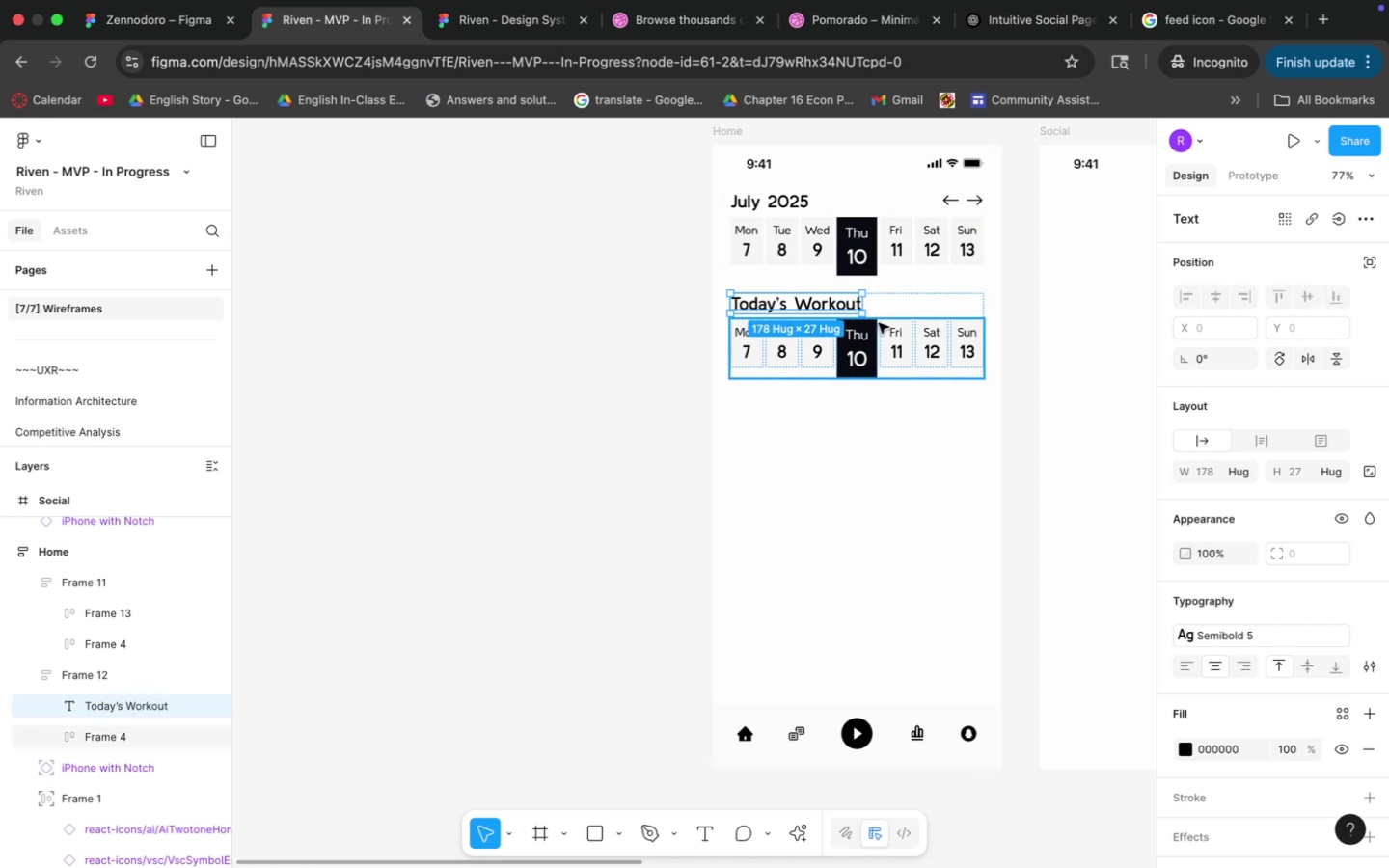 
left_click([903, 305])
 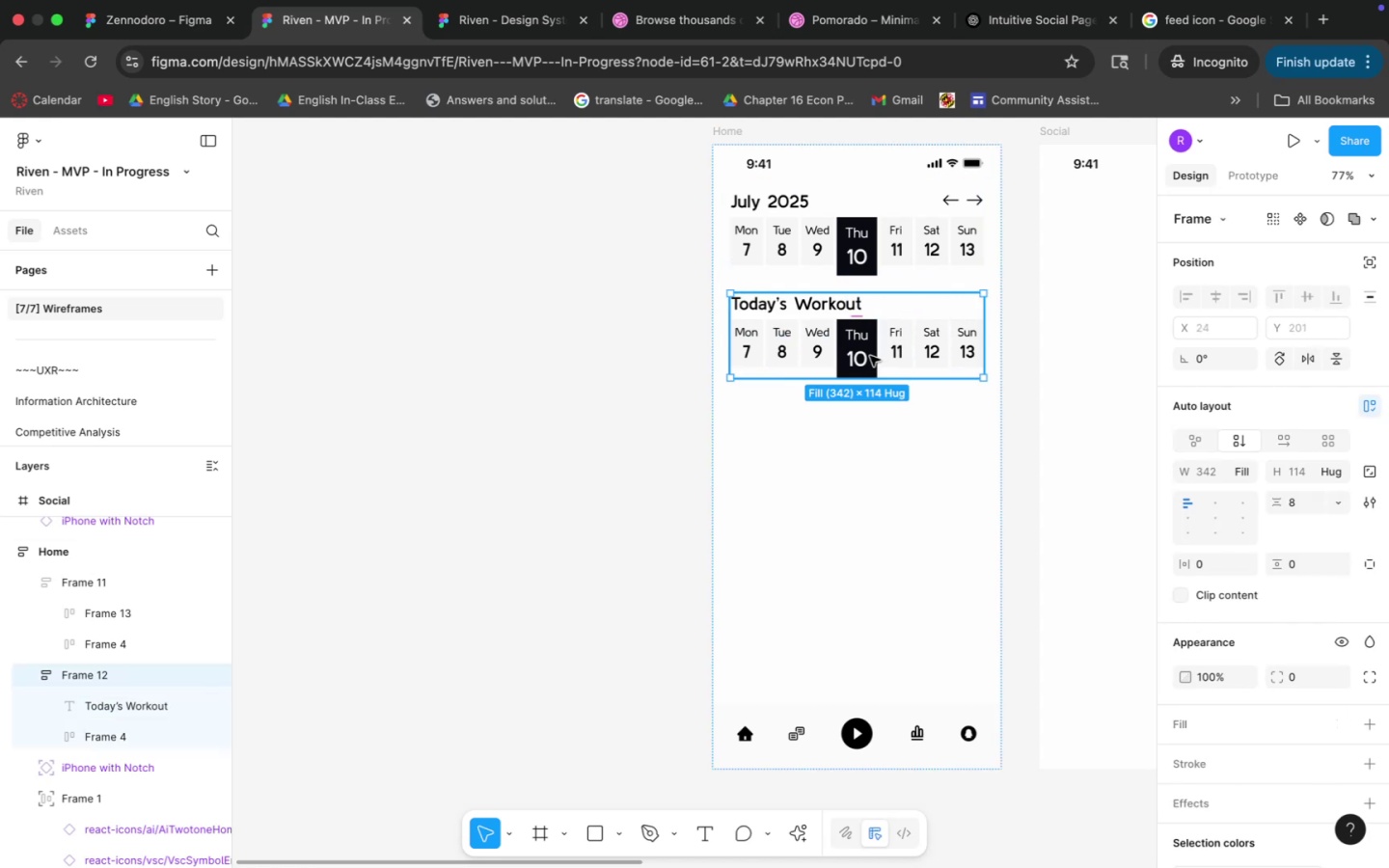 
double_click([870, 356])
 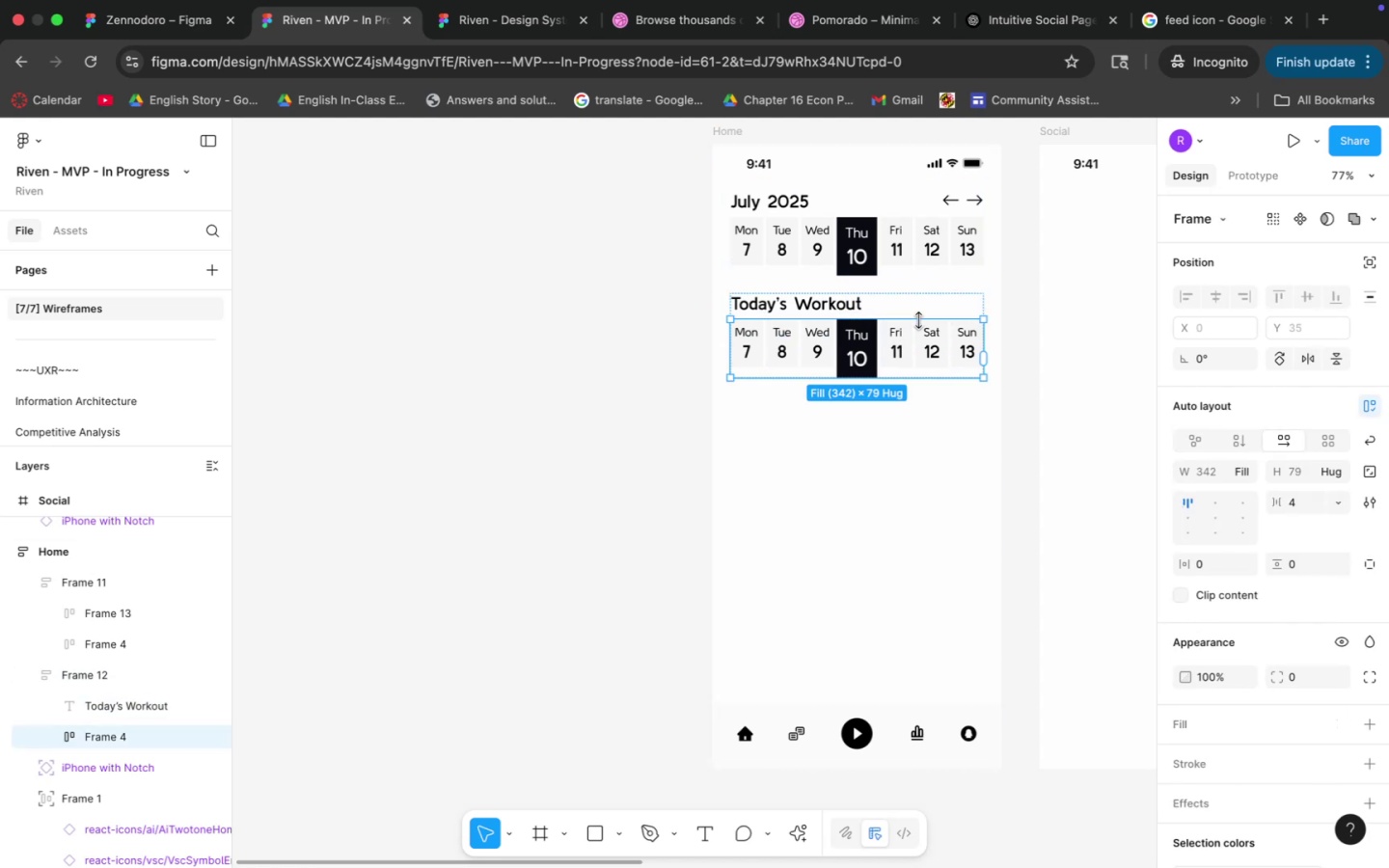 
left_click([914, 297])
 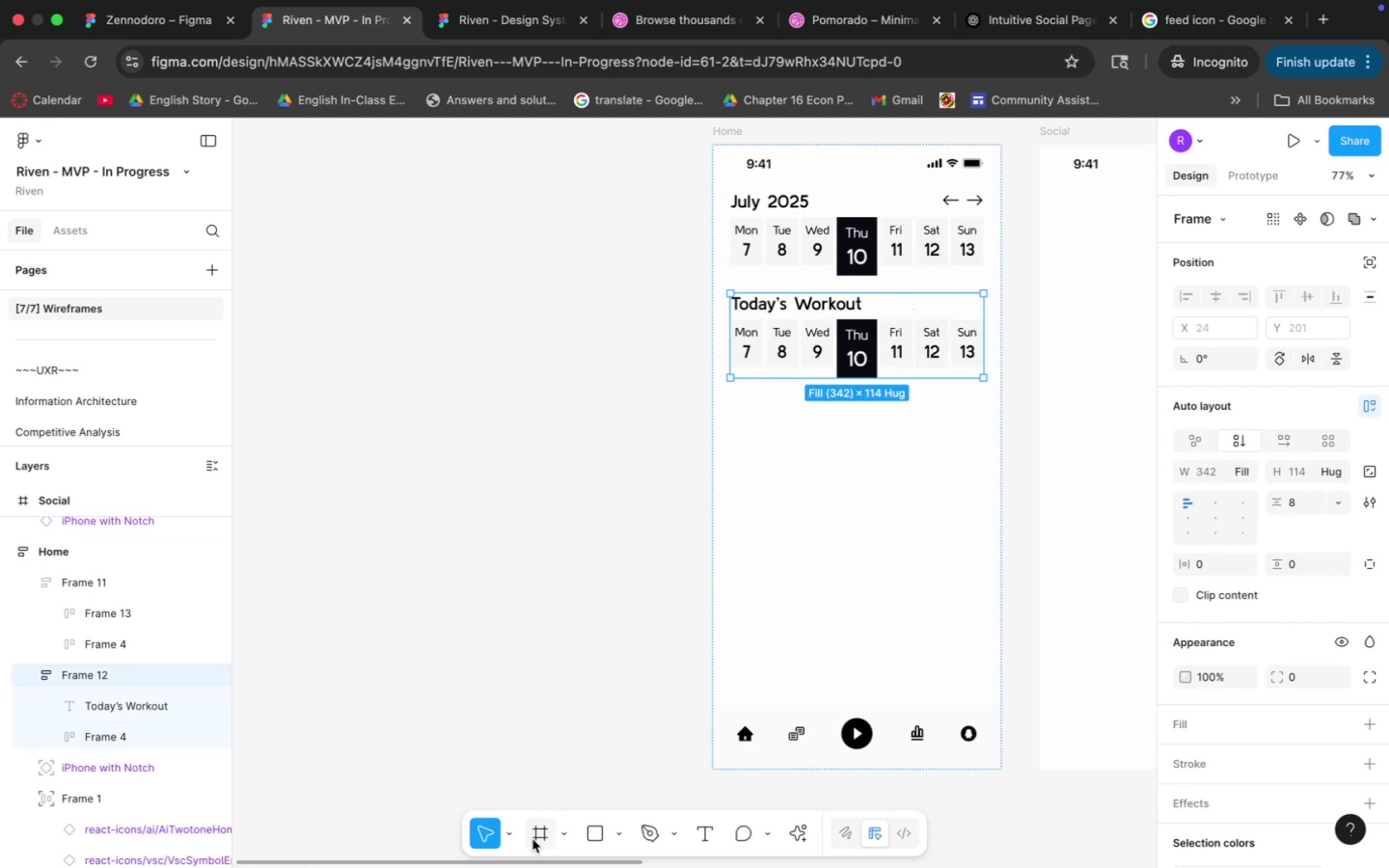 
left_click([538, 837])
 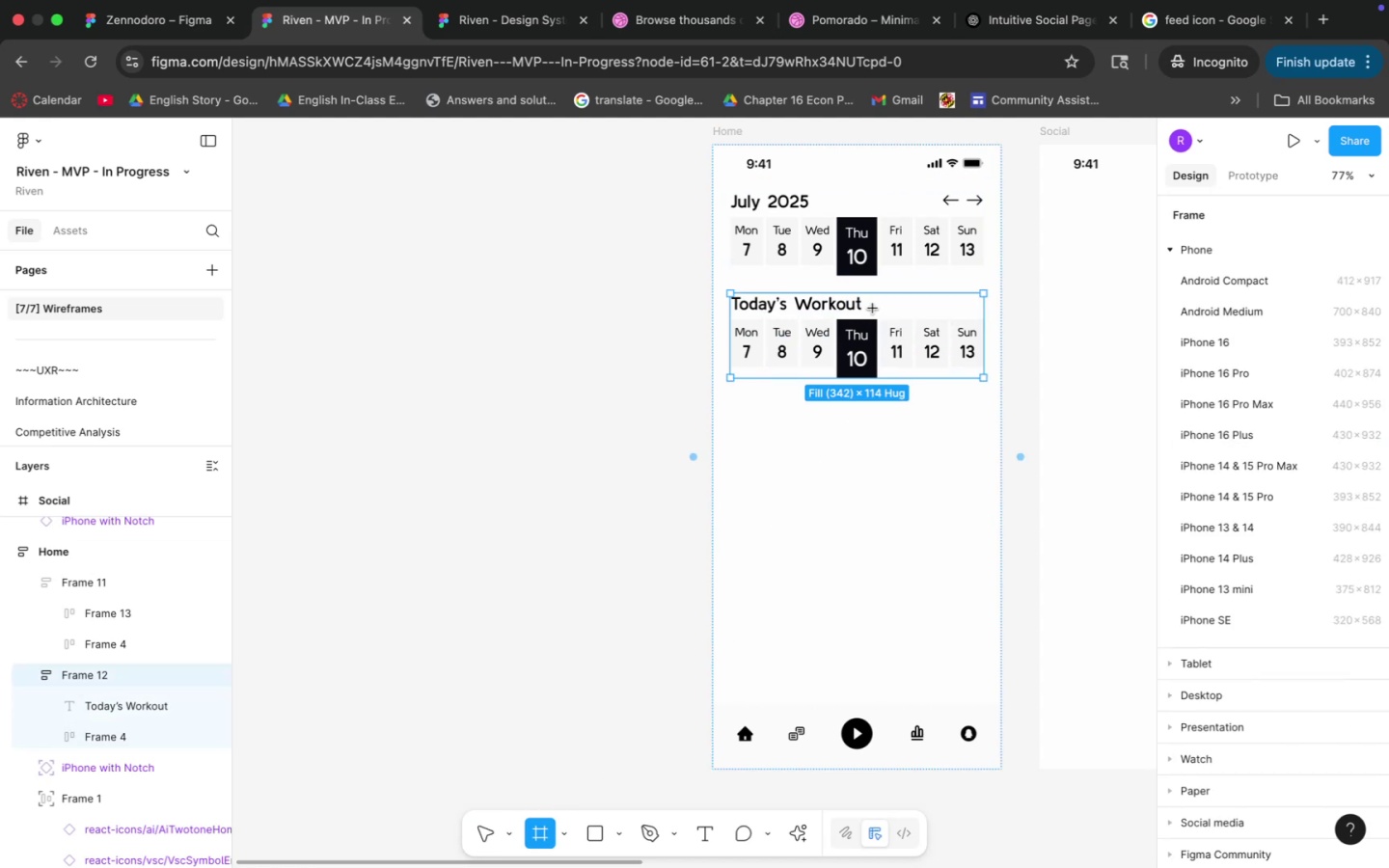 
left_click([868, 321])
 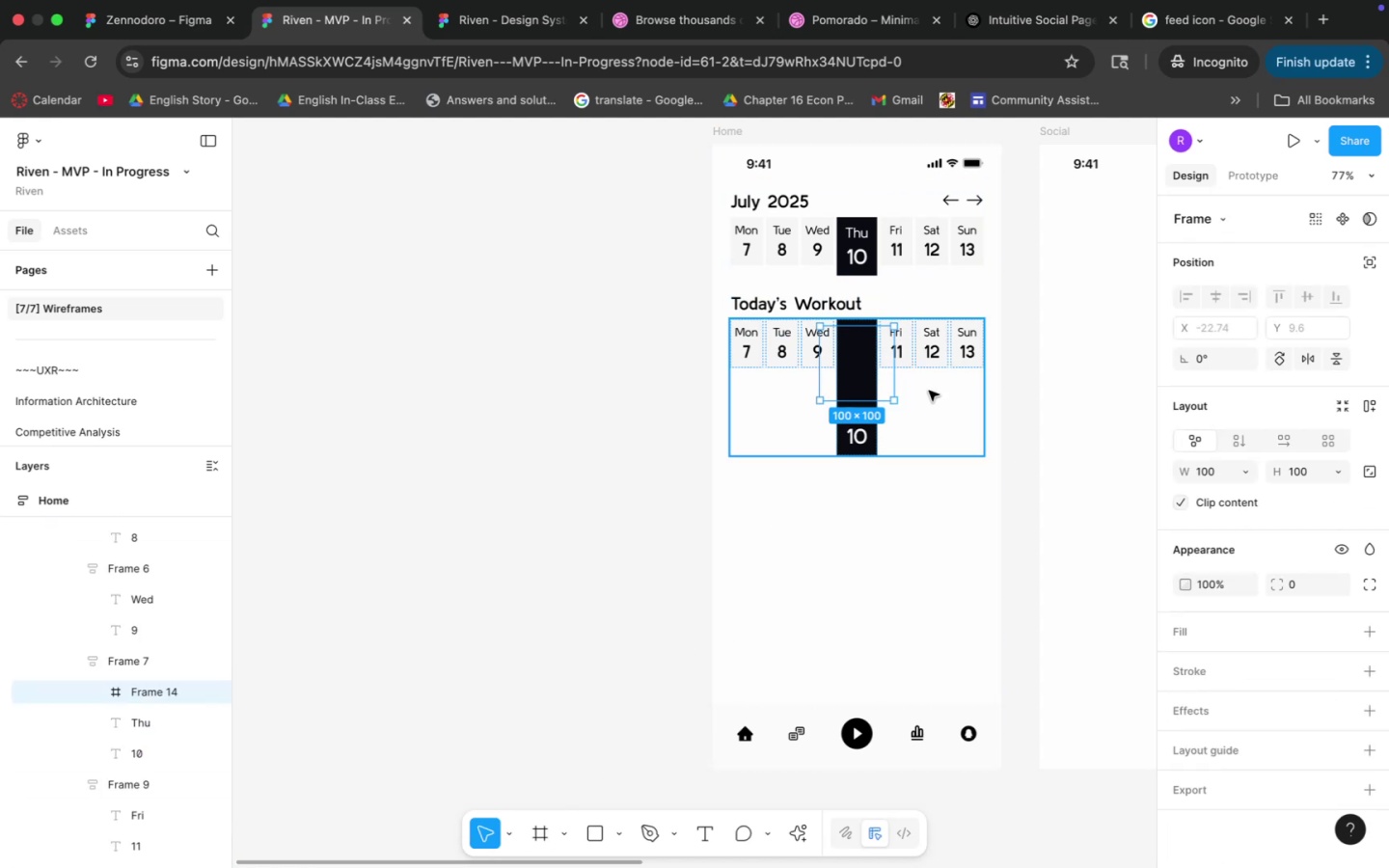 
key(Meta+CommandLeft)
 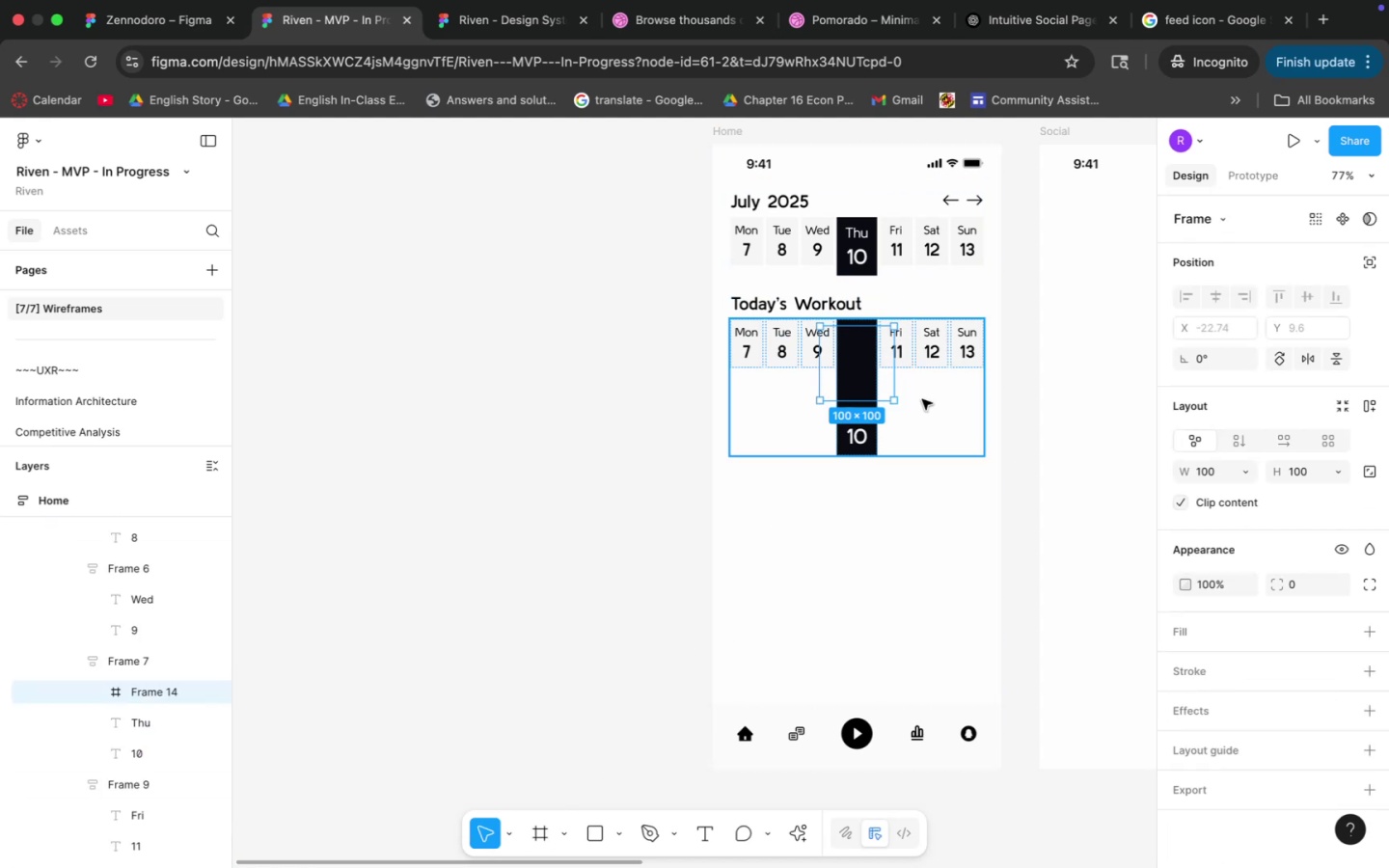 
key(Meta+Z)
 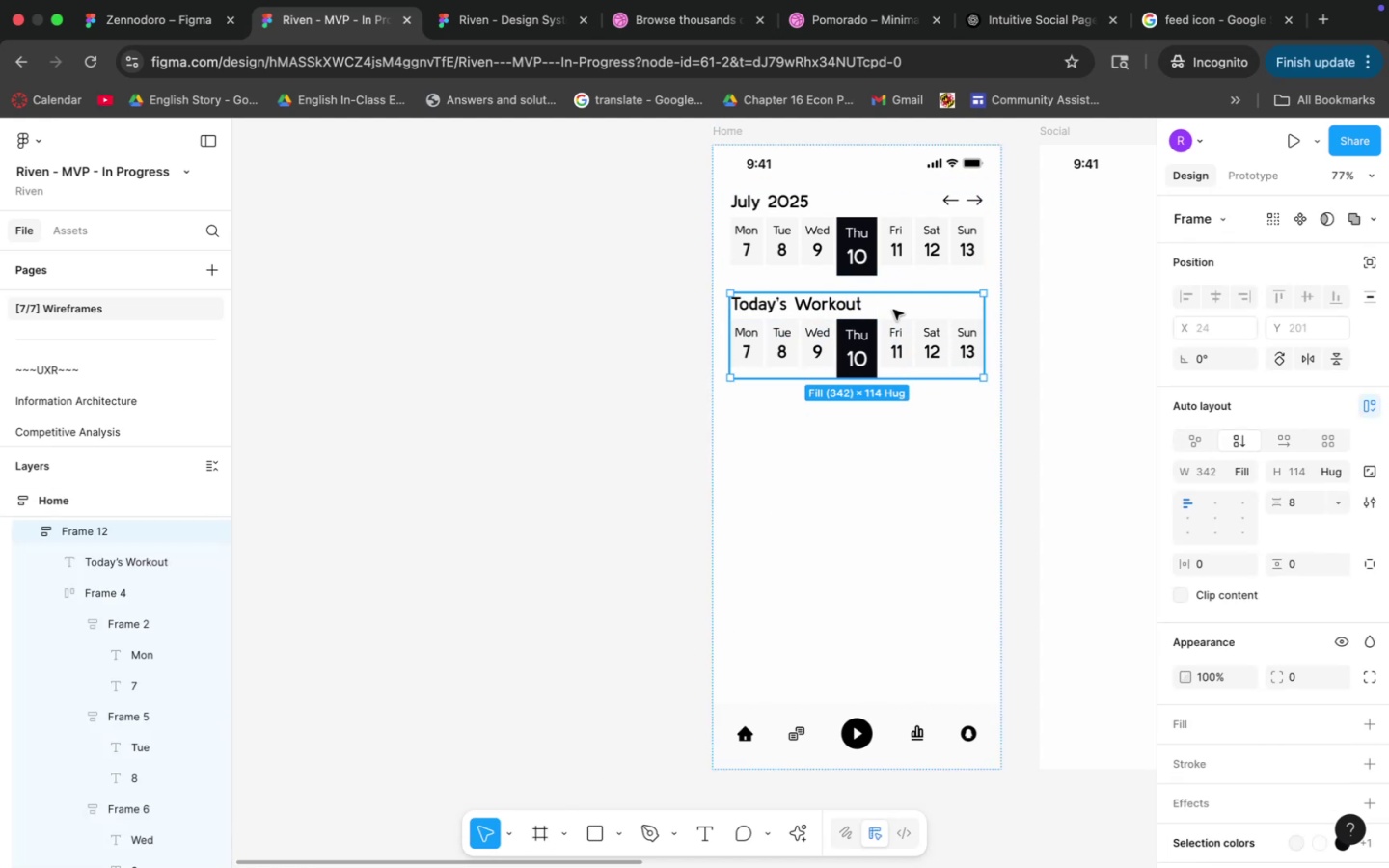 
left_click([895, 305])
 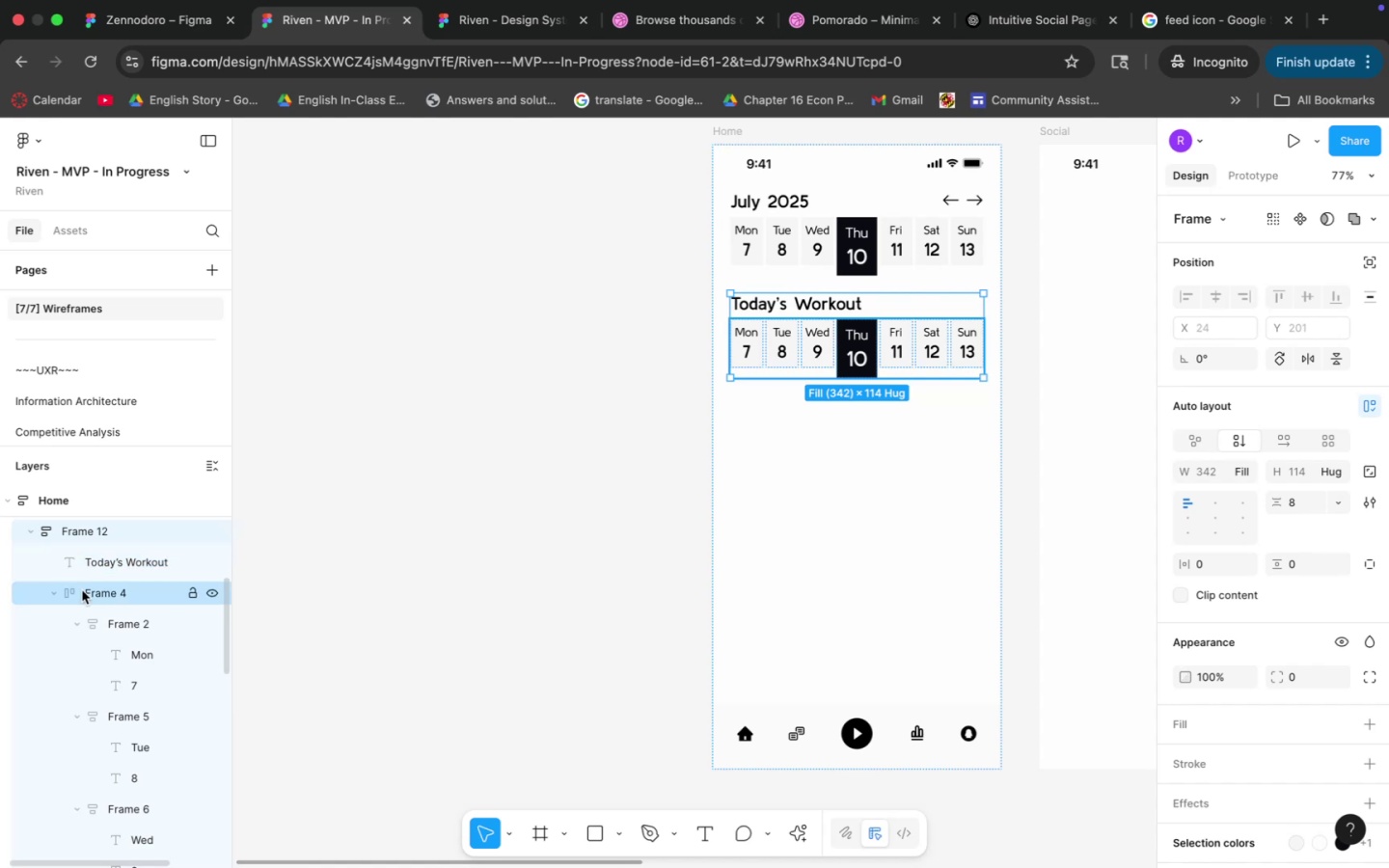 
left_click([82, 590])
 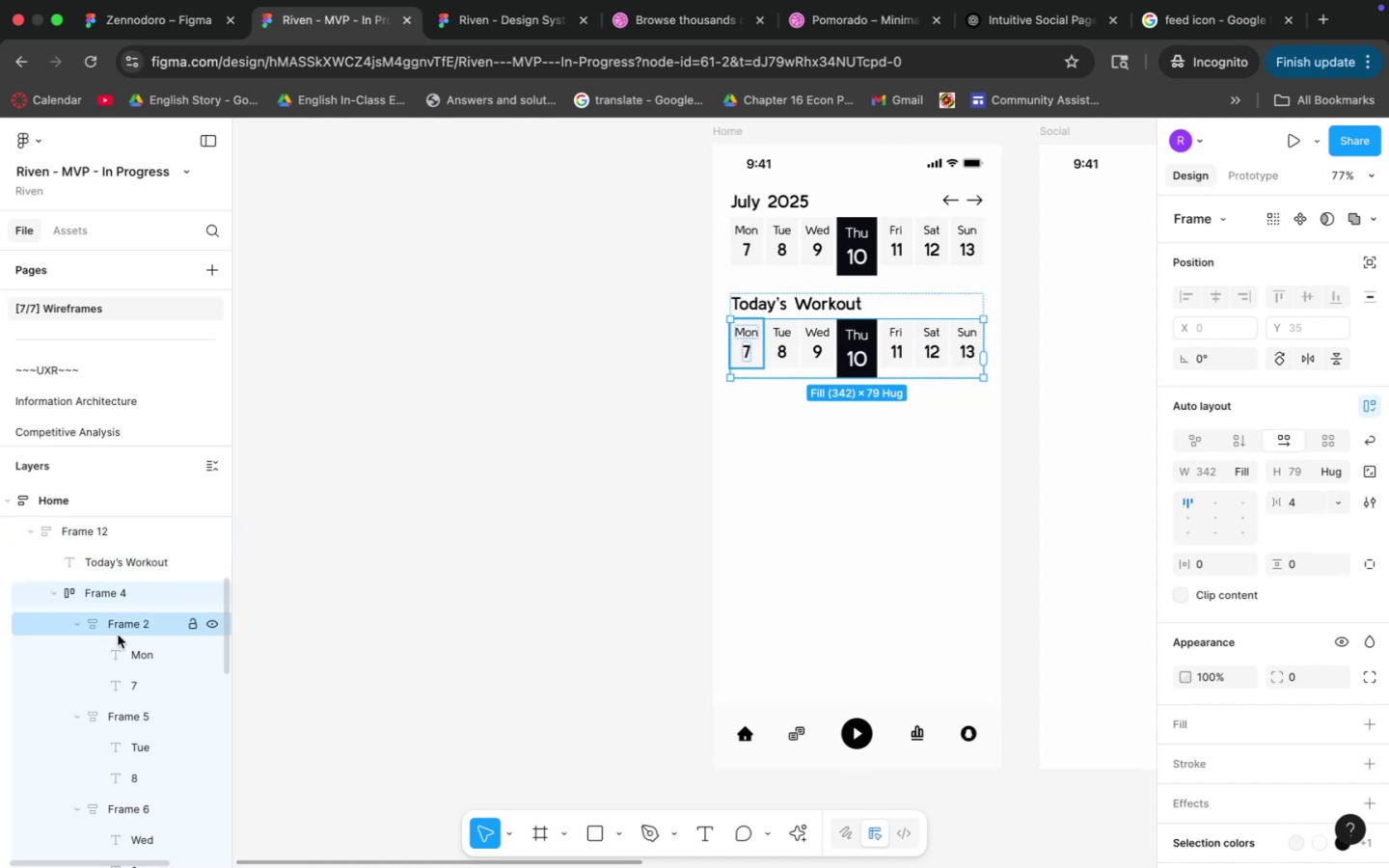 
left_click([119, 631])
 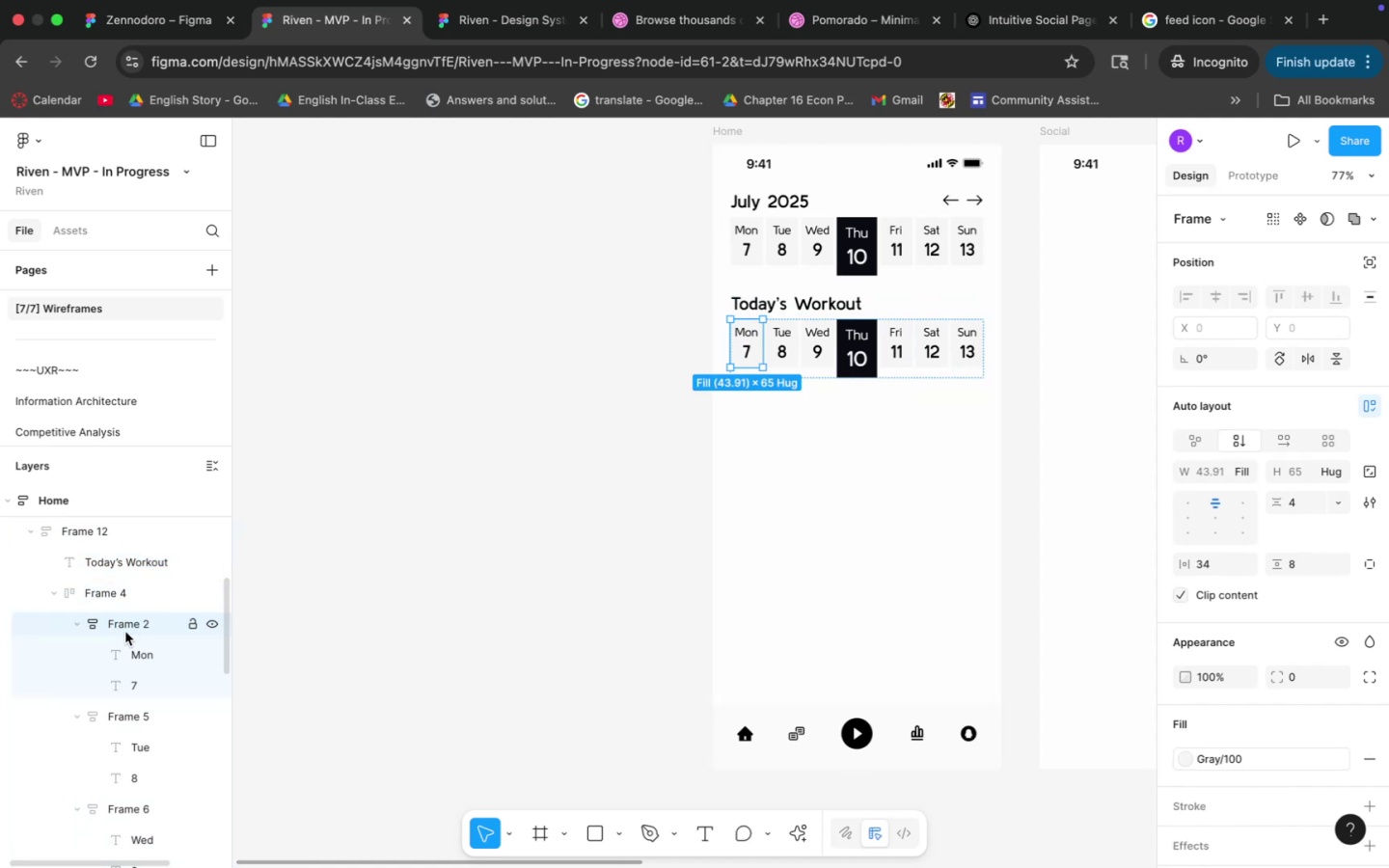 
scroll: coordinate [147, 669], scroll_direction: down, amount: 3.0
 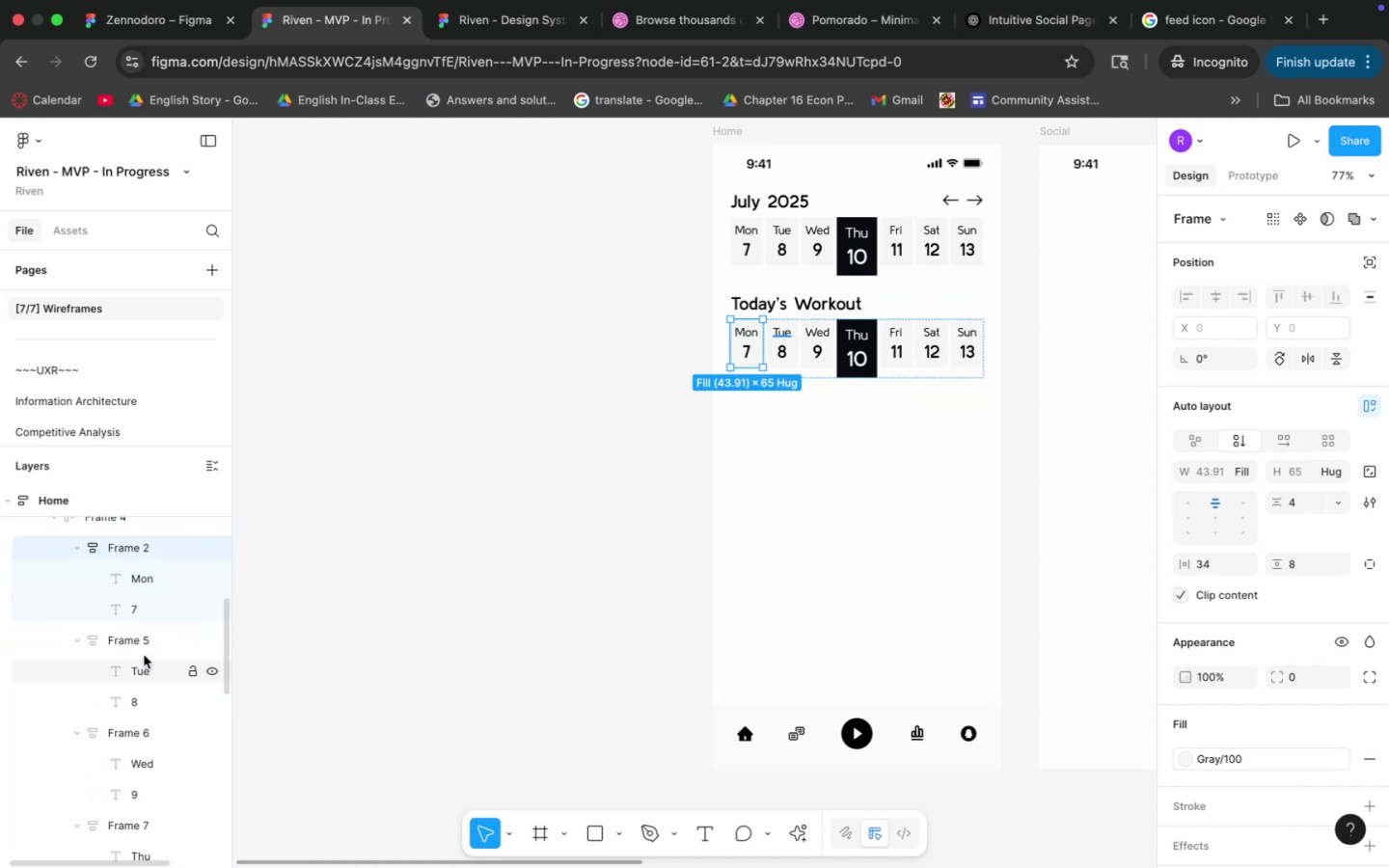 
hold_key(key=ShiftLeft, duration=0.47)
left_click([141, 639])
 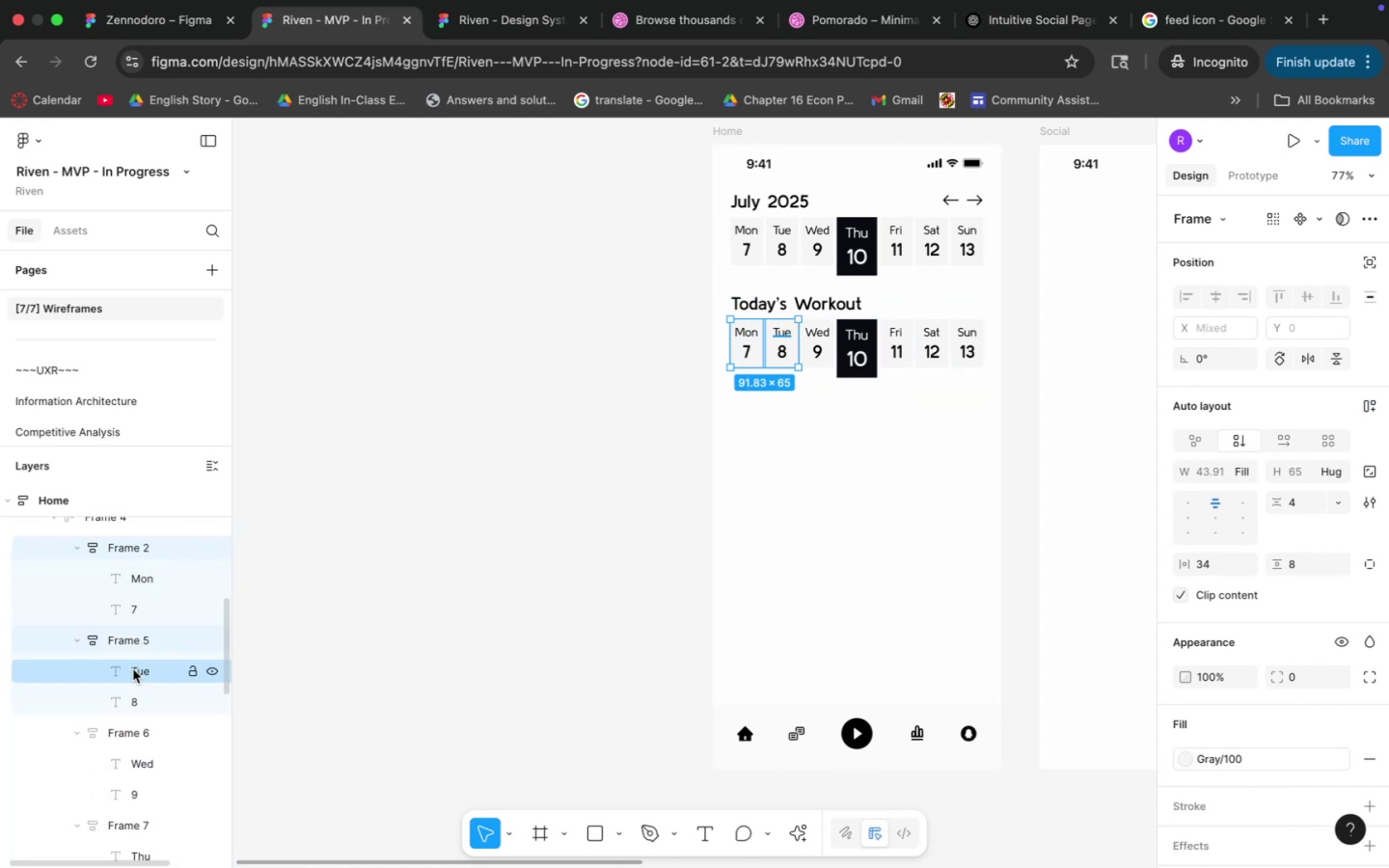 
key(Shift+ShiftLeft)
 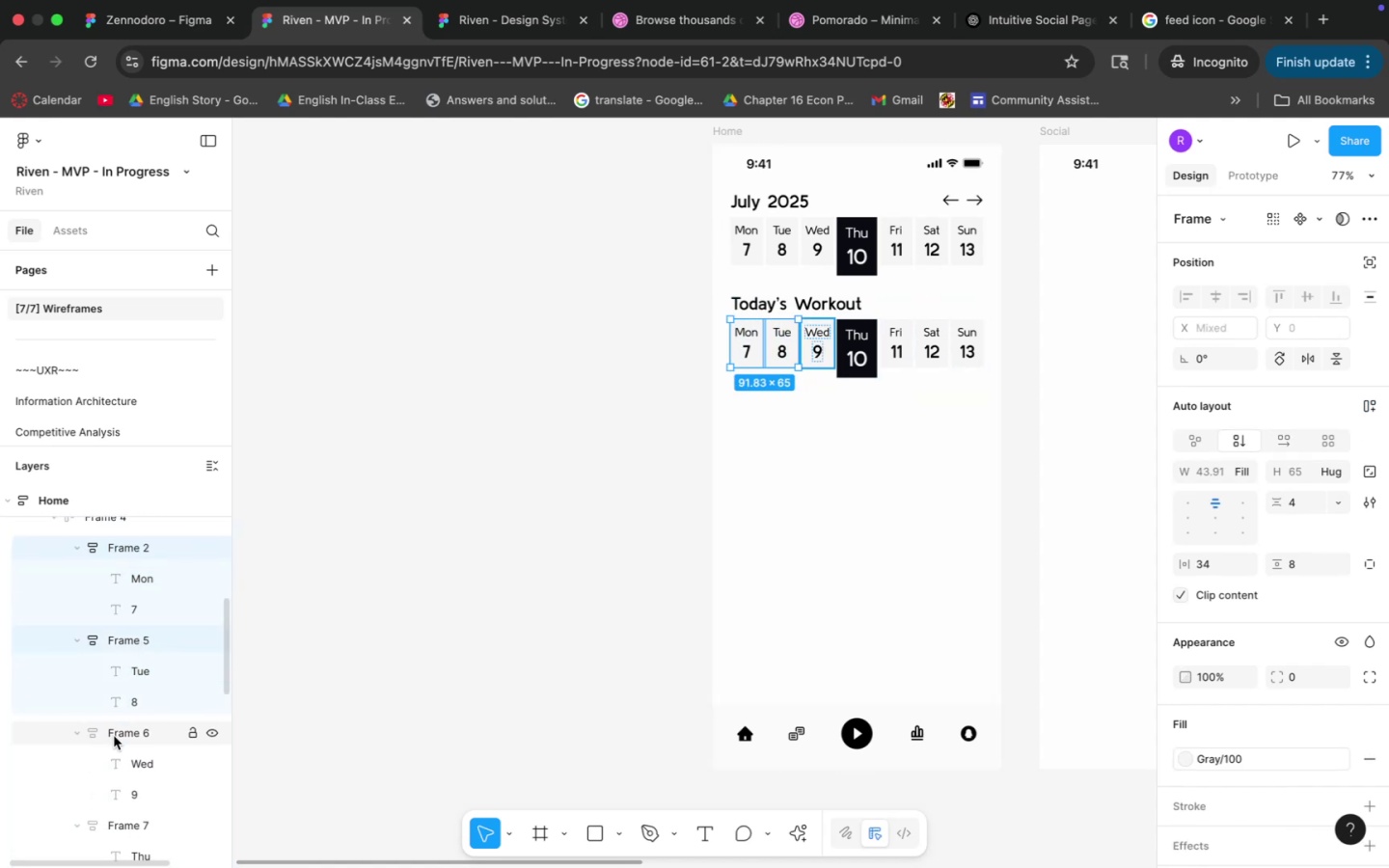 
left_click([114, 736])
 